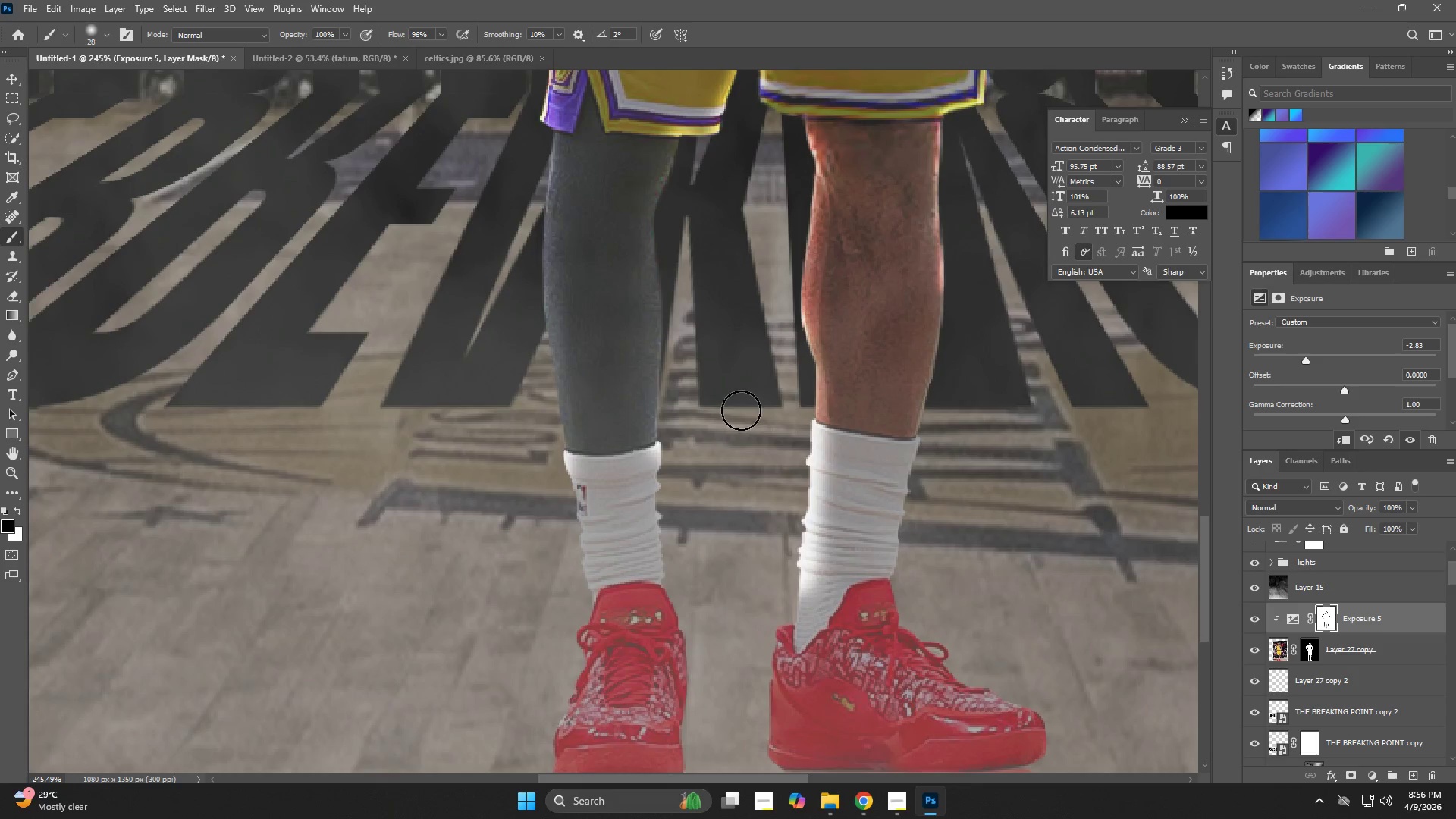 
hold_key(key=Space, duration=0.53)
 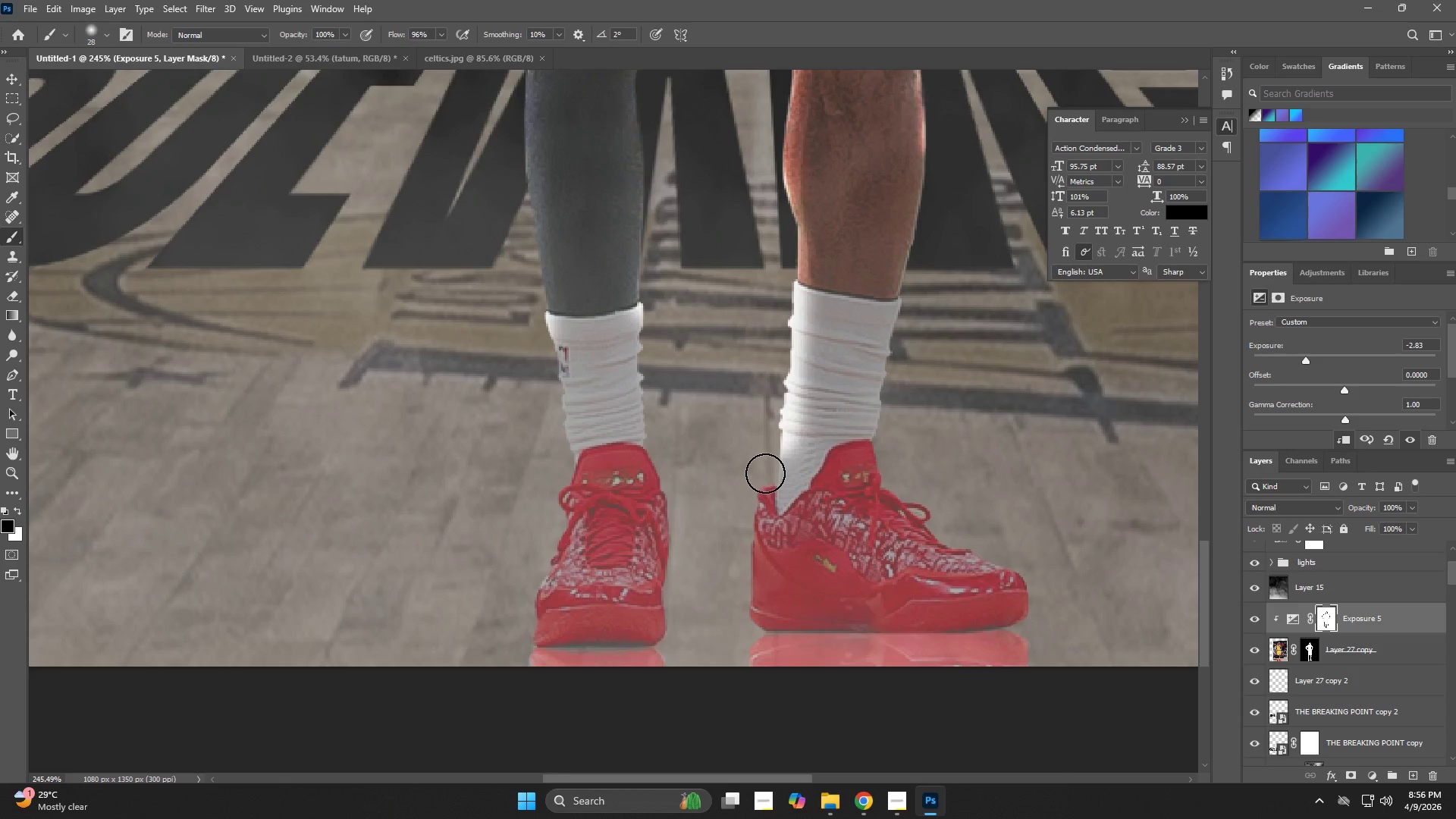 
left_click_drag(start_coordinate=[741, 410], to_coordinate=[723, 271])
 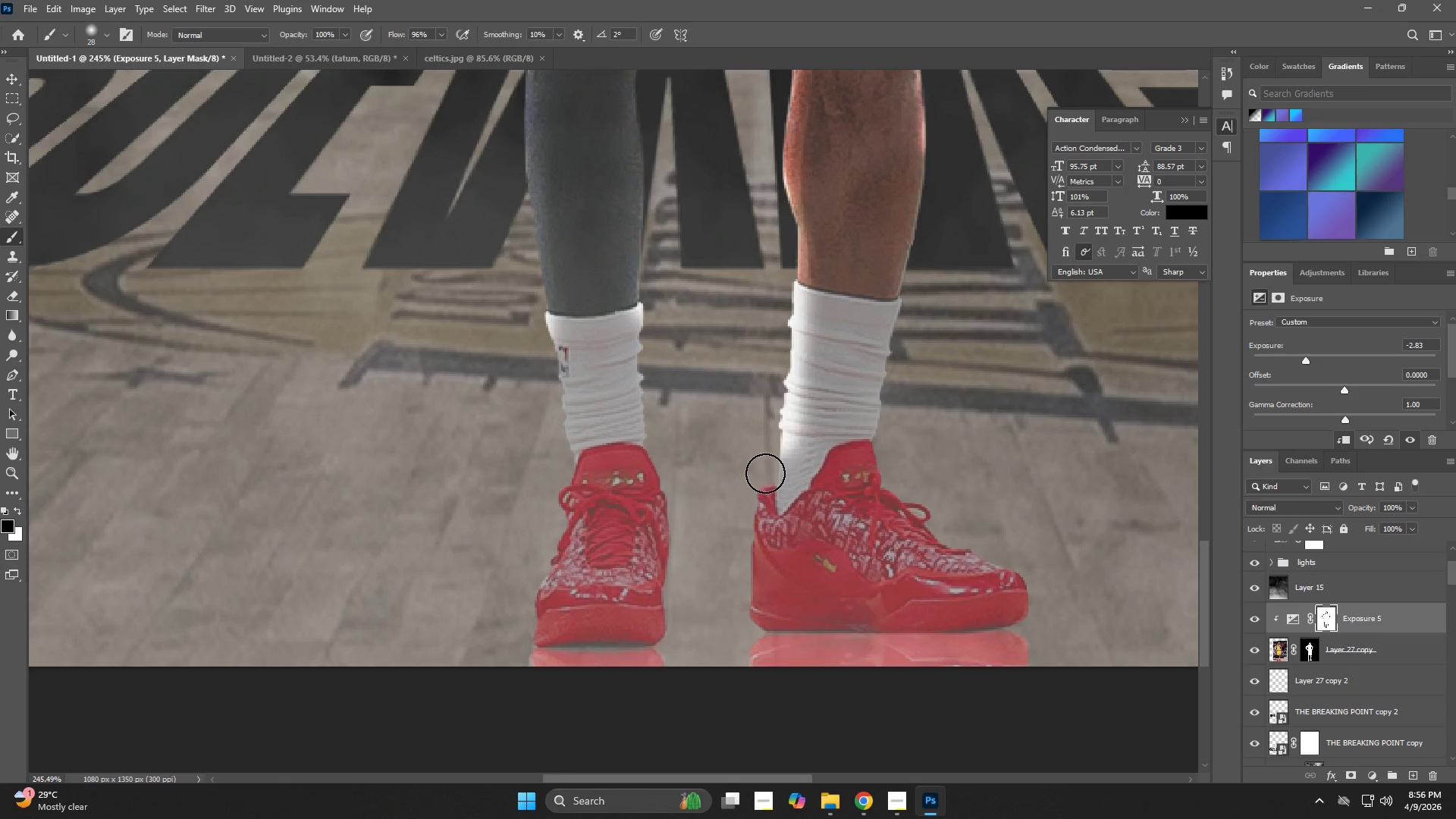 
left_click_drag(start_coordinate=[766, 473], to_coordinate=[743, 620])
 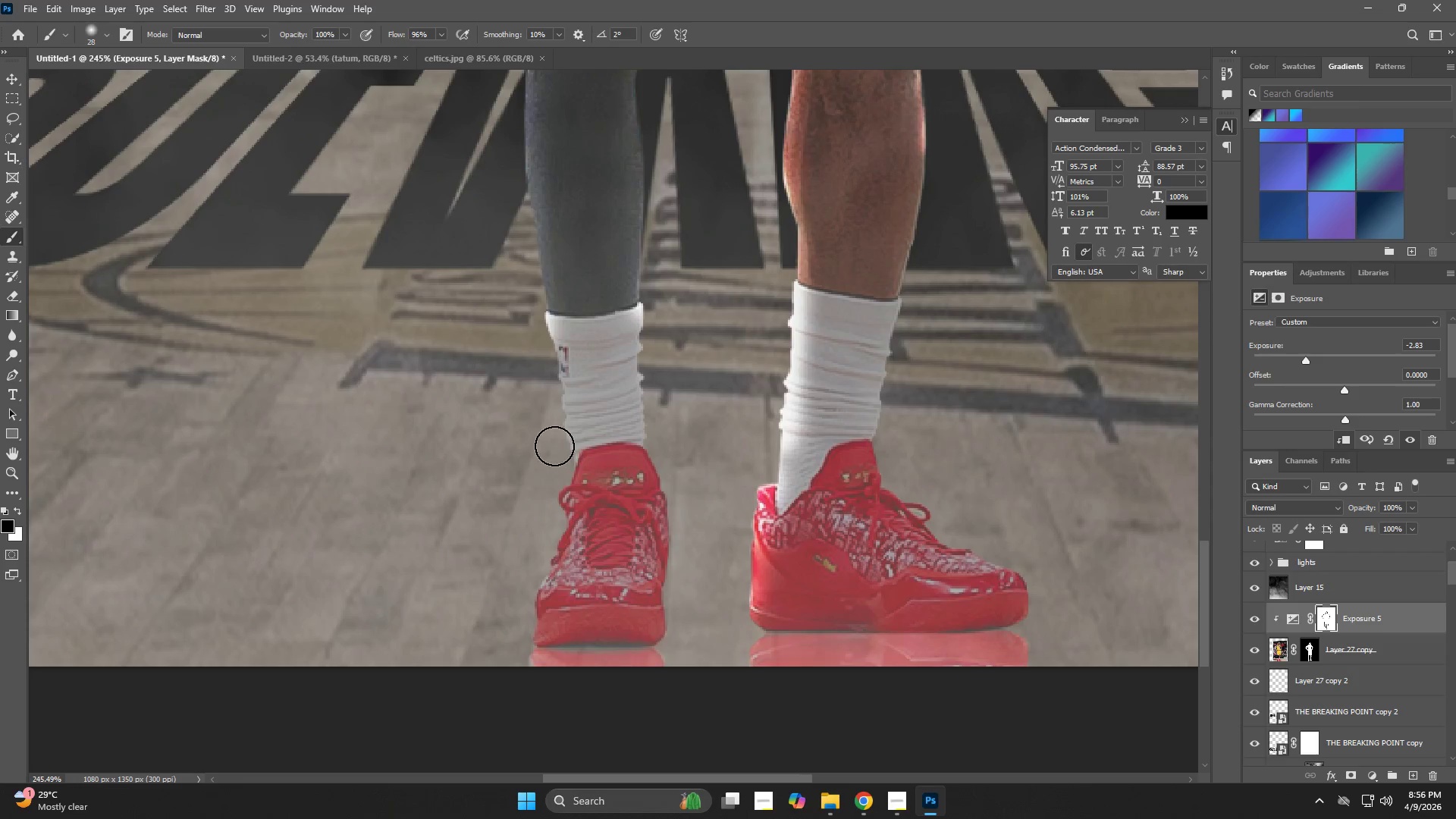 
left_click_drag(start_coordinate=[554, 441], to_coordinate=[529, 281])
 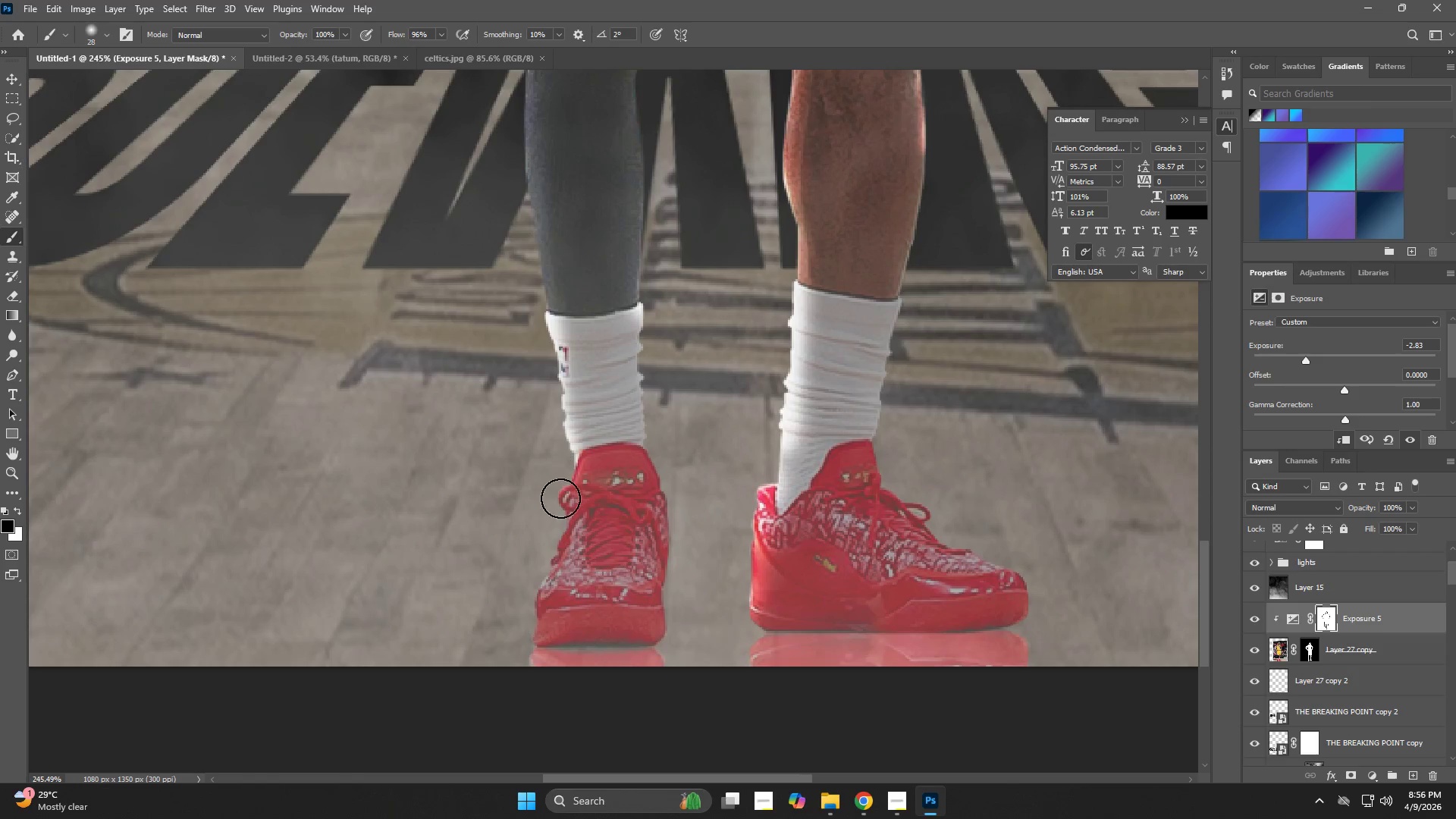 
left_click_drag(start_coordinate=[560, 494], to_coordinate=[532, 641])
 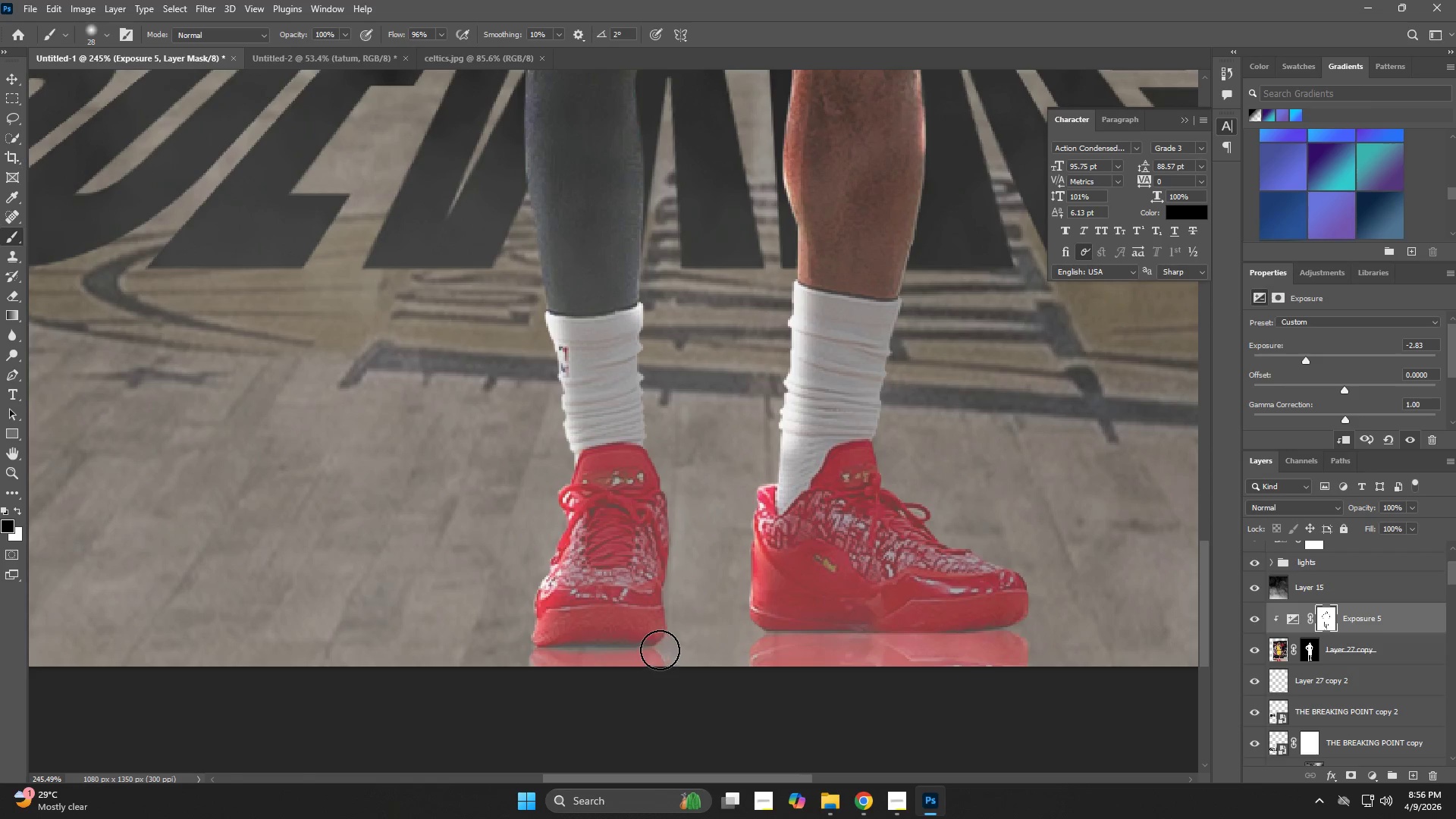 
left_click_drag(start_coordinate=[667, 640], to_coordinate=[654, 400])
 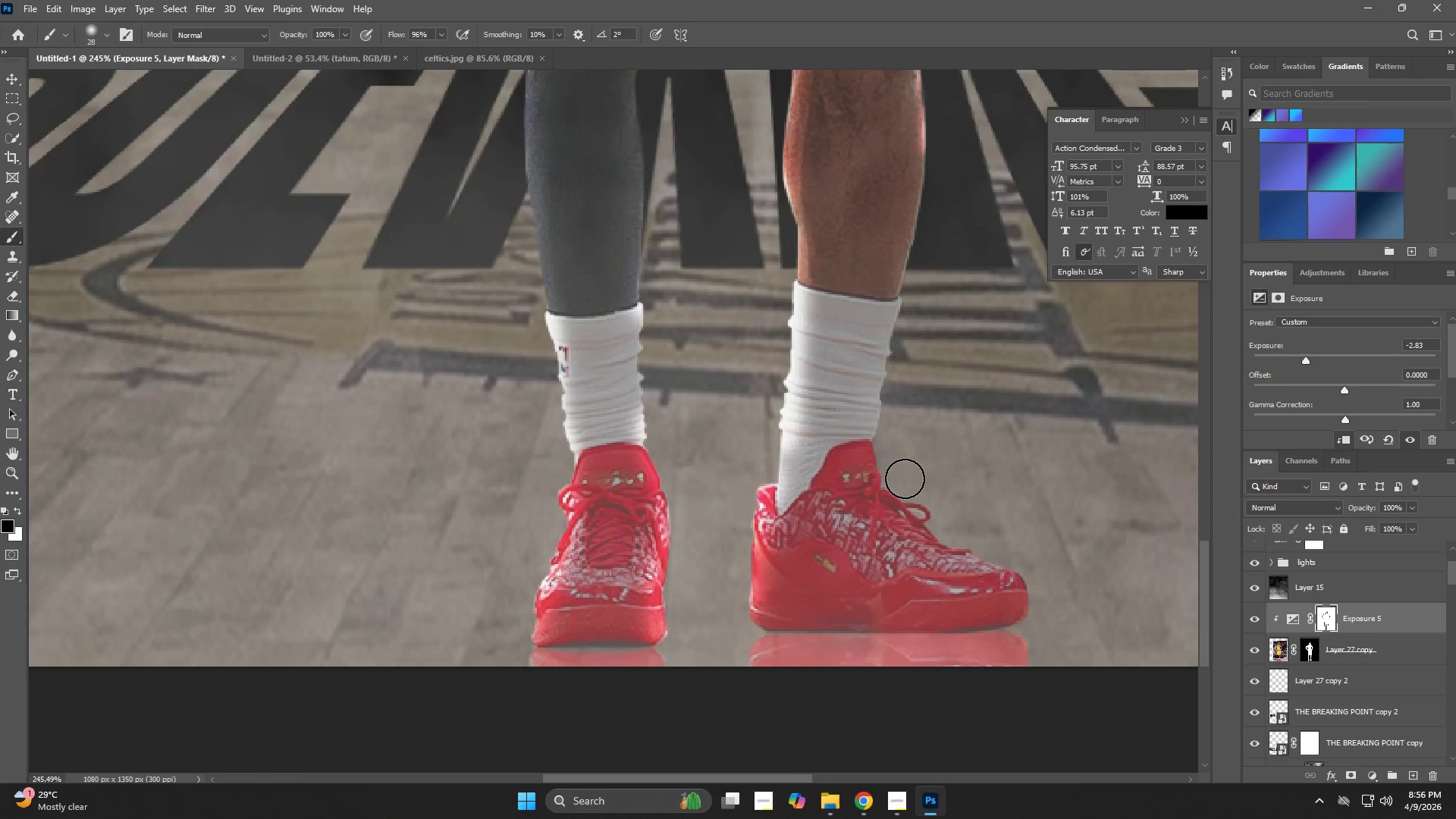 
left_click_drag(start_coordinate=[898, 476], to_coordinate=[1036, 625])
 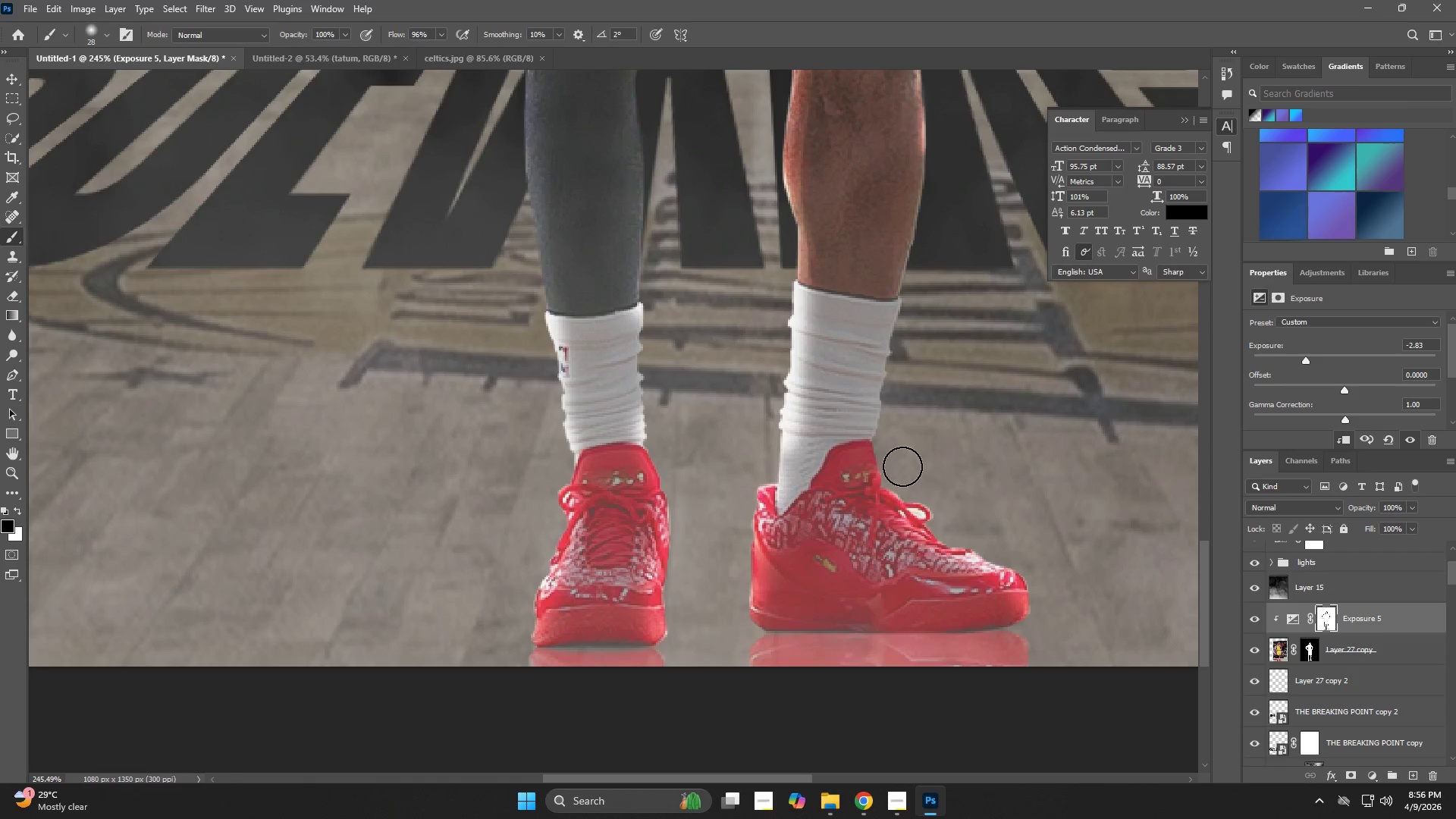 
left_click_drag(start_coordinate=[891, 463], to_coordinate=[930, 221])
 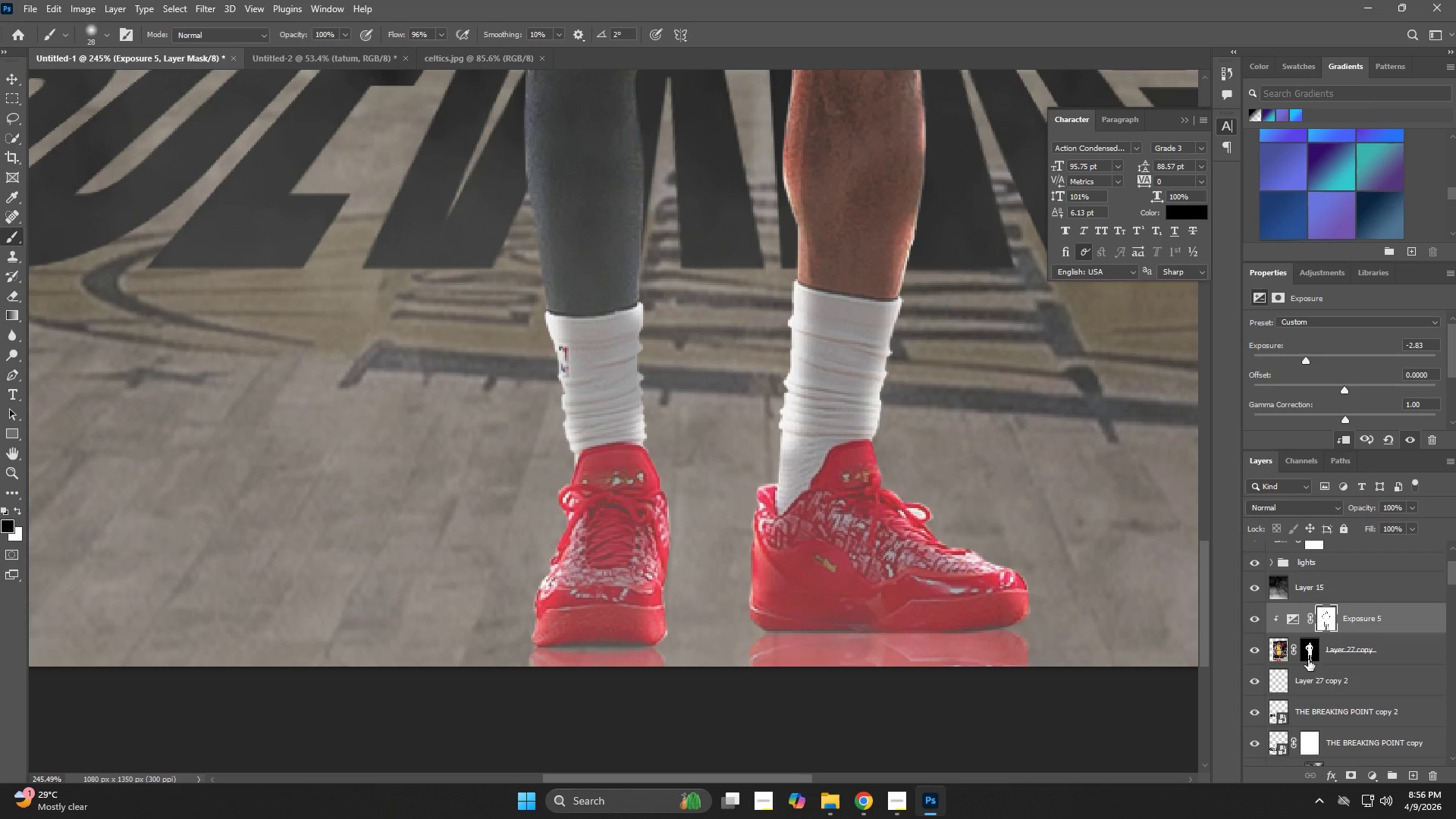 
left_click([1310, 654])
 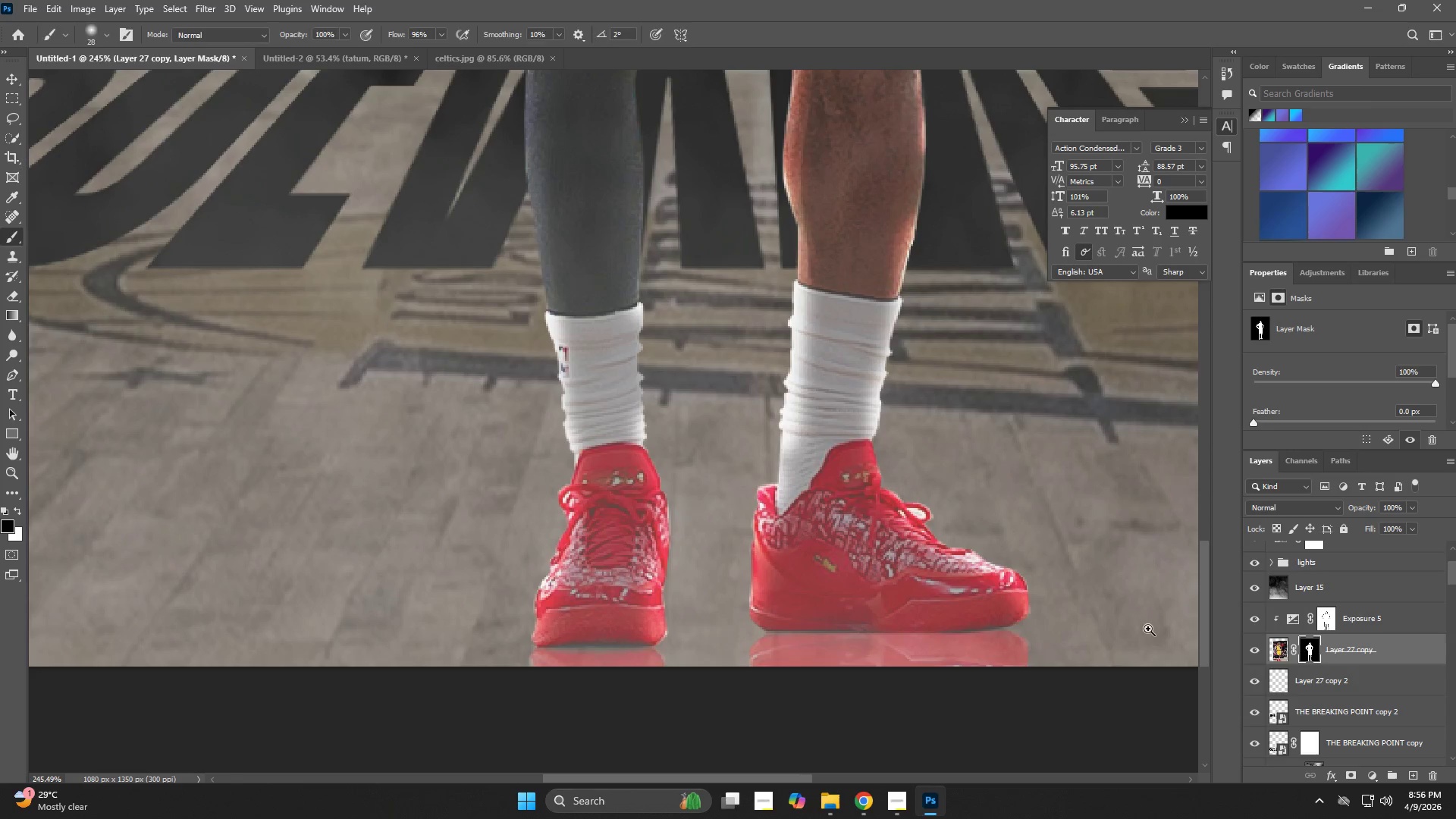 
type(zex)
 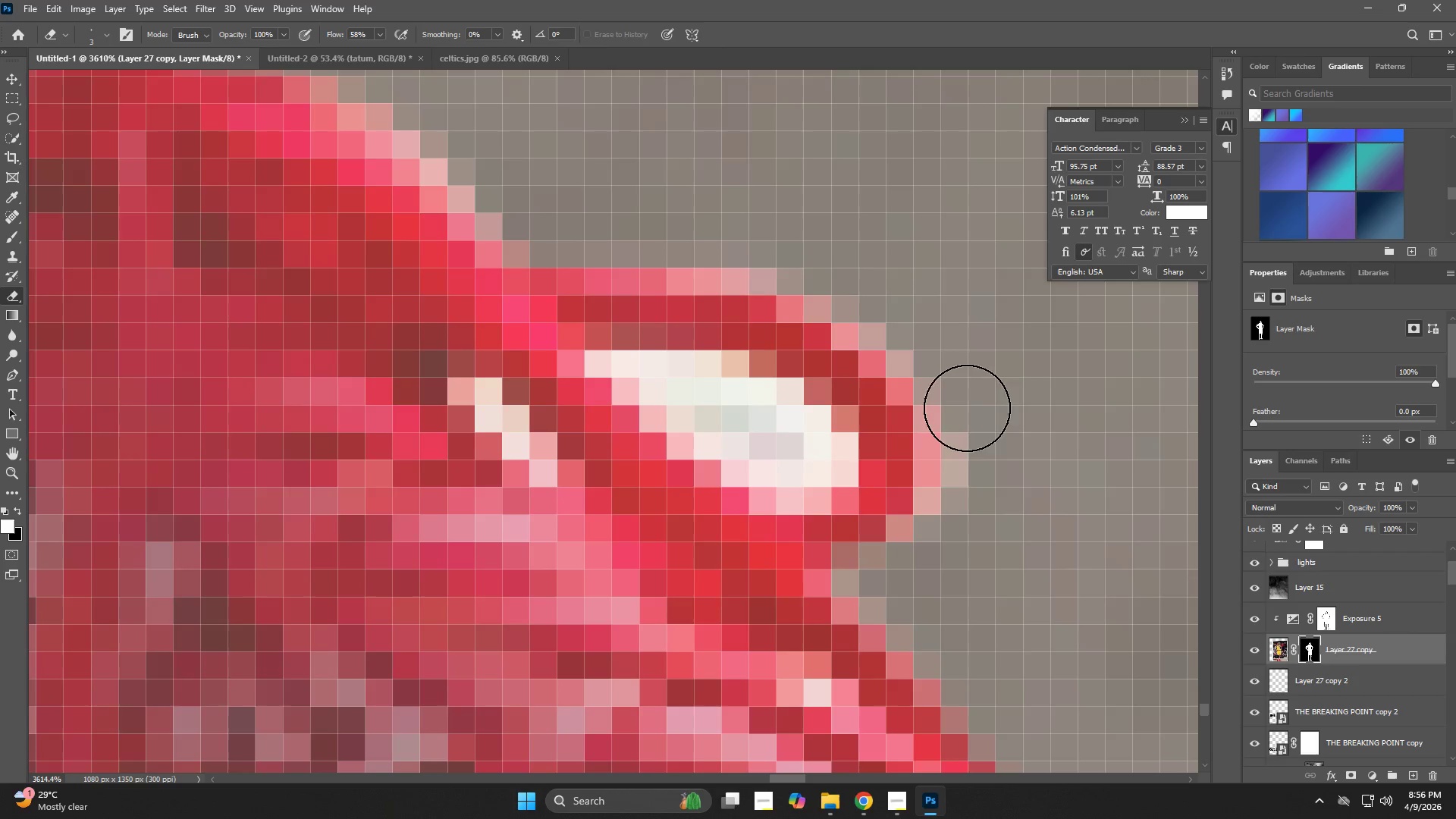 
left_click_drag(start_coordinate=[931, 520], to_coordinate=[1087, 681])
 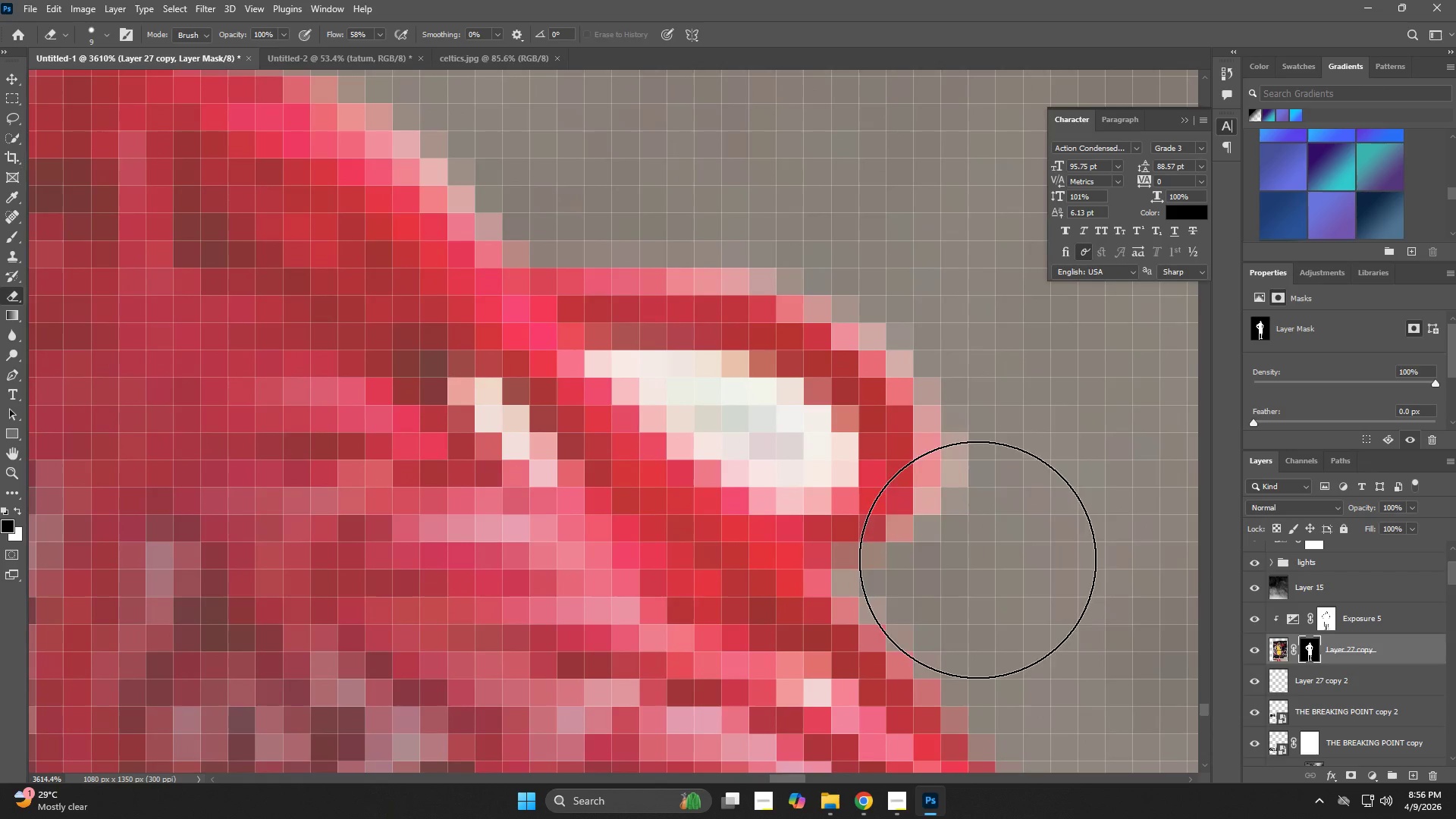 
hold_key(key=AltLeft, duration=0.48)
 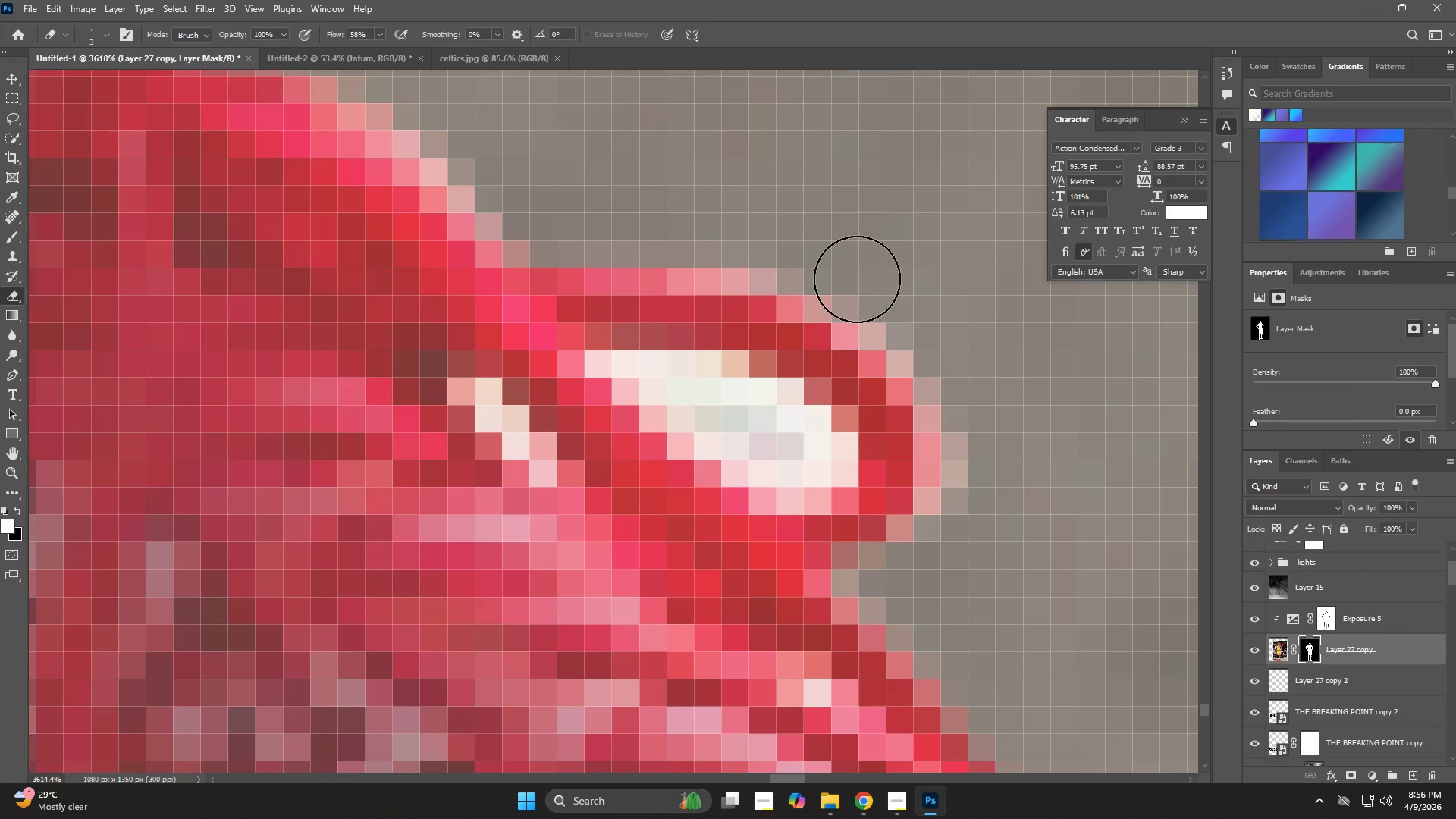 
left_click_drag(start_coordinate=[856, 278], to_coordinate=[940, 573])
 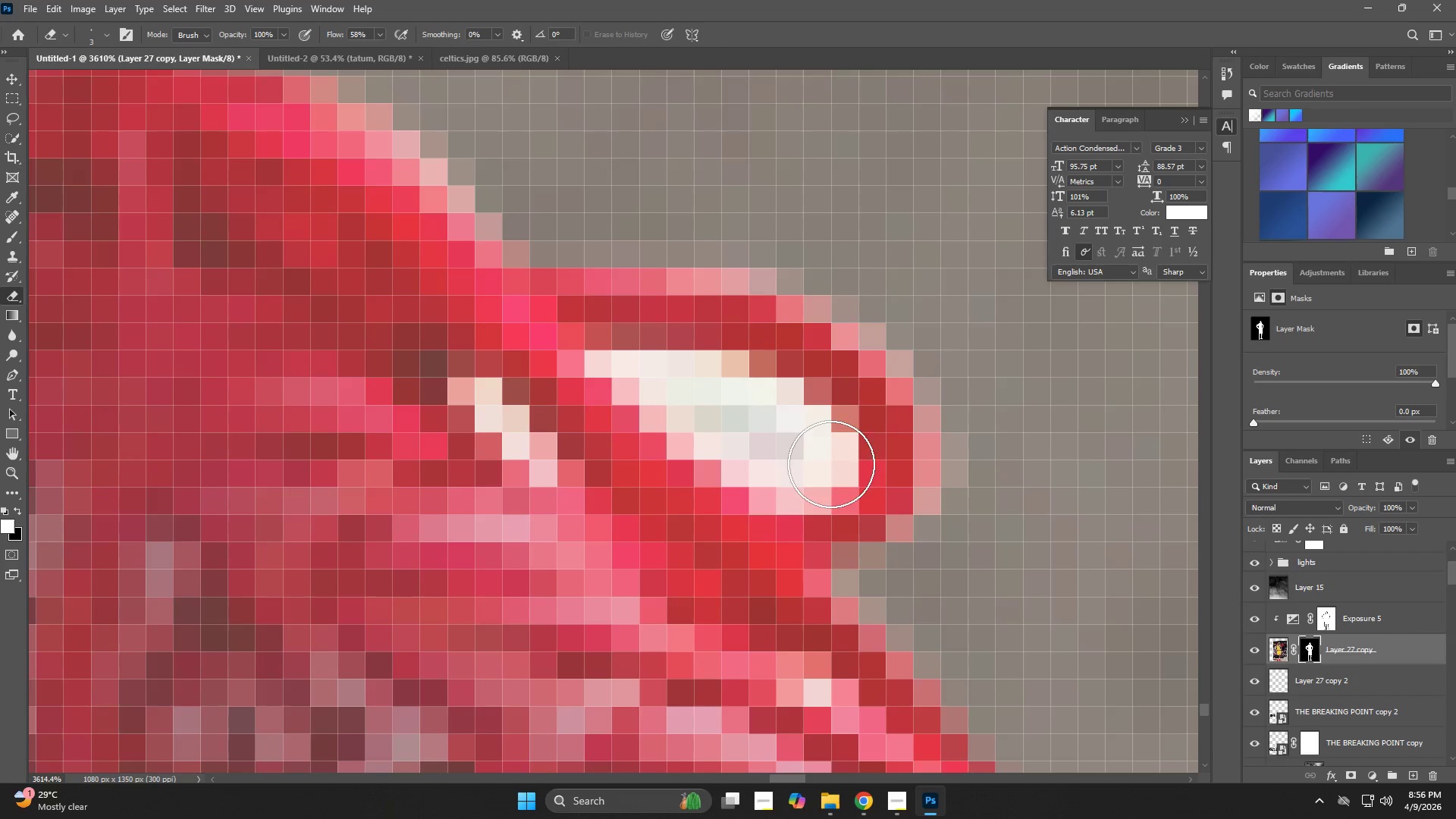 
left_click_drag(start_coordinate=[831, 464], to_coordinate=[770, 460])
 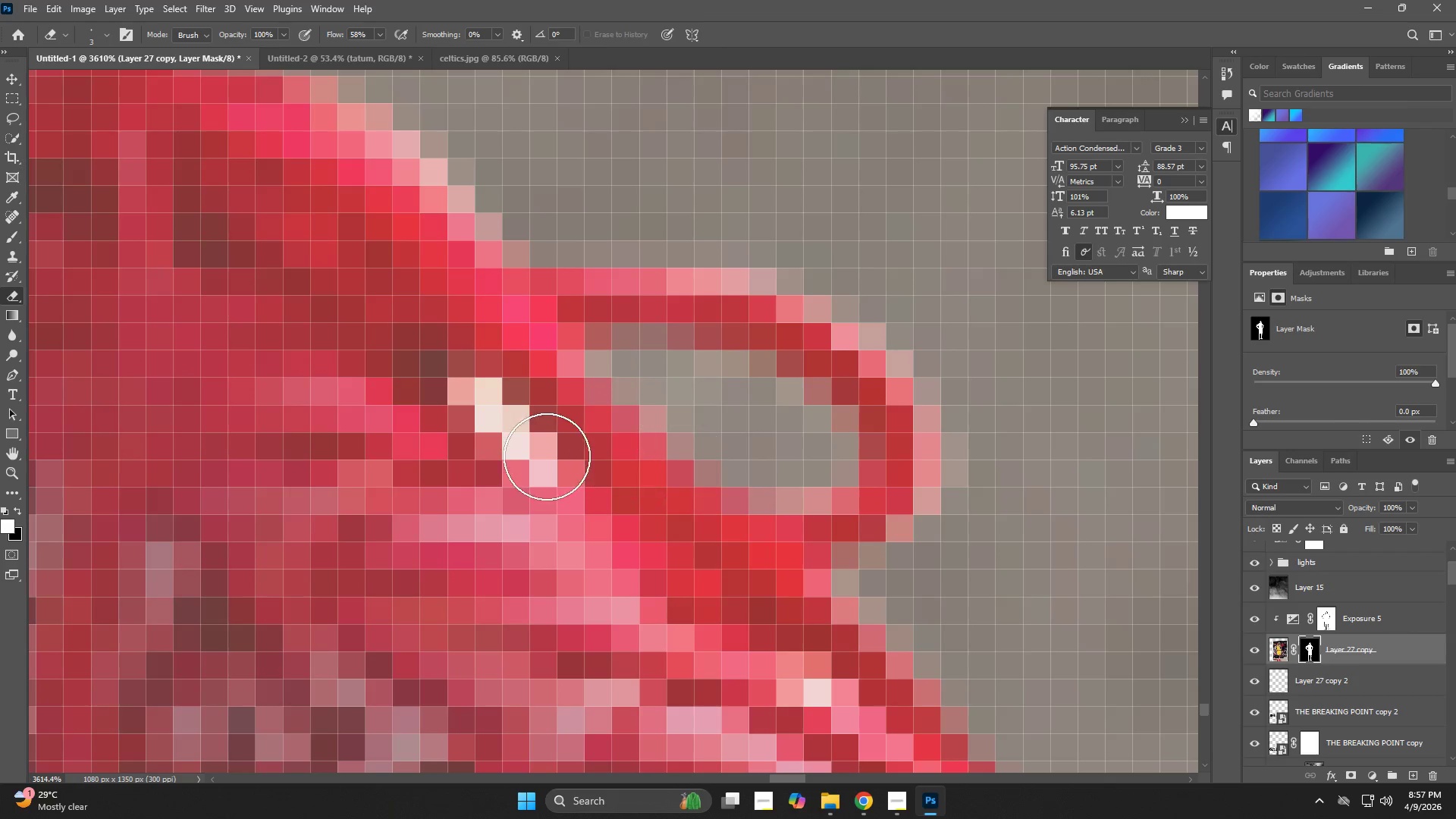 
hold_key(key=AltLeft, duration=0.42)
 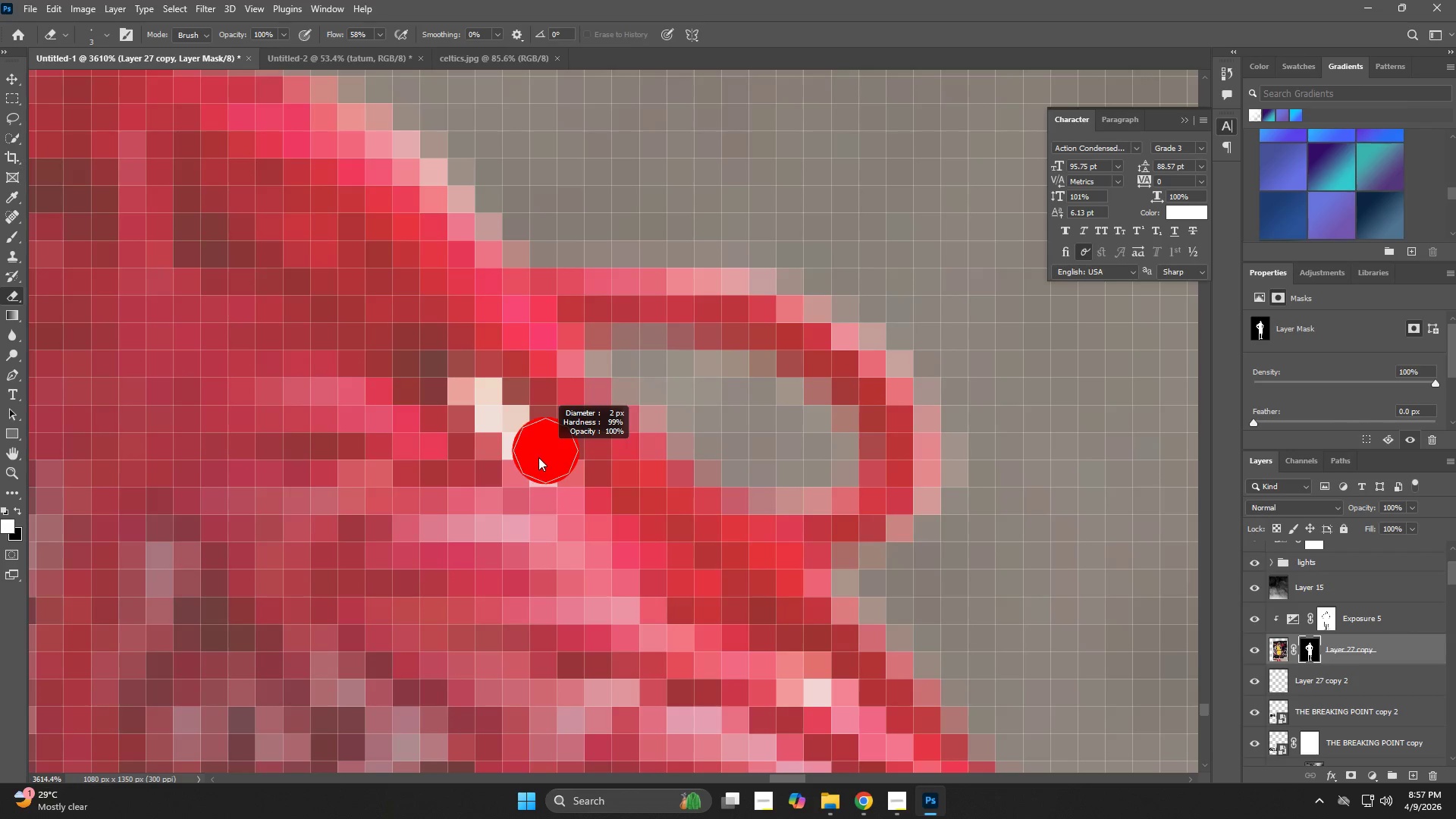 
left_click_drag(start_coordinate=[538, 457], to_coordinate=[488, 419])
 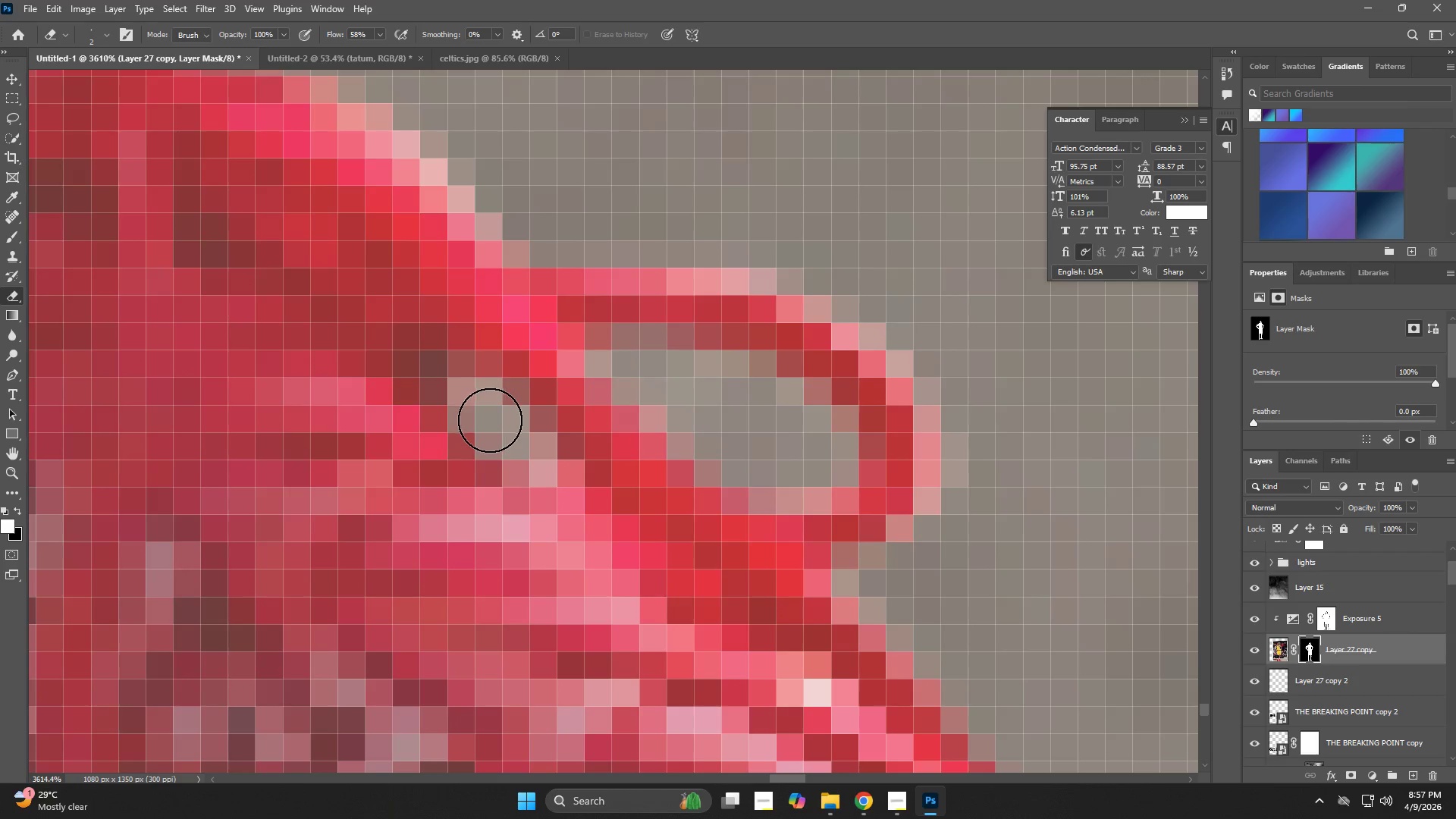 
type(ze)
 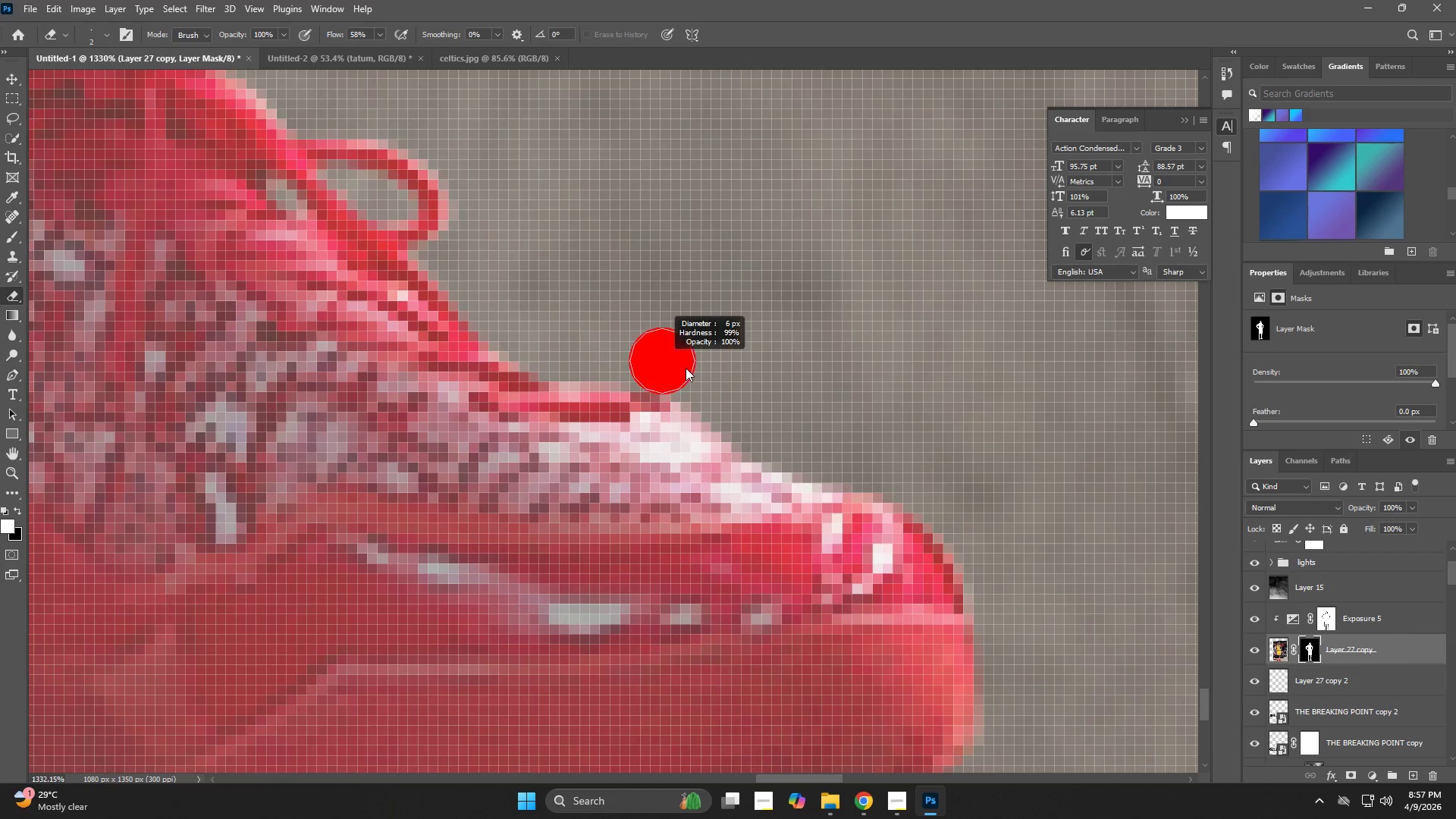 
left_click_drag(start_coordinate=[756, 470], to_coordinate=[600, 518])
 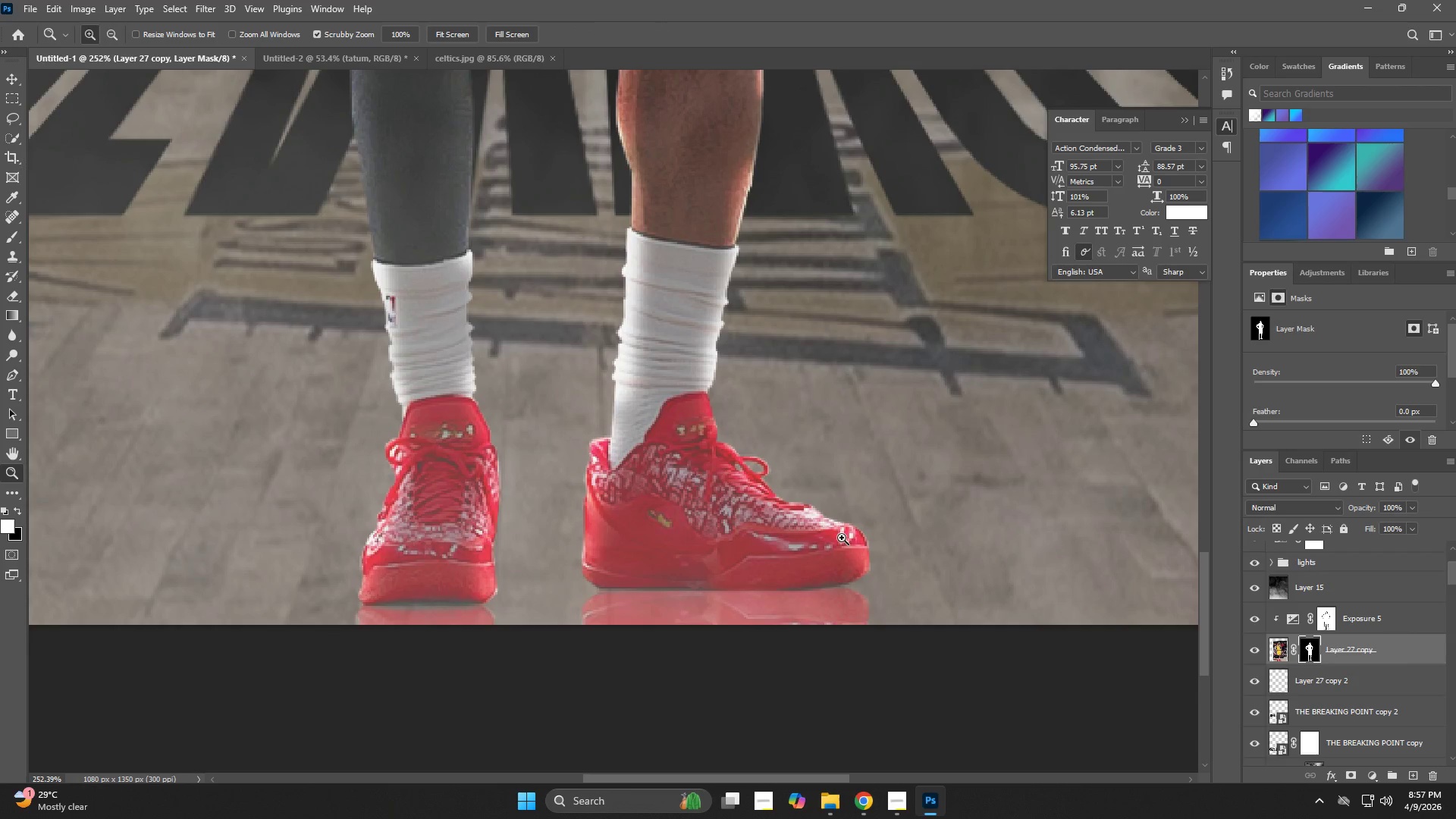 
left_click_drag(start_coordinate=[844, 530], to_coordinate=[952, 604])
 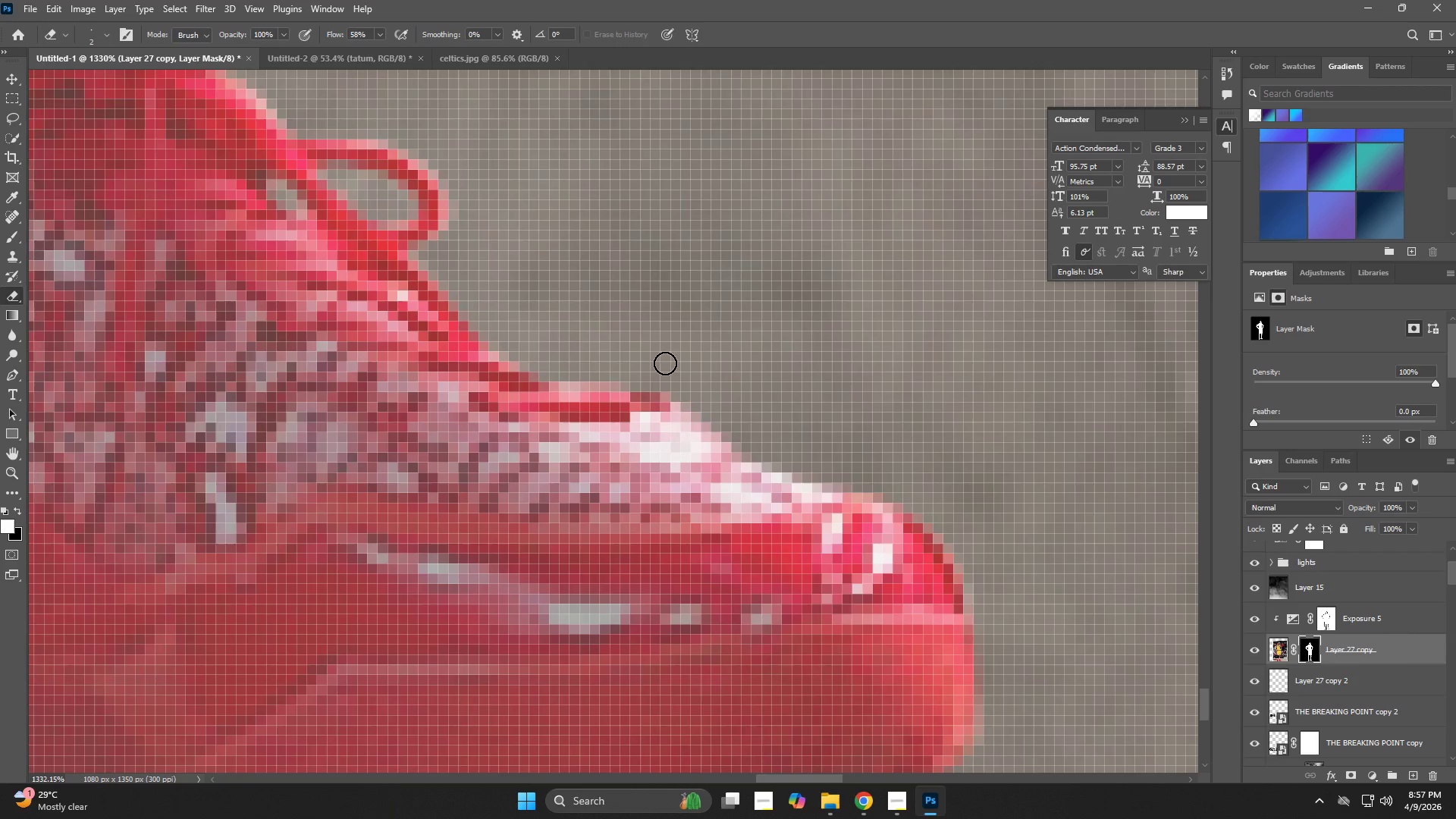 
hold_key(key=AltLeft, duration=0.36)
 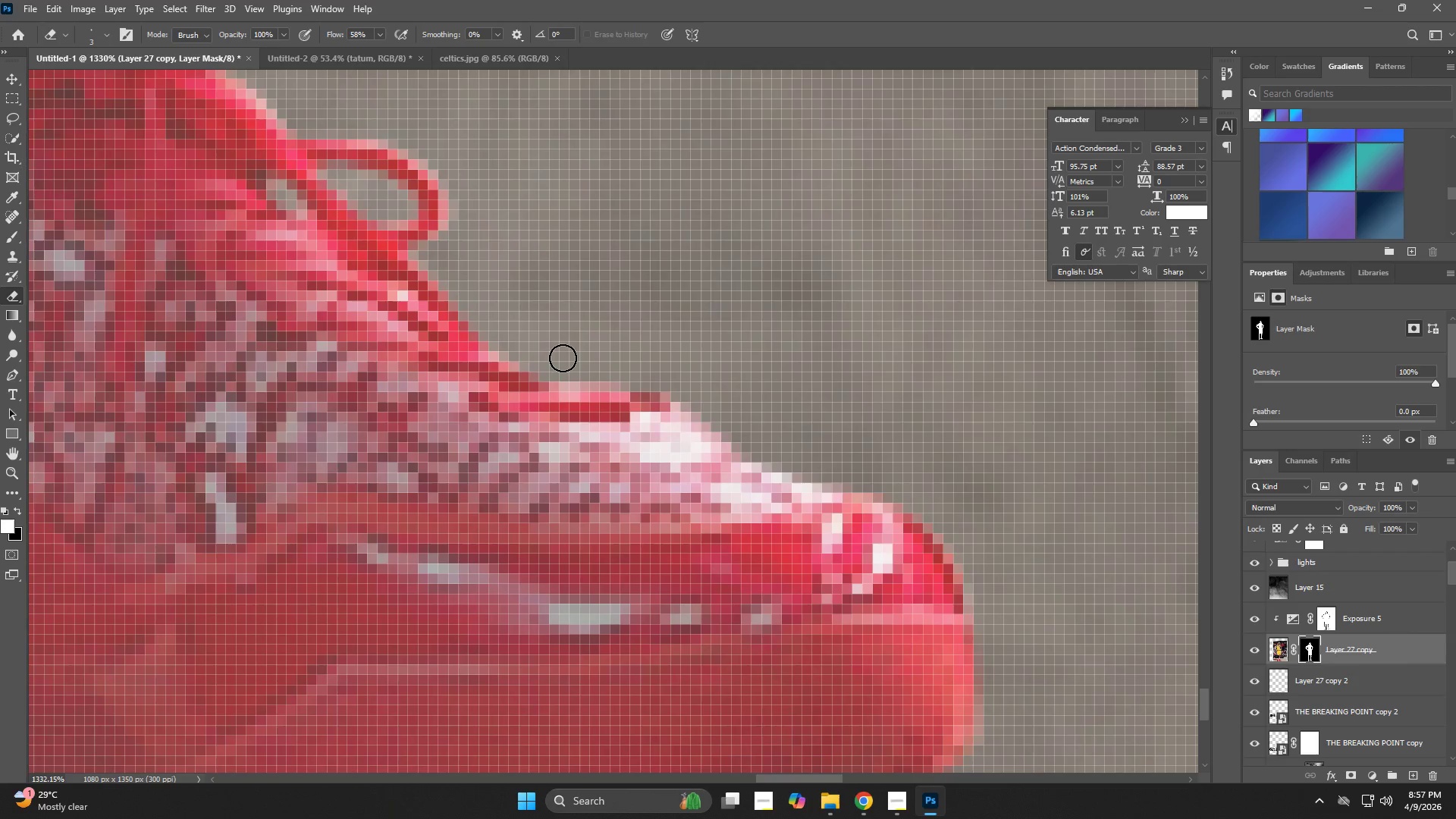 
left_click_drag(start_coordinate=[561, 359], to_coordinate=[640, 384])
 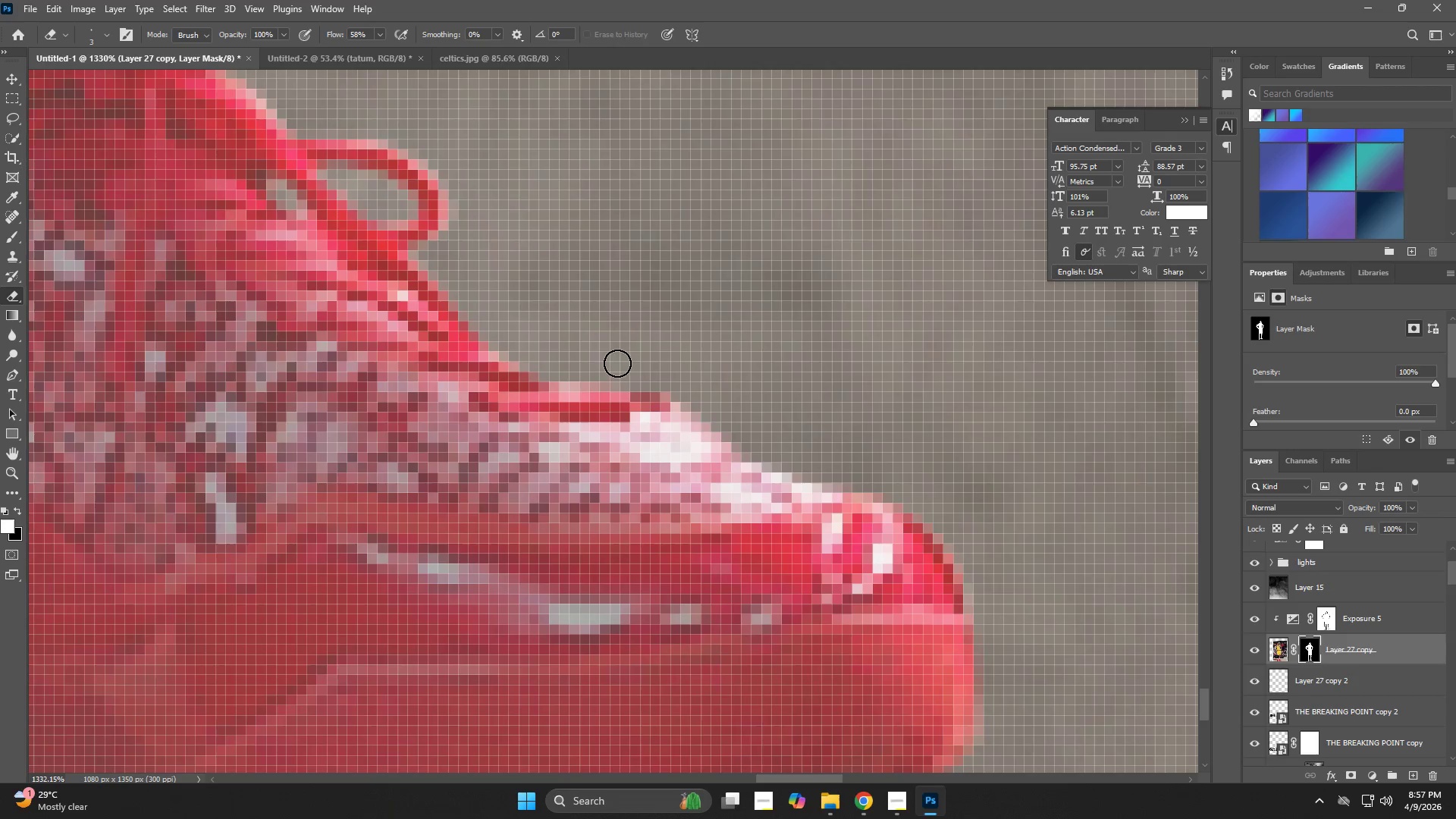 
hold_key(key=AltLeft, duration=0.34)
 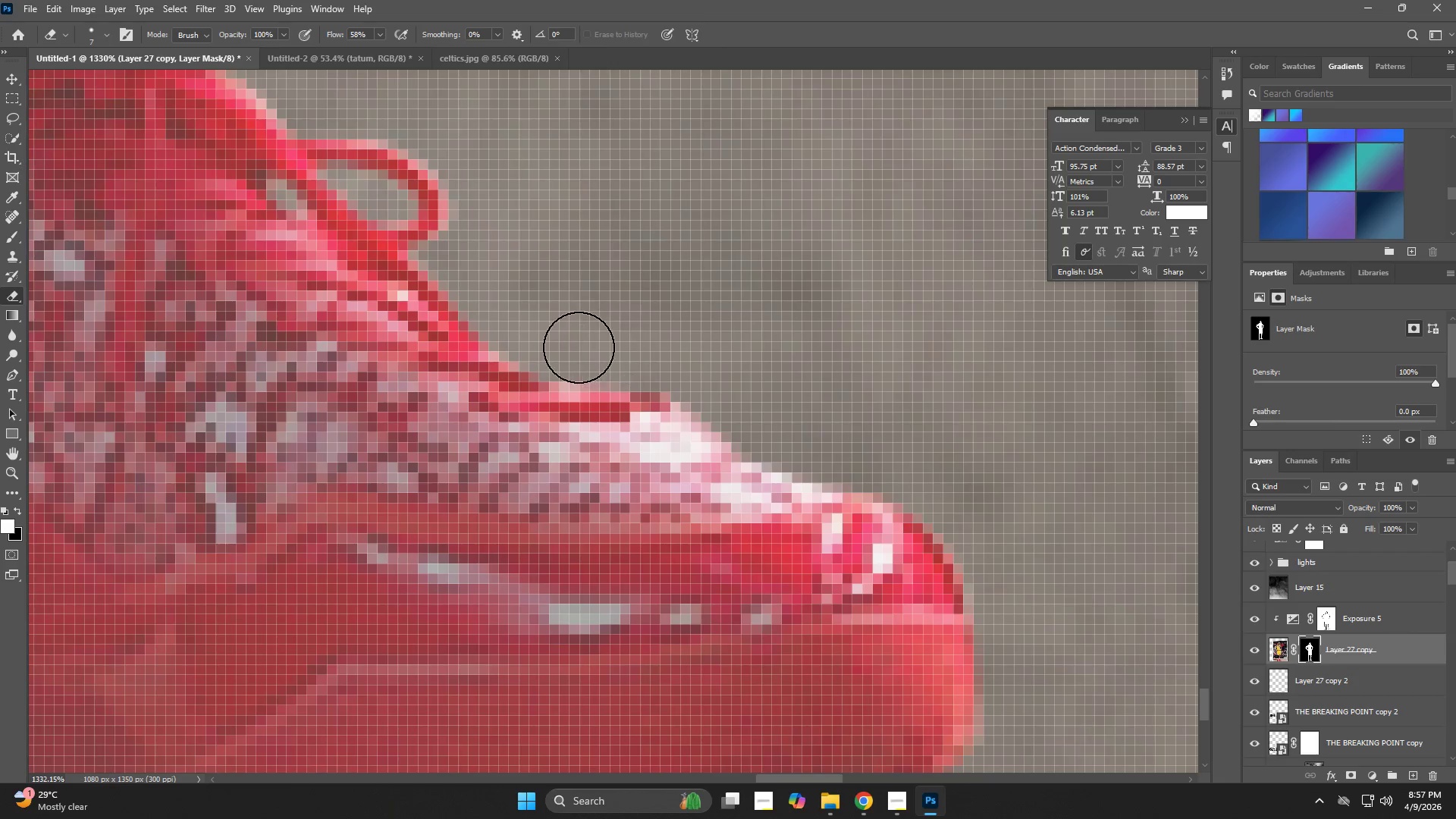 
left_click_drag(start_coordinate=[578, 349], to_coordinate=[586, 349])
 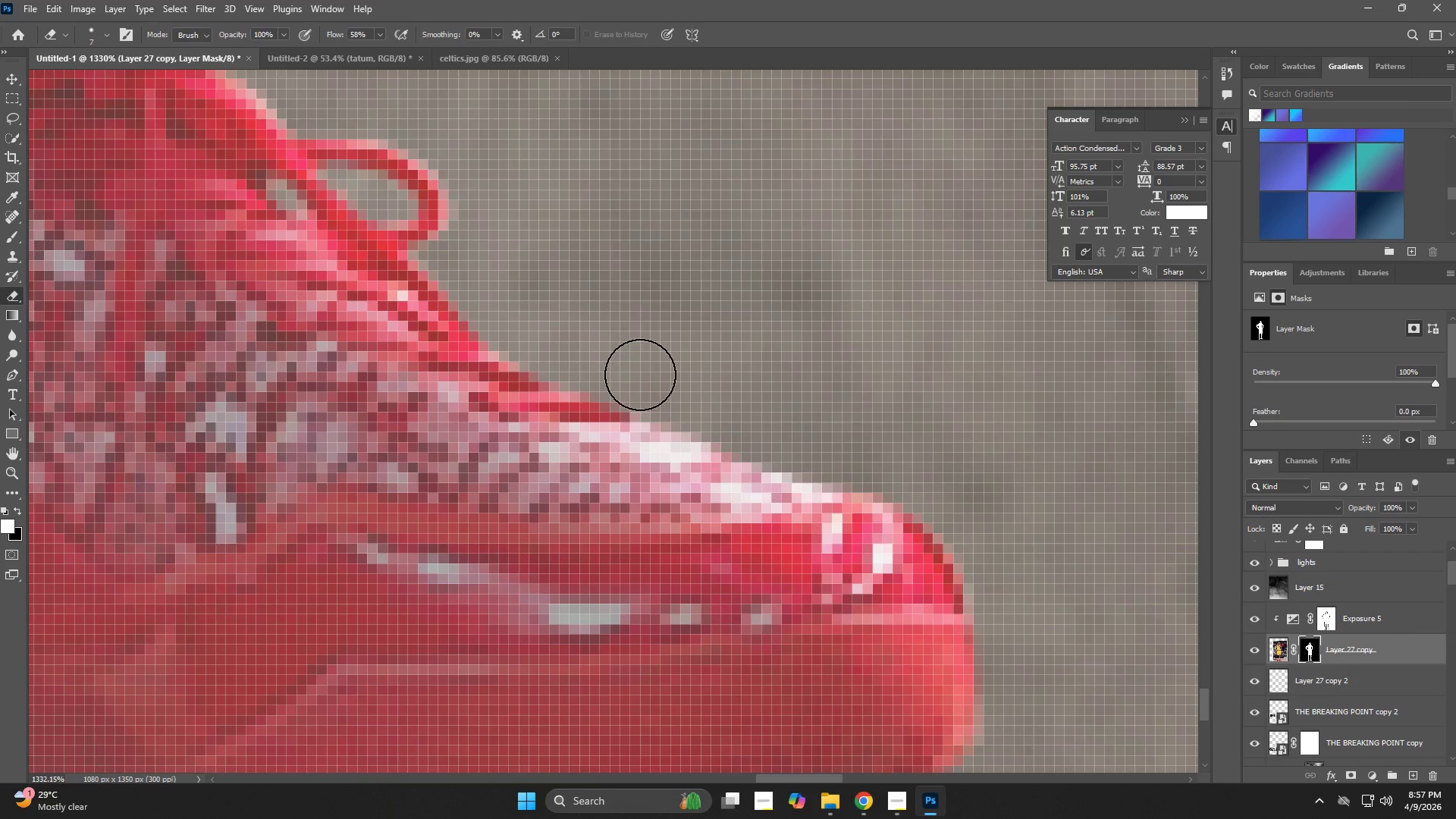 
type(zz)
 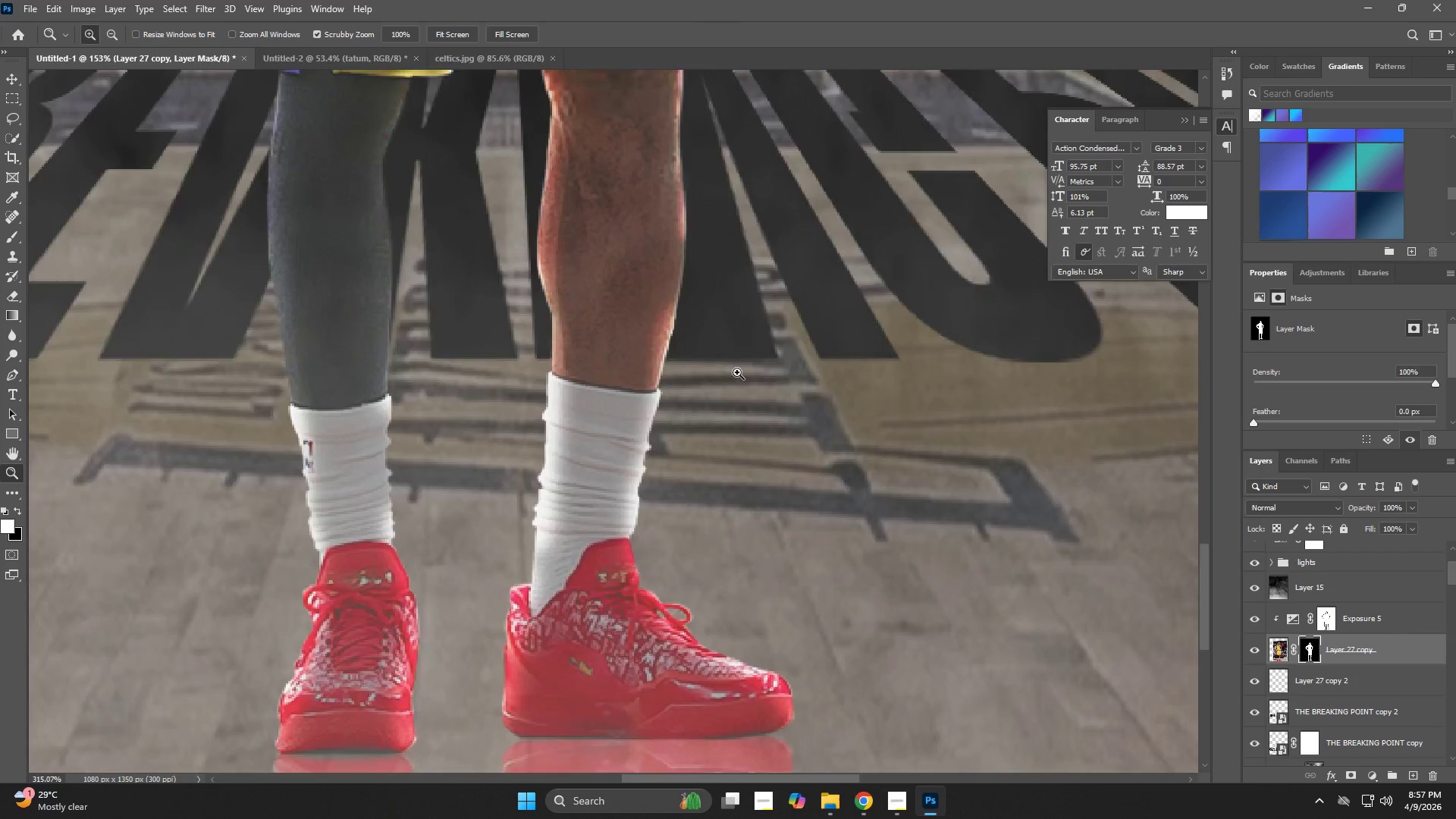 
left_click_drag(start_coordinate=[712, 386], to_coordinate=[581, 415])
 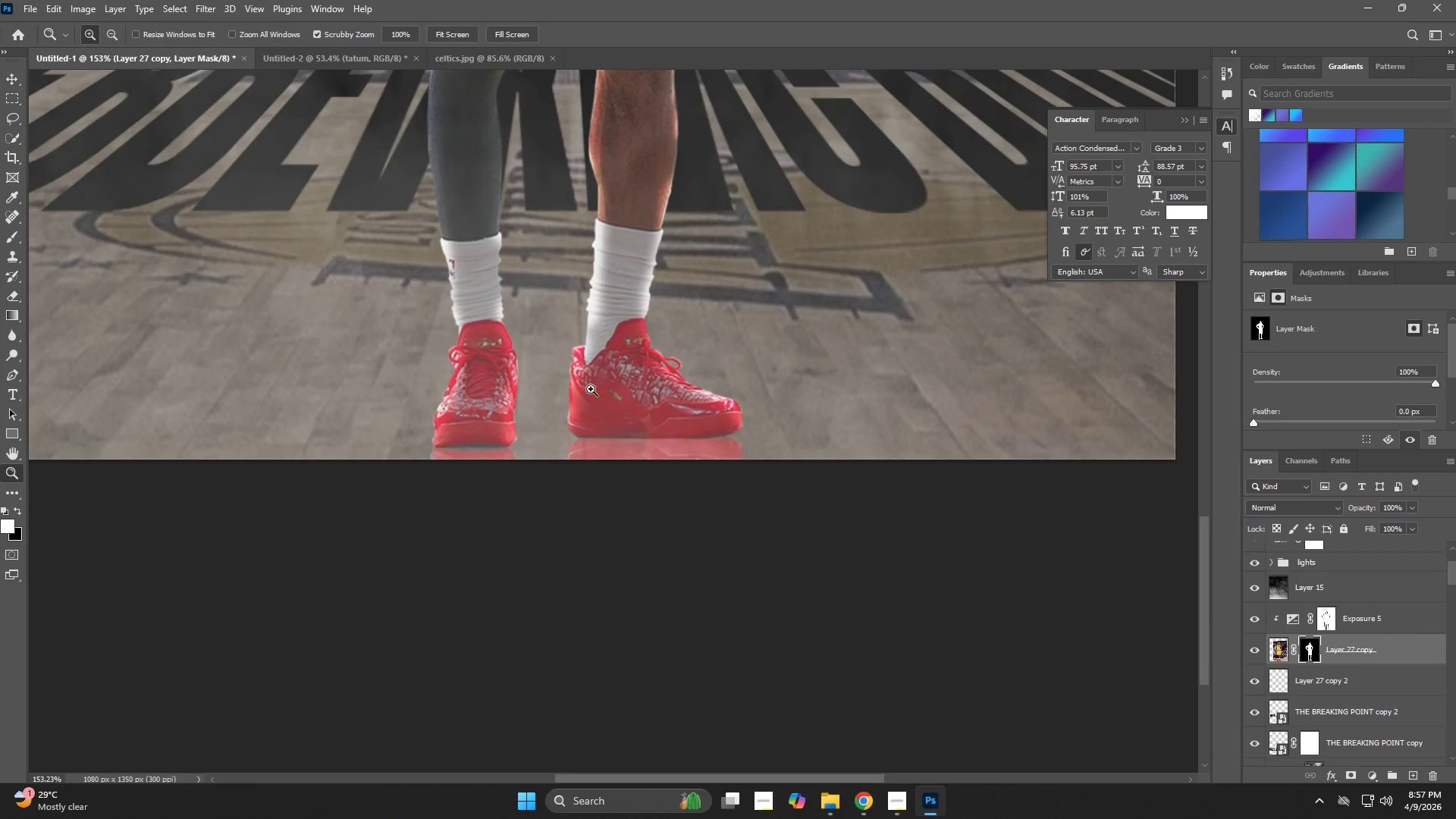 
hold_key(key=Space, duration=0.61)
 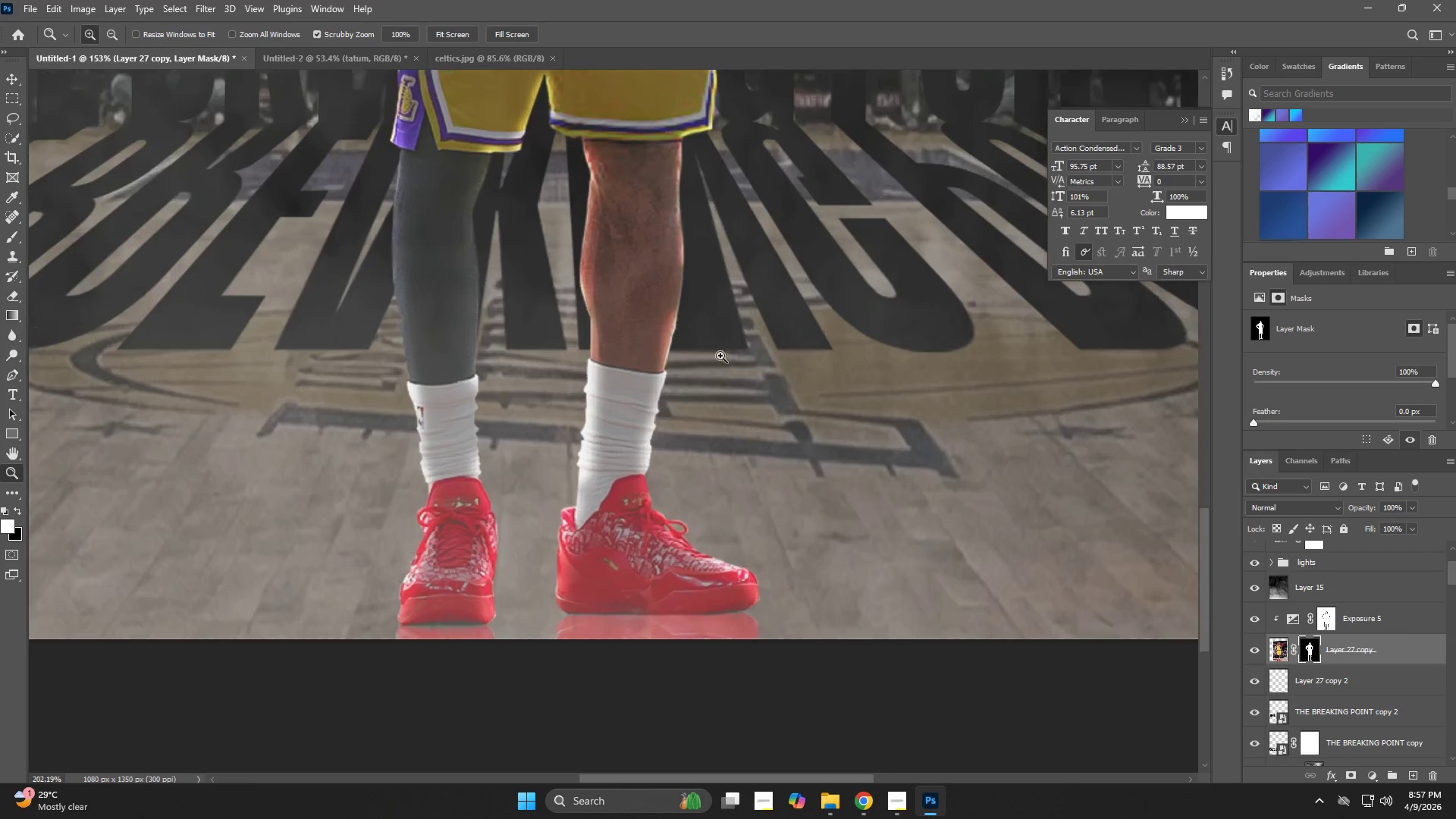 
left_click_drag(start_coordinate=[637, 231], to_coordinate=[642, 366])
 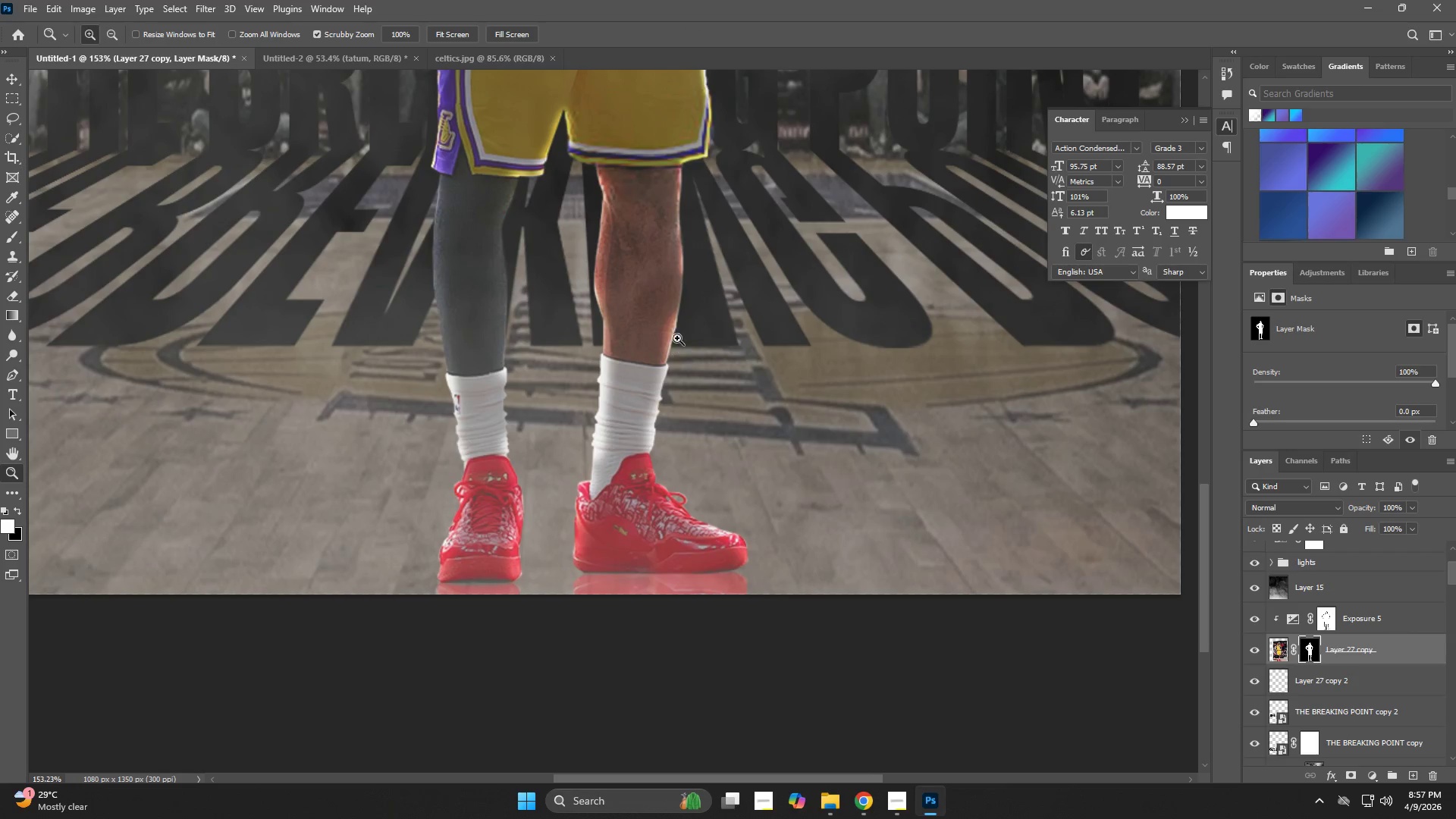 
left_click_drag(start_coordinate=[680, 328], to_coordinate=[664, 411])
 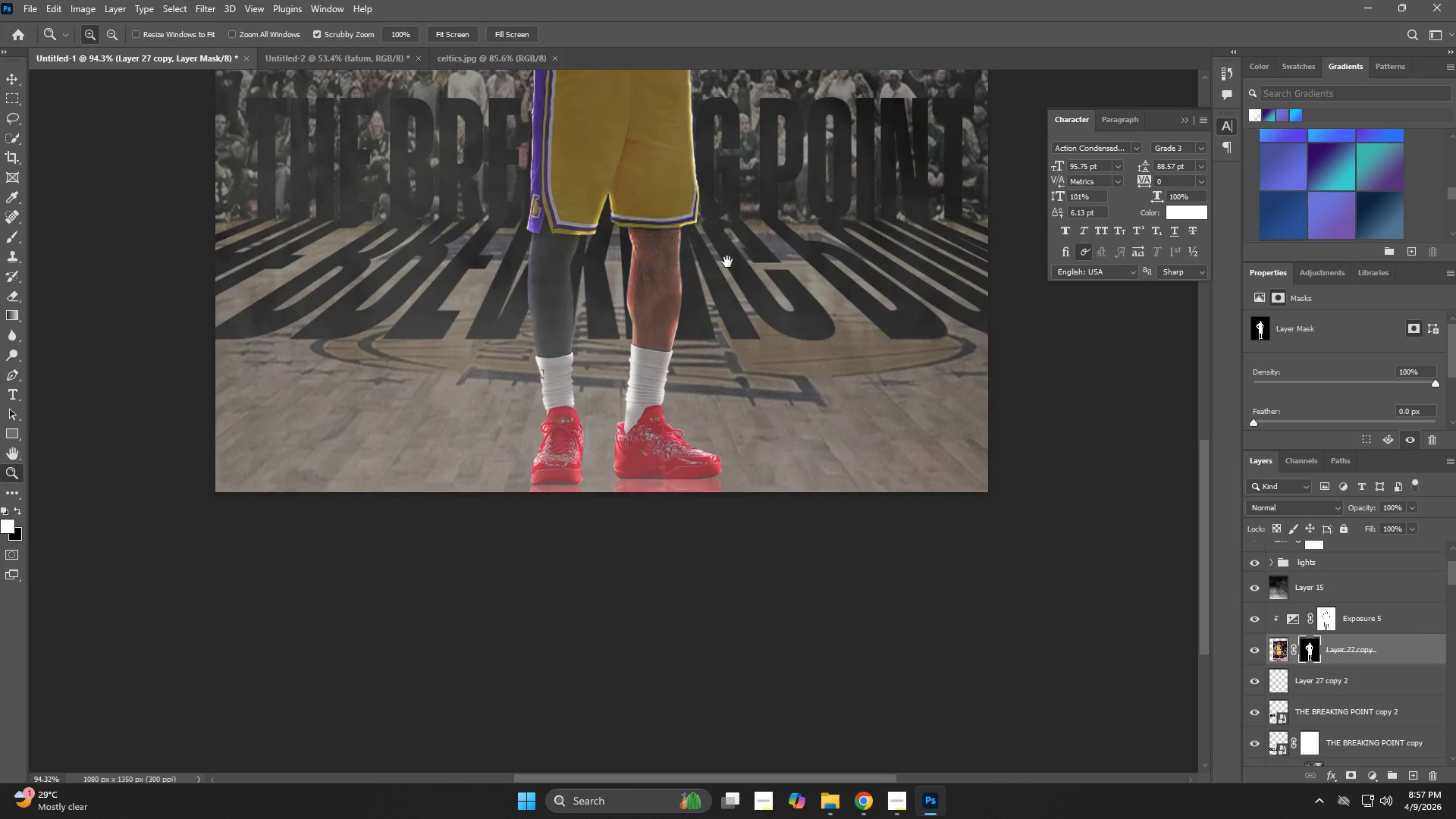 
hold_key(key=Space, duration=0.61)
 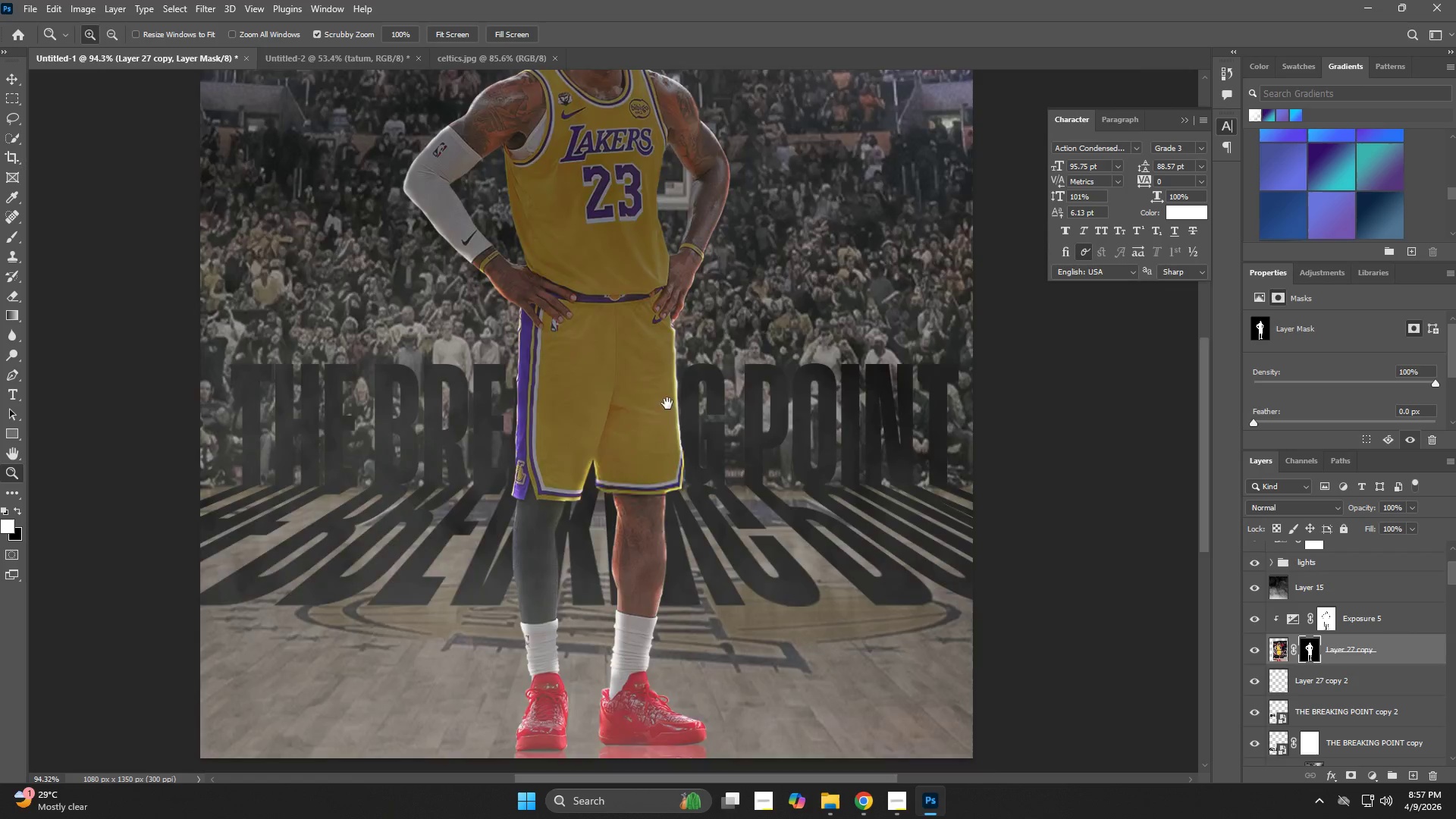 
left_click_drag(start_coordinate=[722, 253], to_coordinate=[706, 456])
 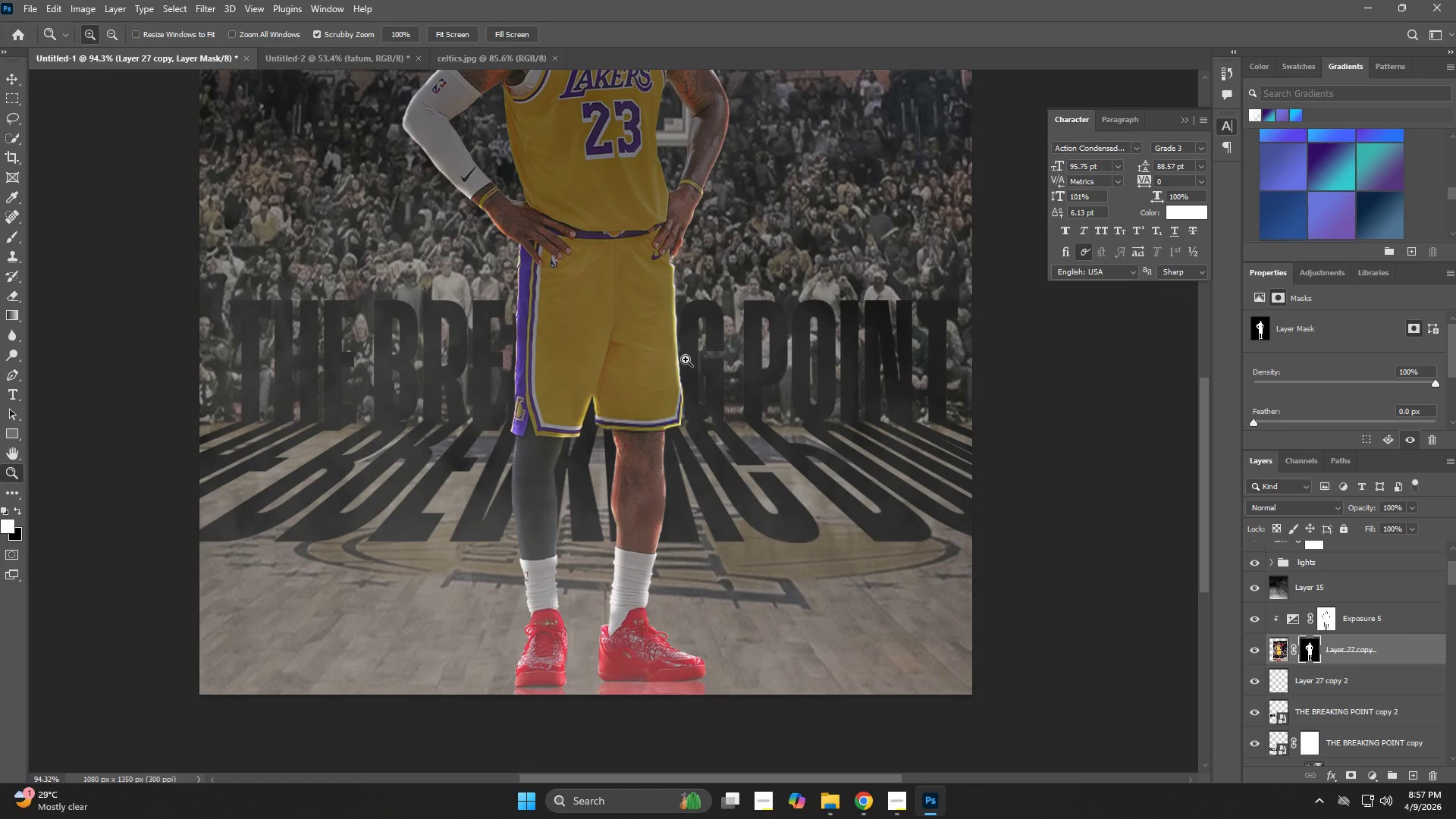 
hold_key(key=Space, duration=0.59)
 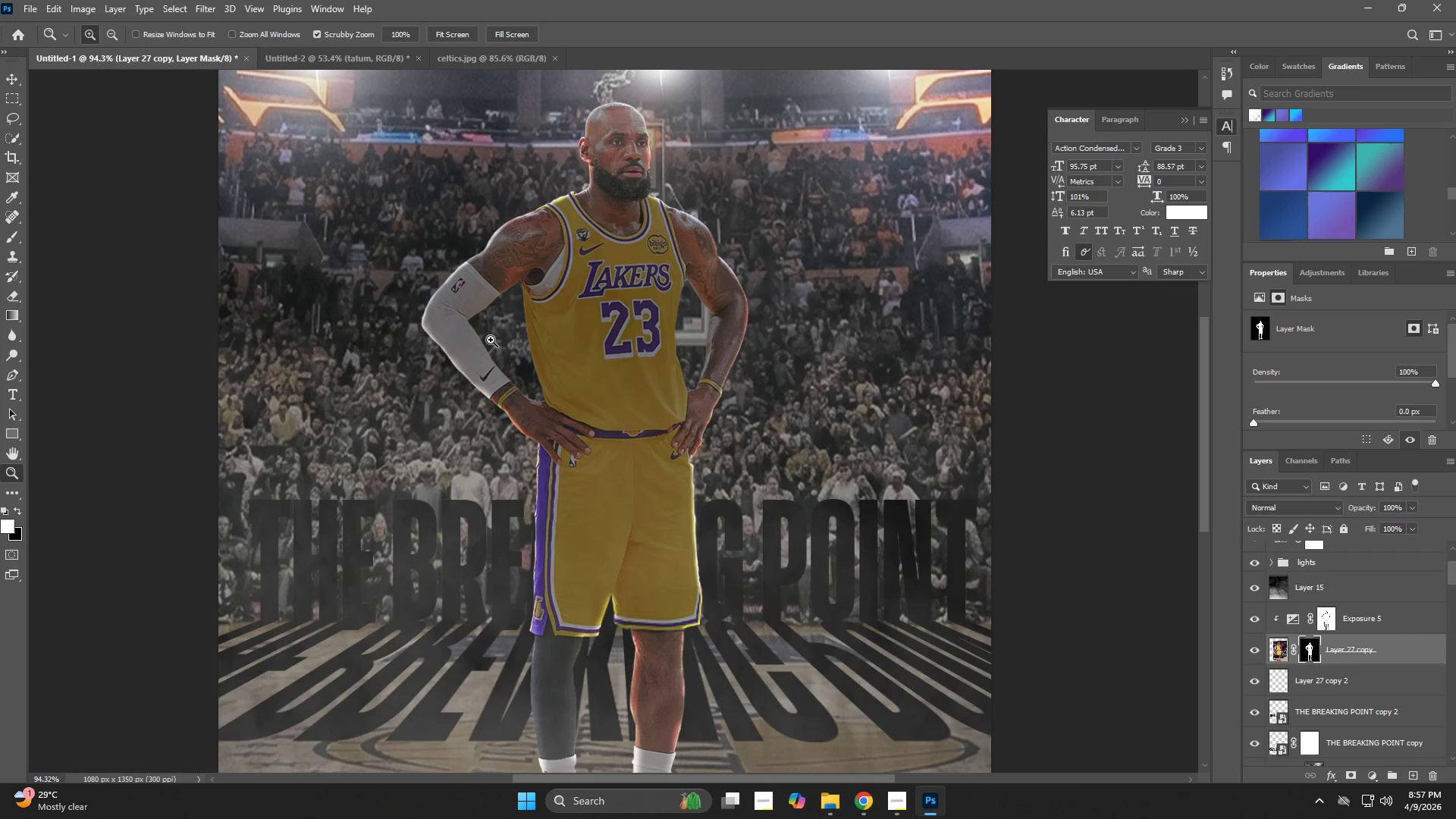 
left_click_drag(start_coordinate=[649, 221], to_coordinate=[668, 421])
 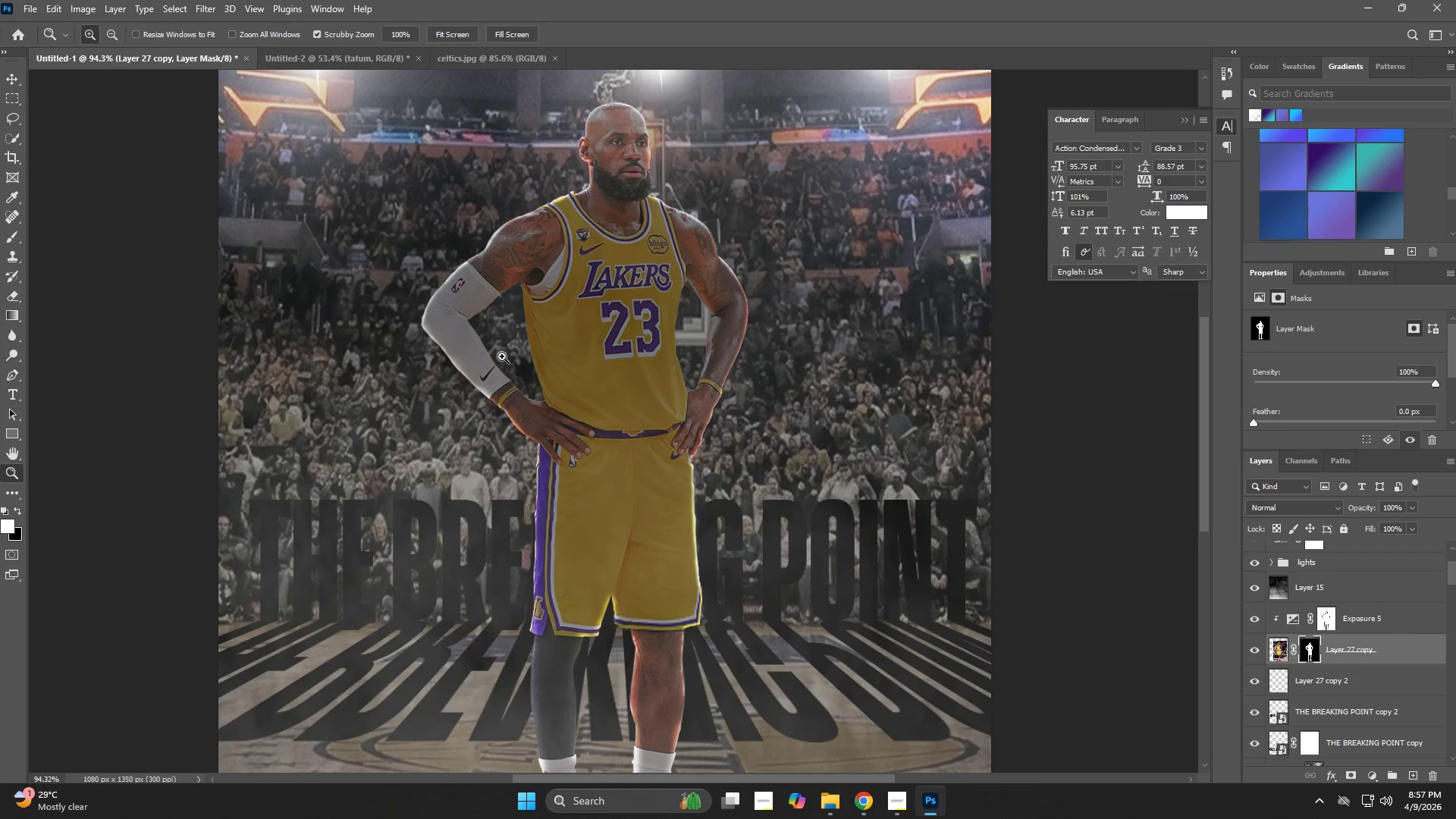 
key(Z)
 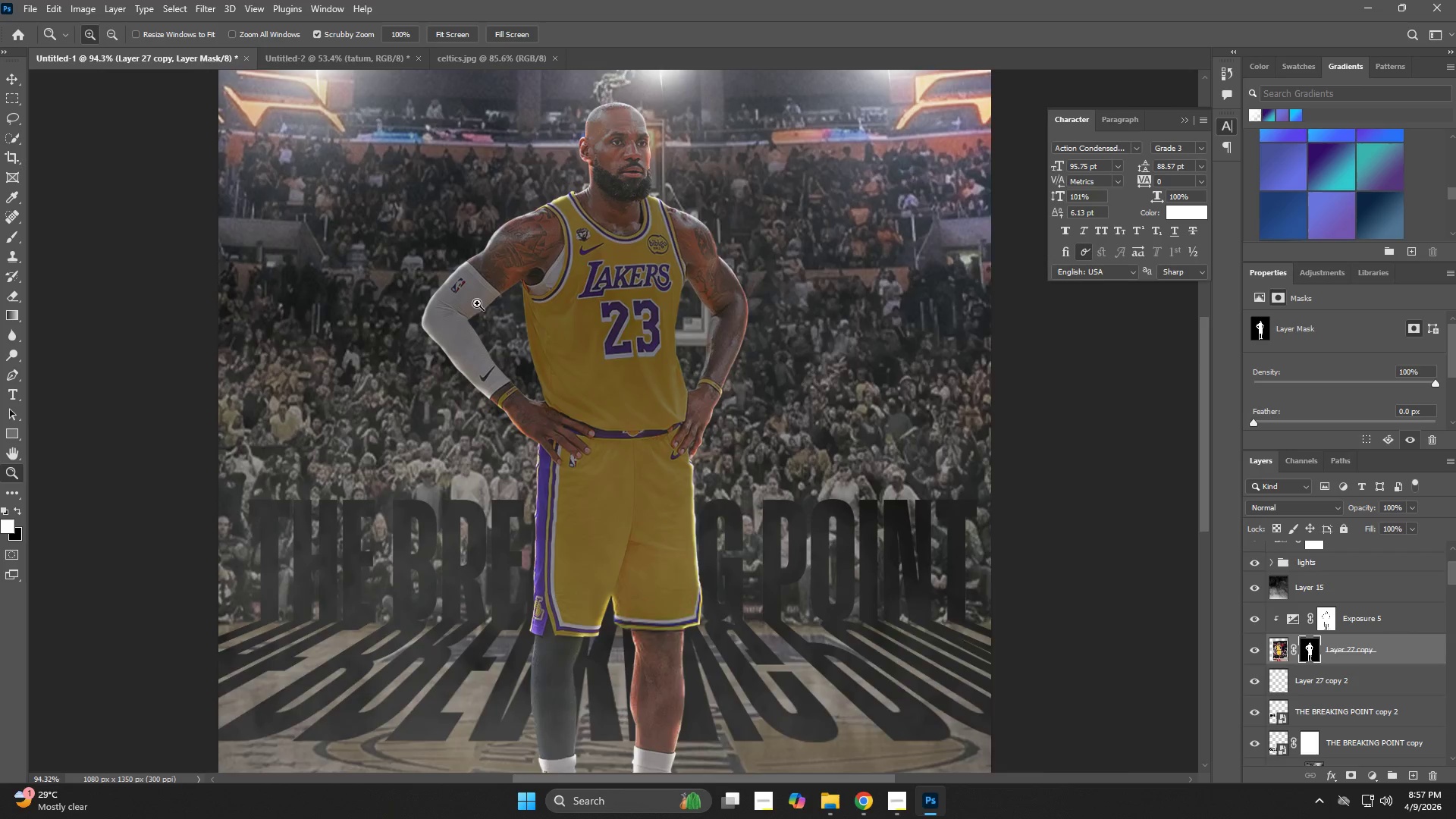 
left_click_drag(start_coordinate=[481, 303], to_coordinate=[605, 391])
 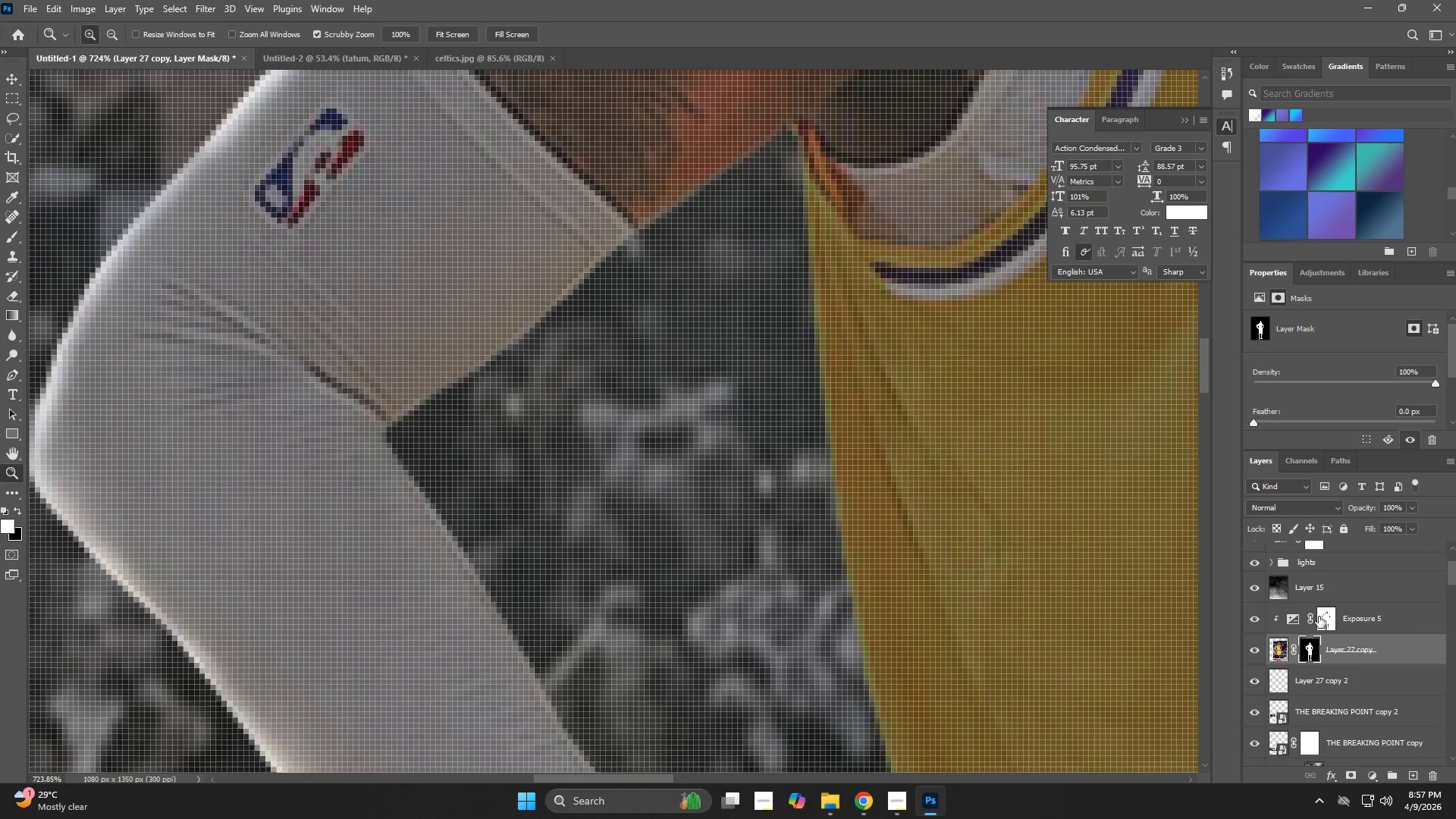 
left_click([1326, 618])
 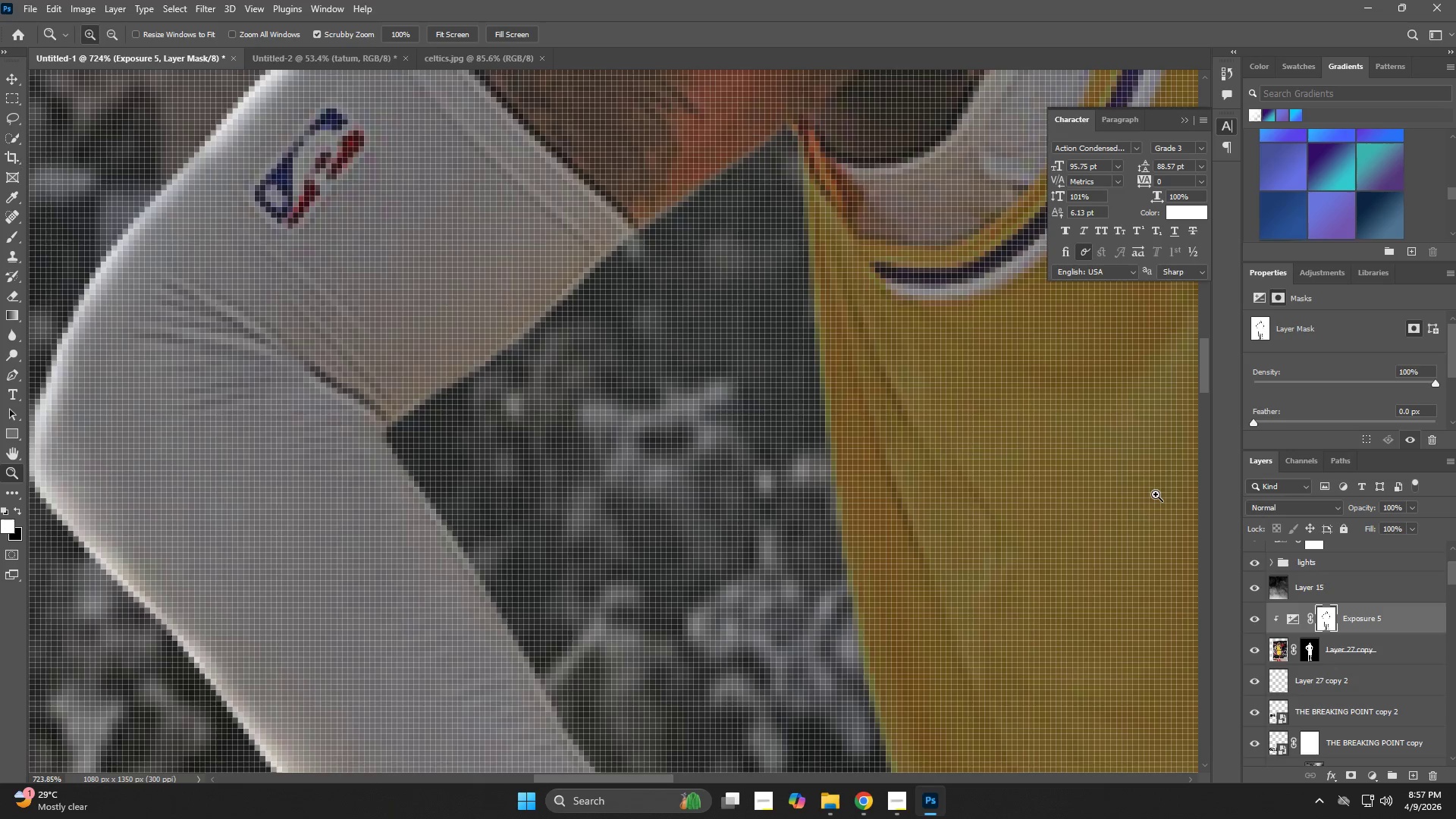 
type(bx)
 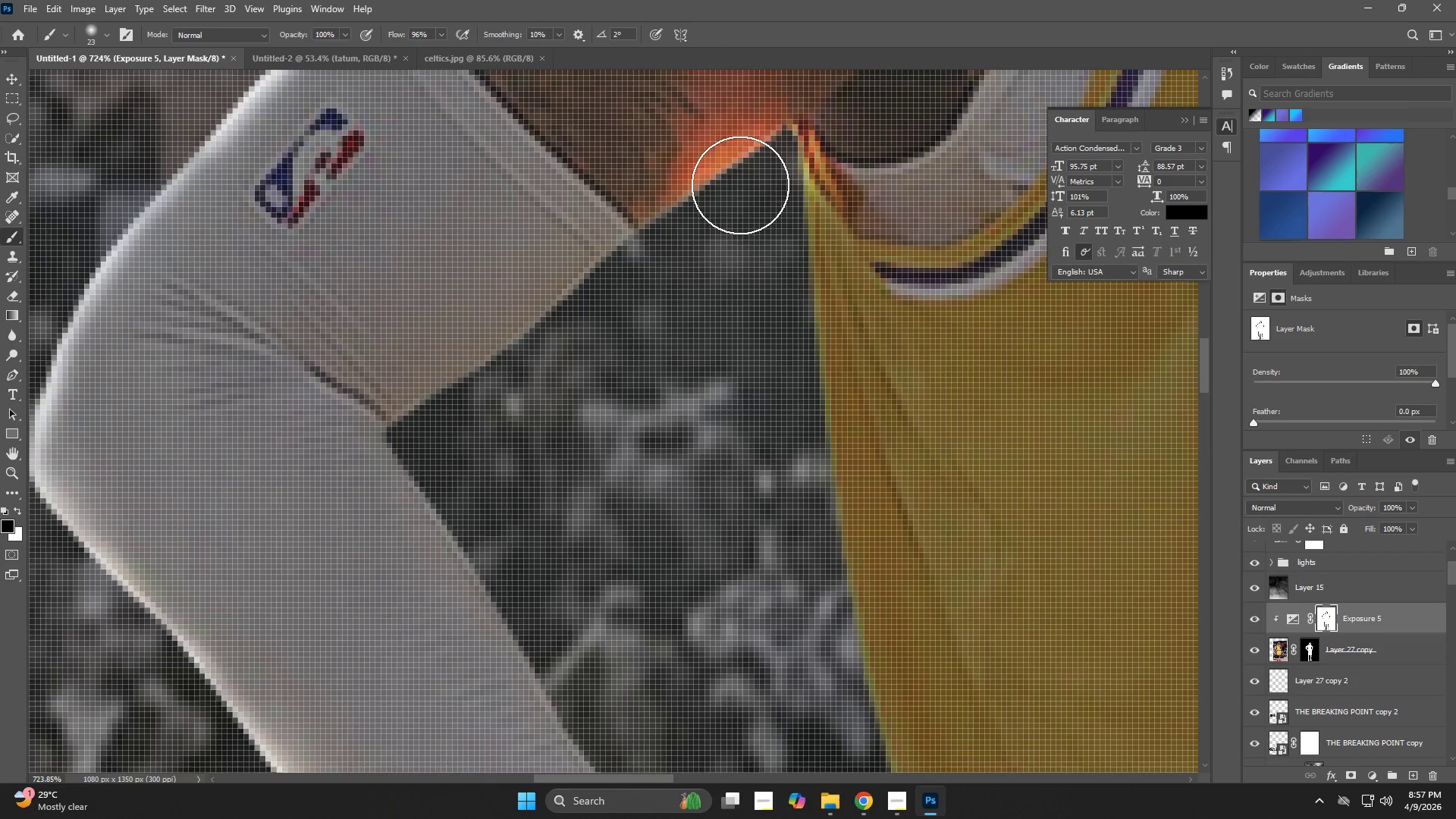 
hold_key(key=AltLeft, duration=0.44)
 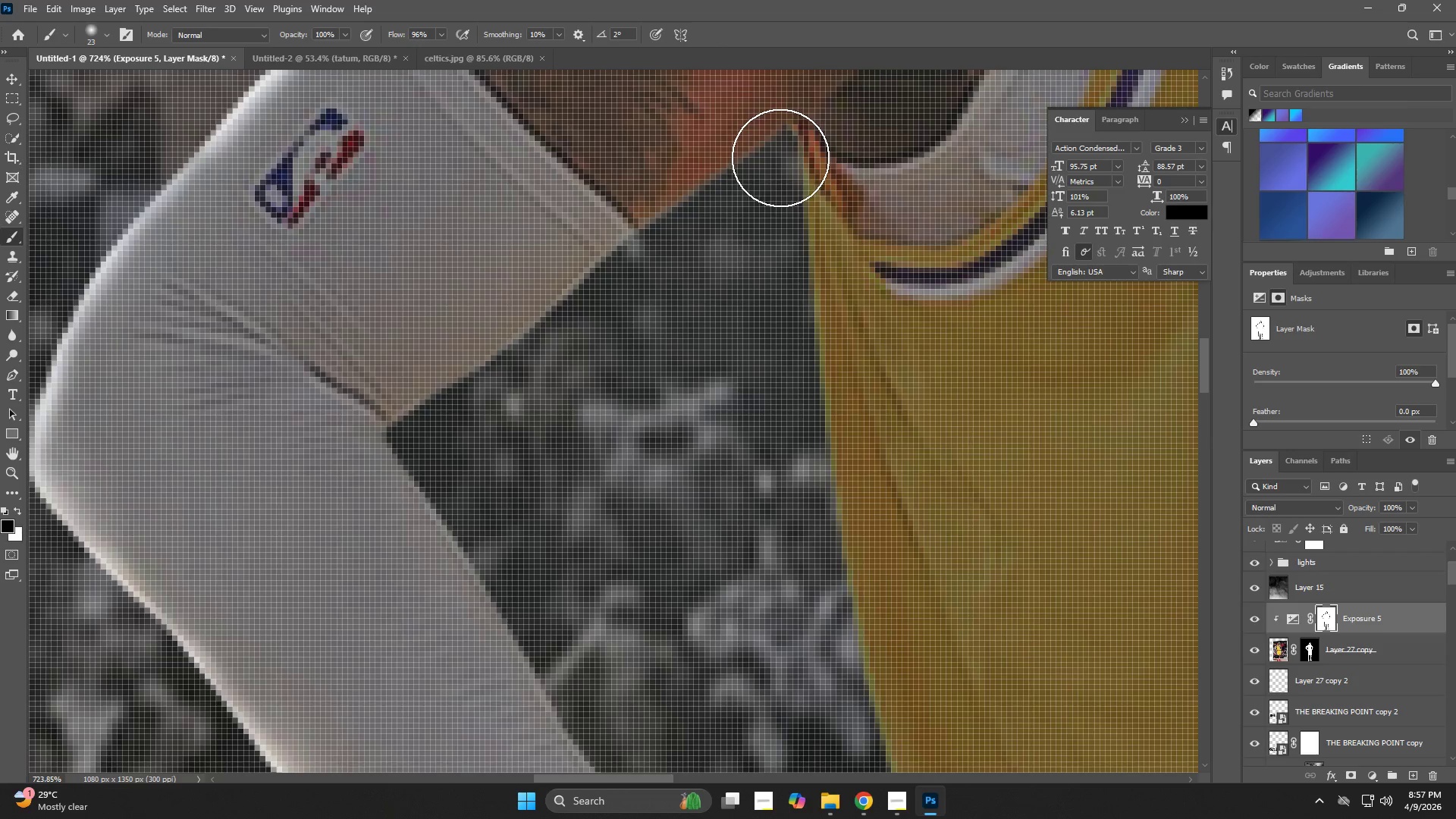 
left_click_drag(start_coordinate=[774, 158], to_coordinate=[422, 435])
 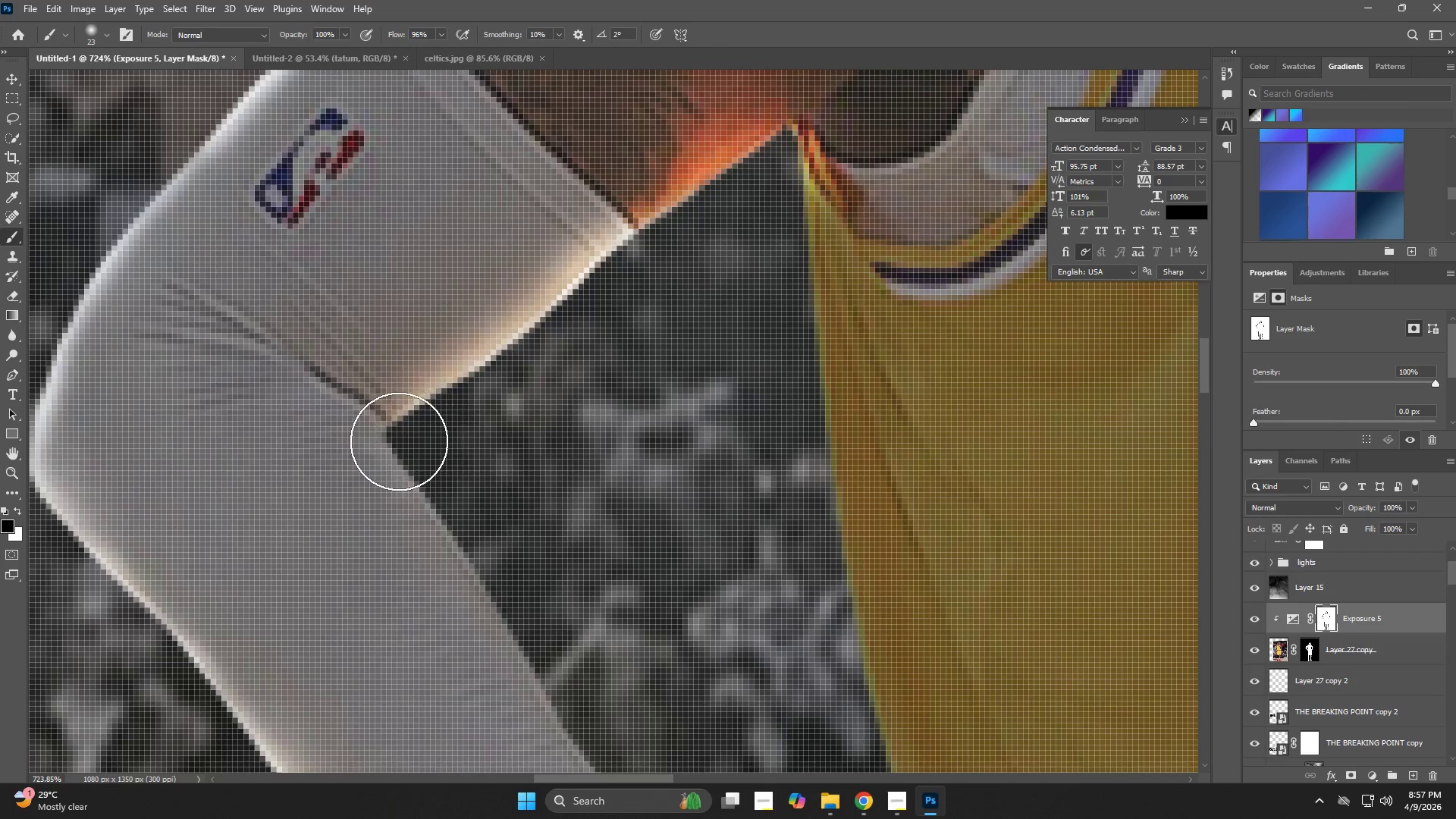 
left_click([399, 441])
 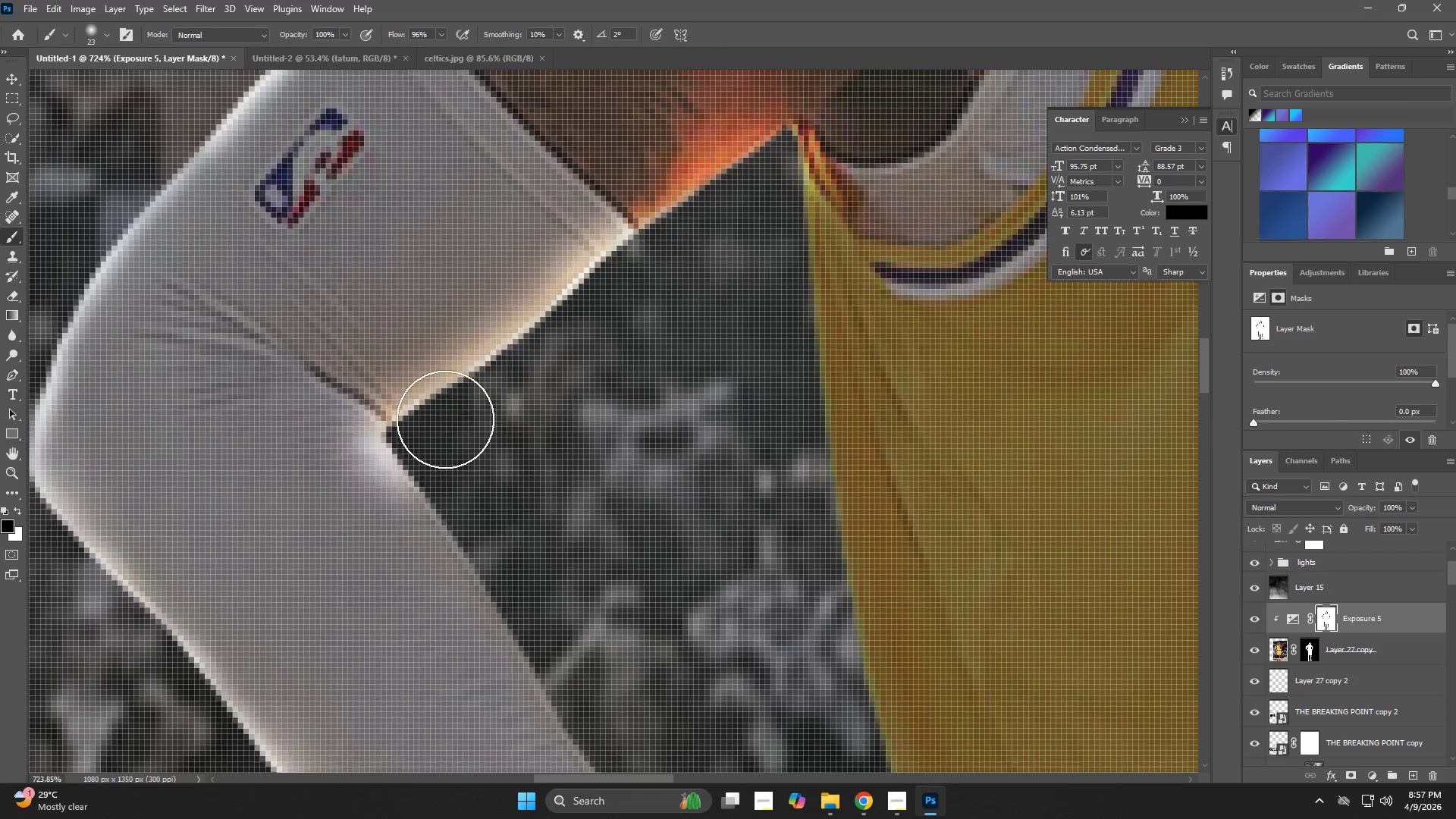 
left_click_drag(start_coordinate=[447, 419], to_coordinate=[563, 361])
 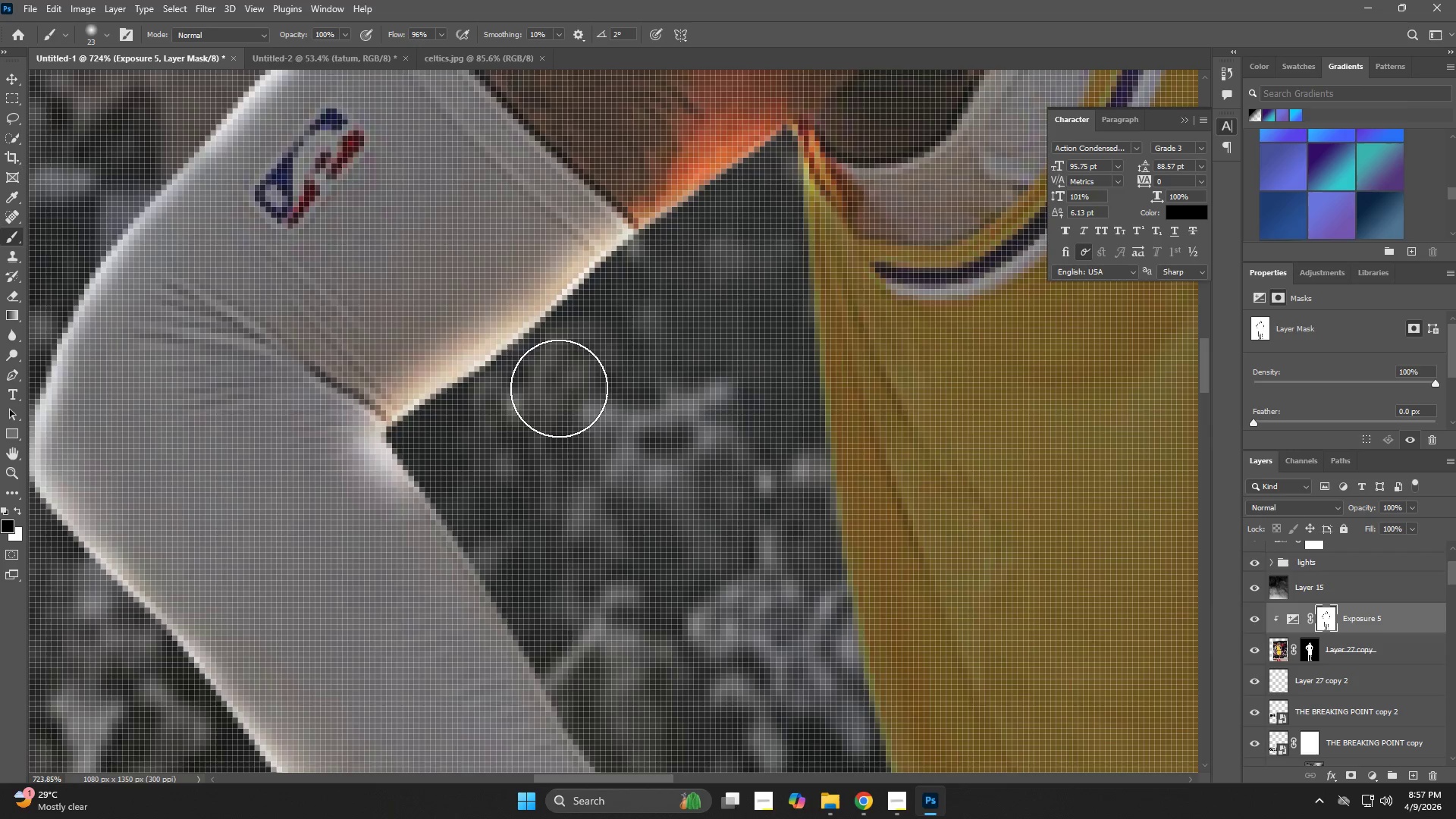 
hold_key(key=Space, duration=0.52)
 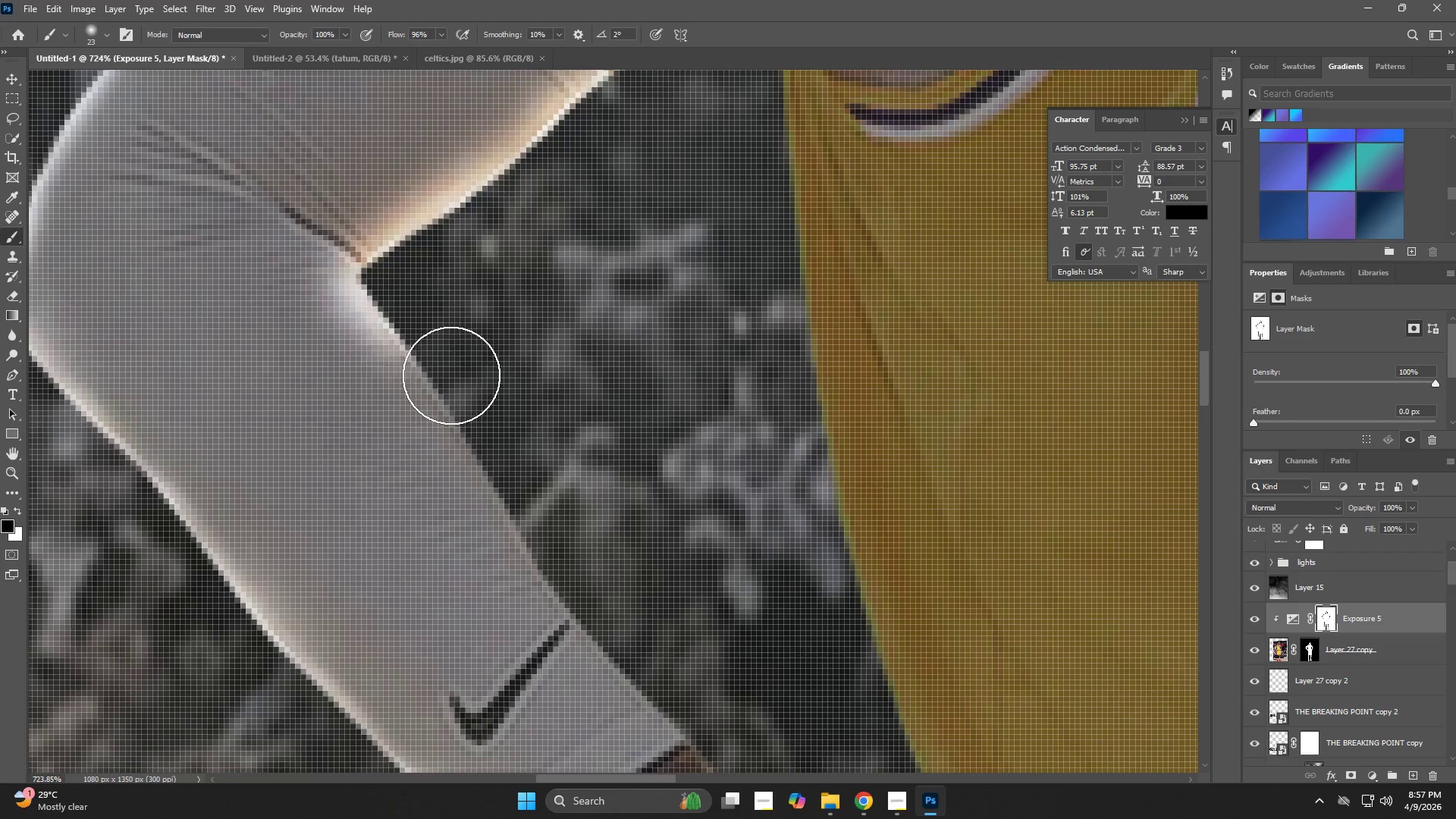 
left_click_drag(start_coordinate=[564, 460], to_coordinate=[539, 302])
 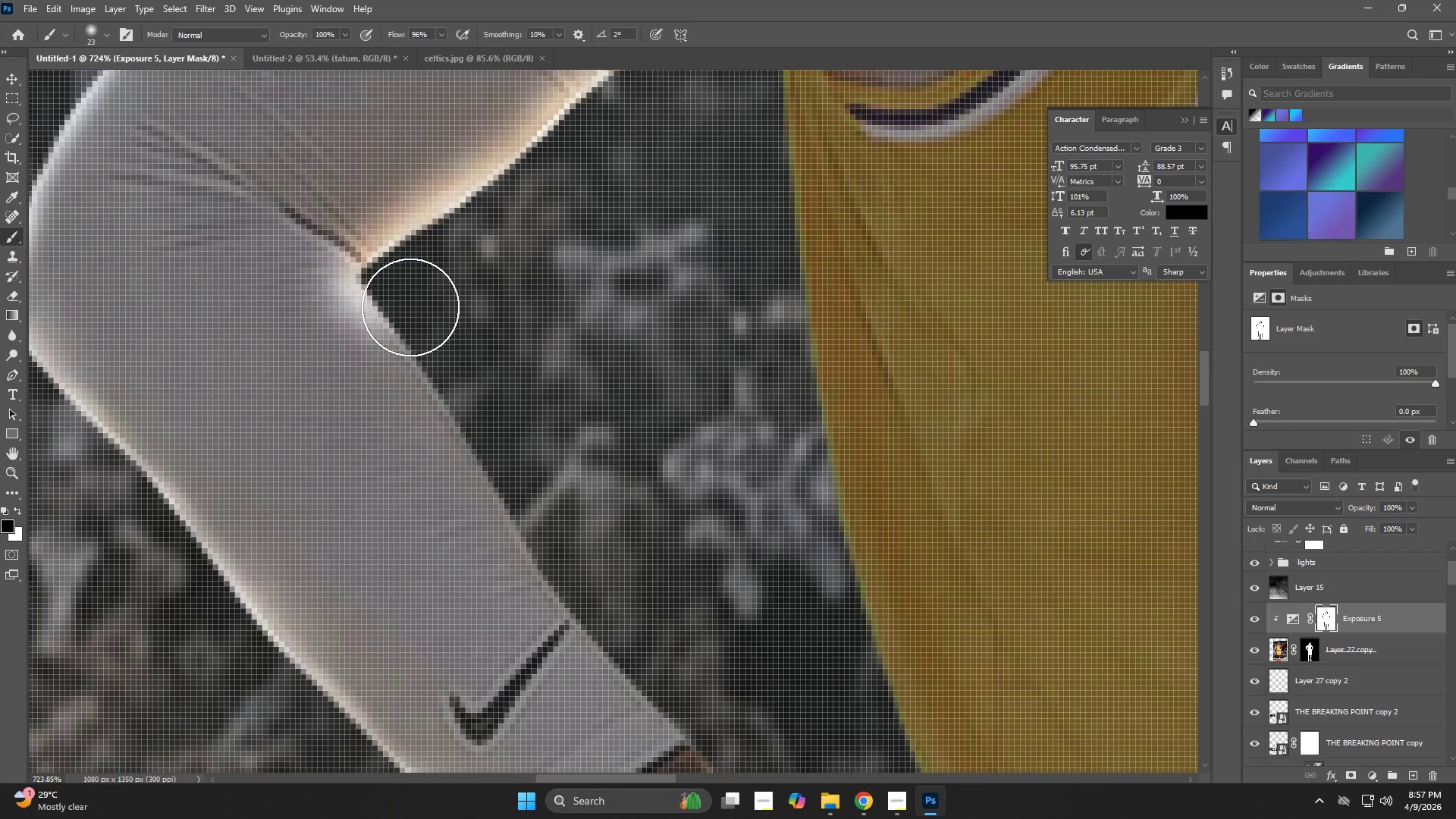 
left_click_drag(start_coordinate=[410, 307], to_coordinate=[592, 578])
 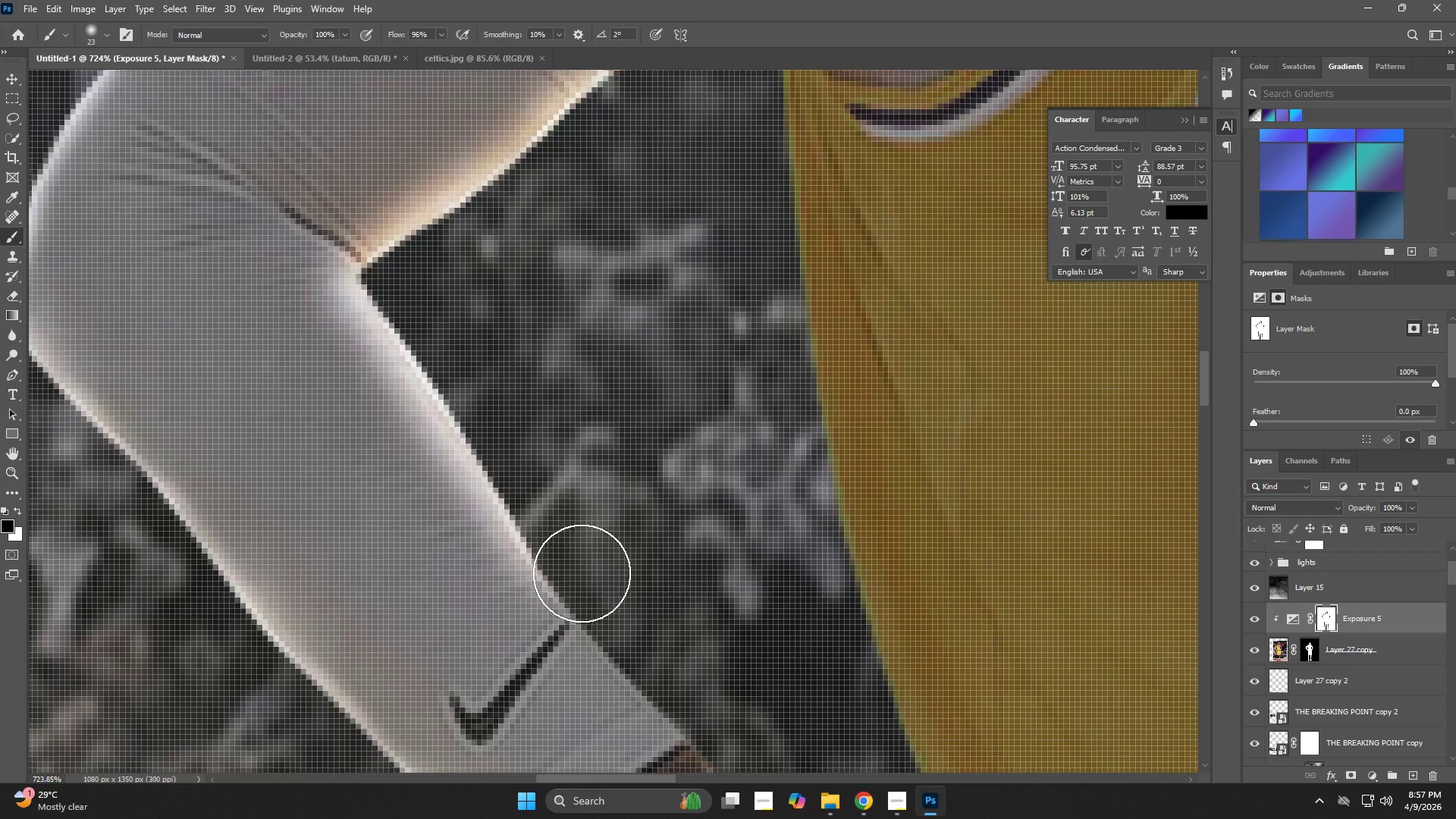 
hold_key(key=Space, duration=0.58)
 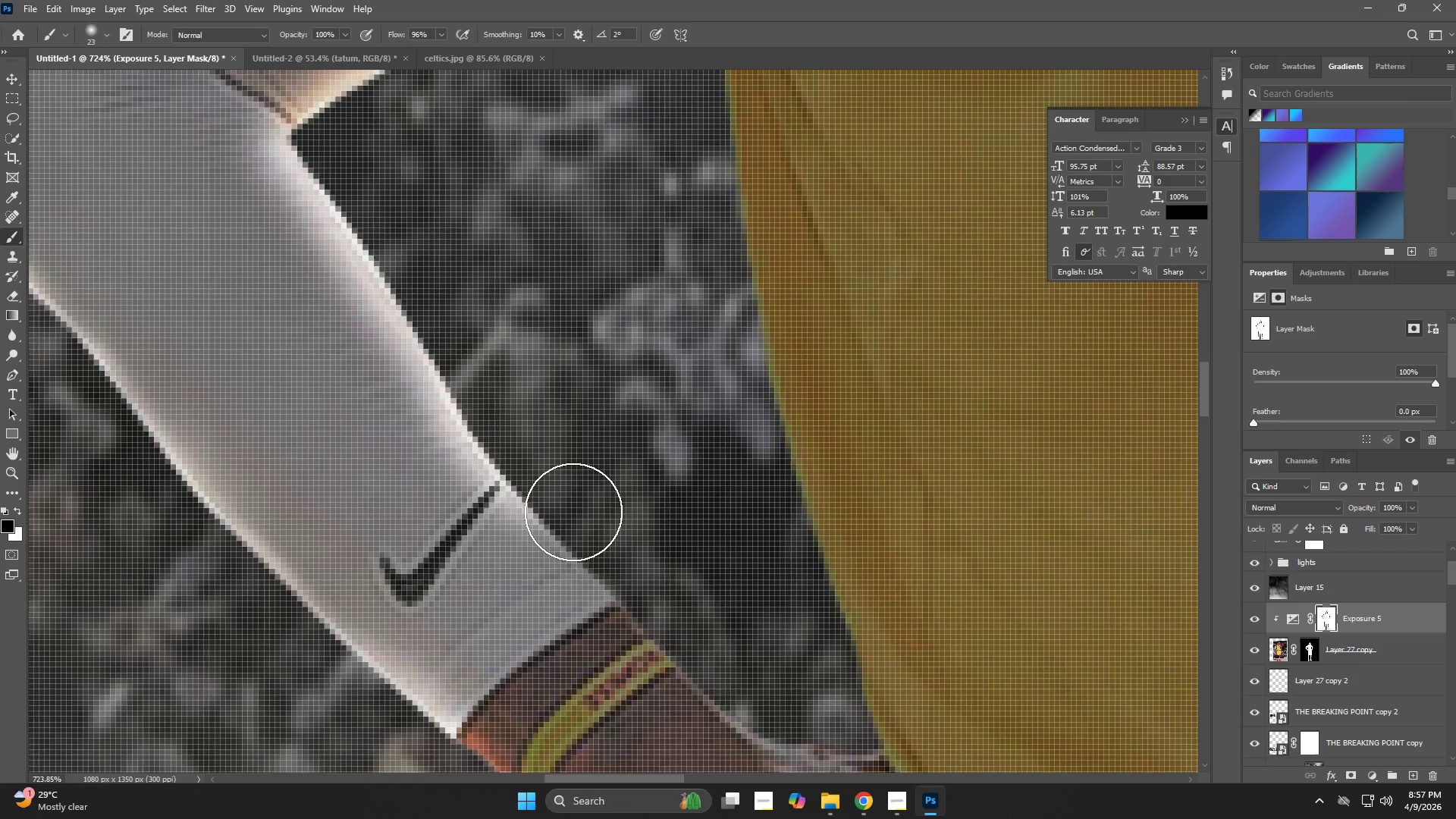 
left_click_drag(start_coordinate=[595, 582], to_coordinate=[525, 444])
 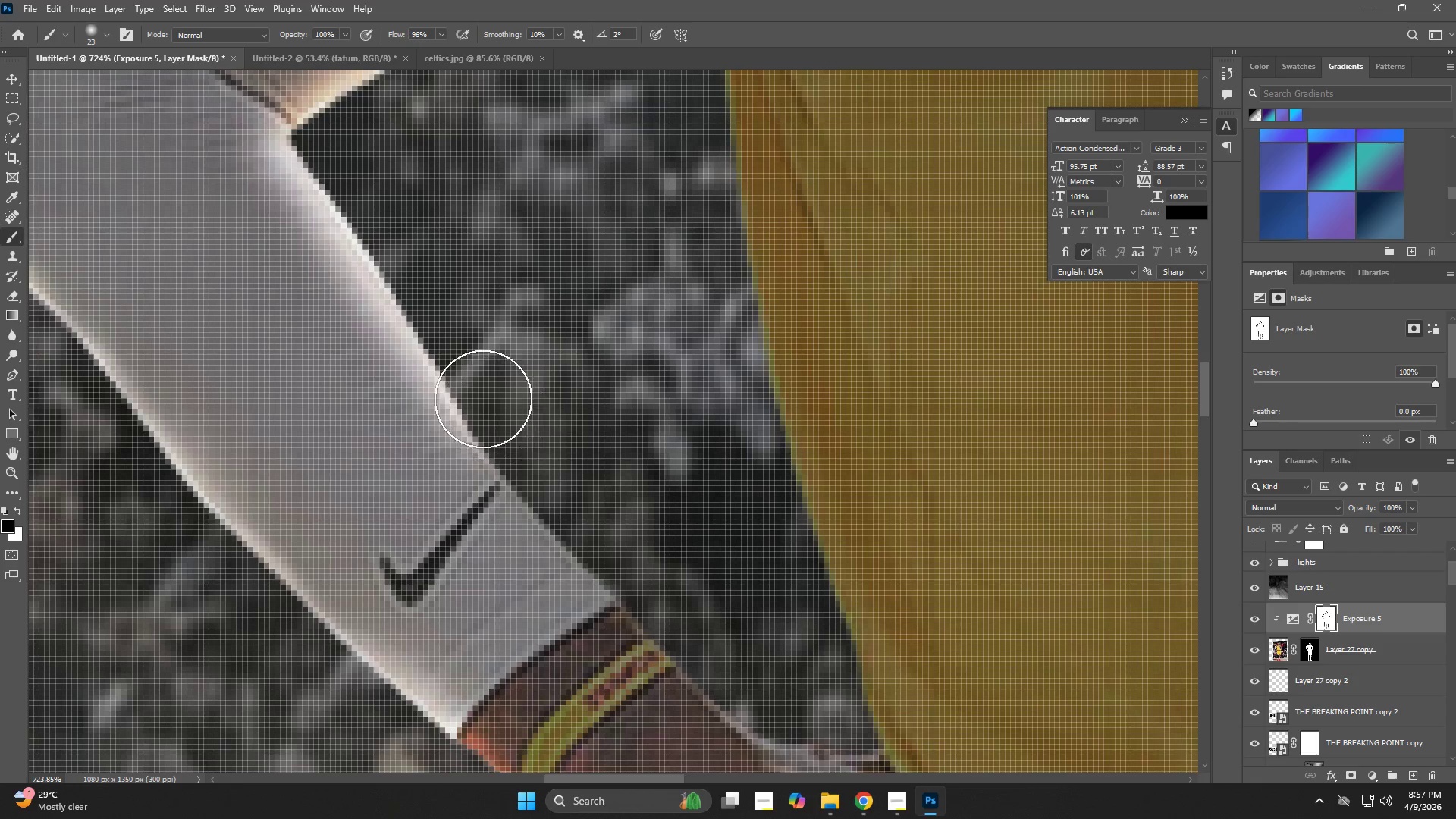 
left_click_drag(start_coordinate=[483, 399], to_coordinate=[601, 551])
 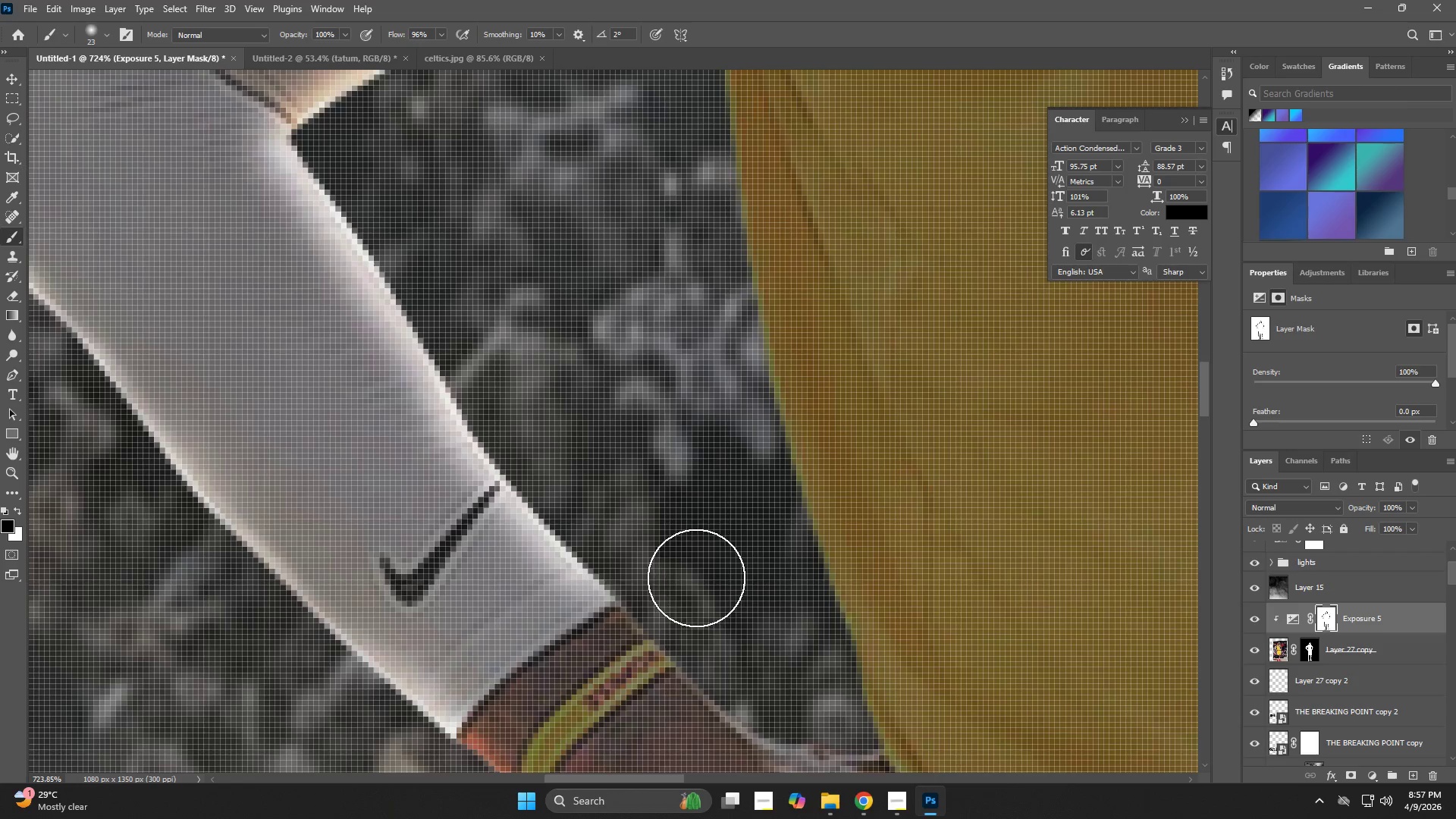 
left_click_drag(start_coordinate=[642, 569], to_coordinate=[831, 720])
 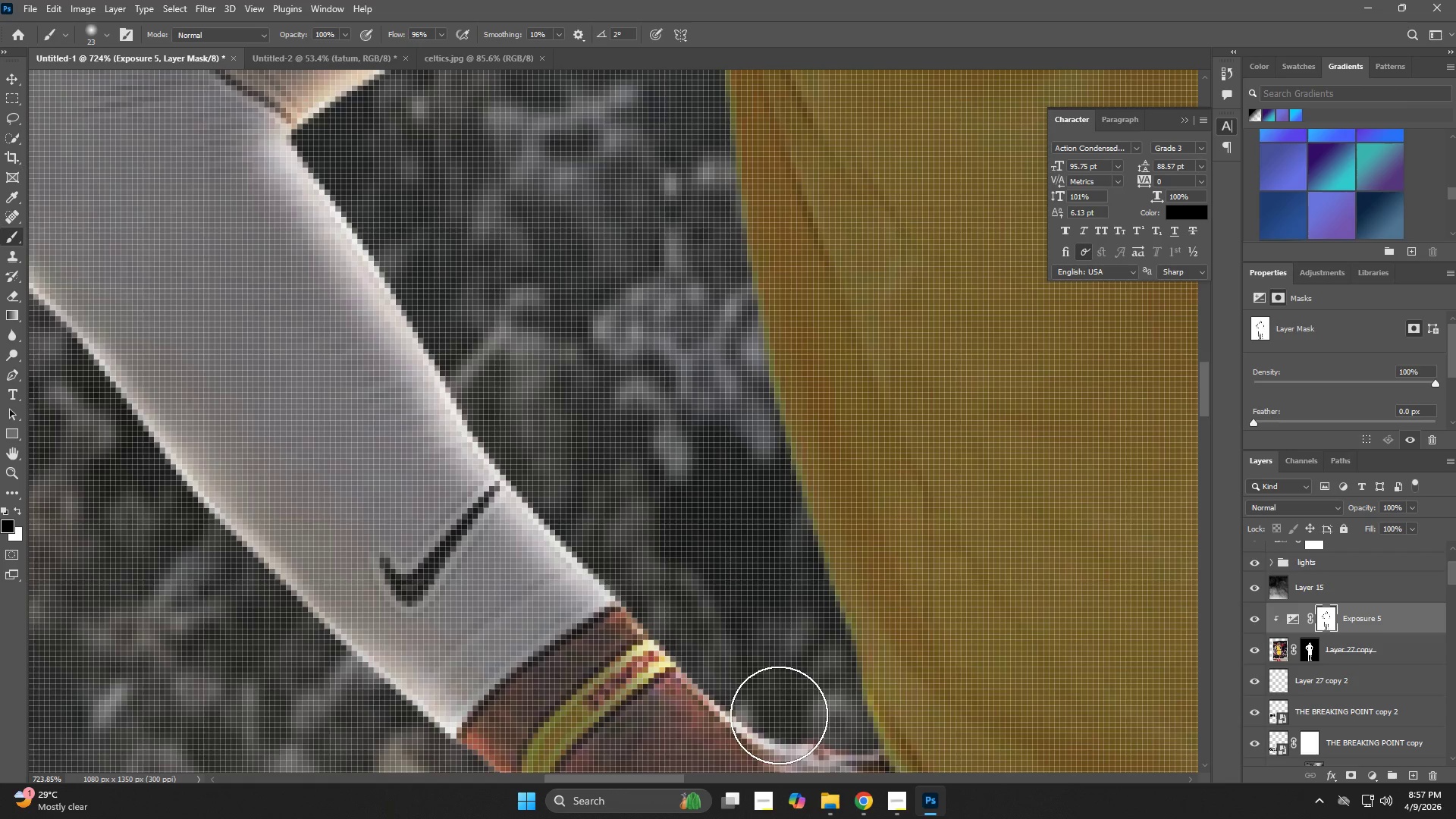 
left_click_drag(start_coordinate=[729, 670], to_coordinate=[567, 510])
 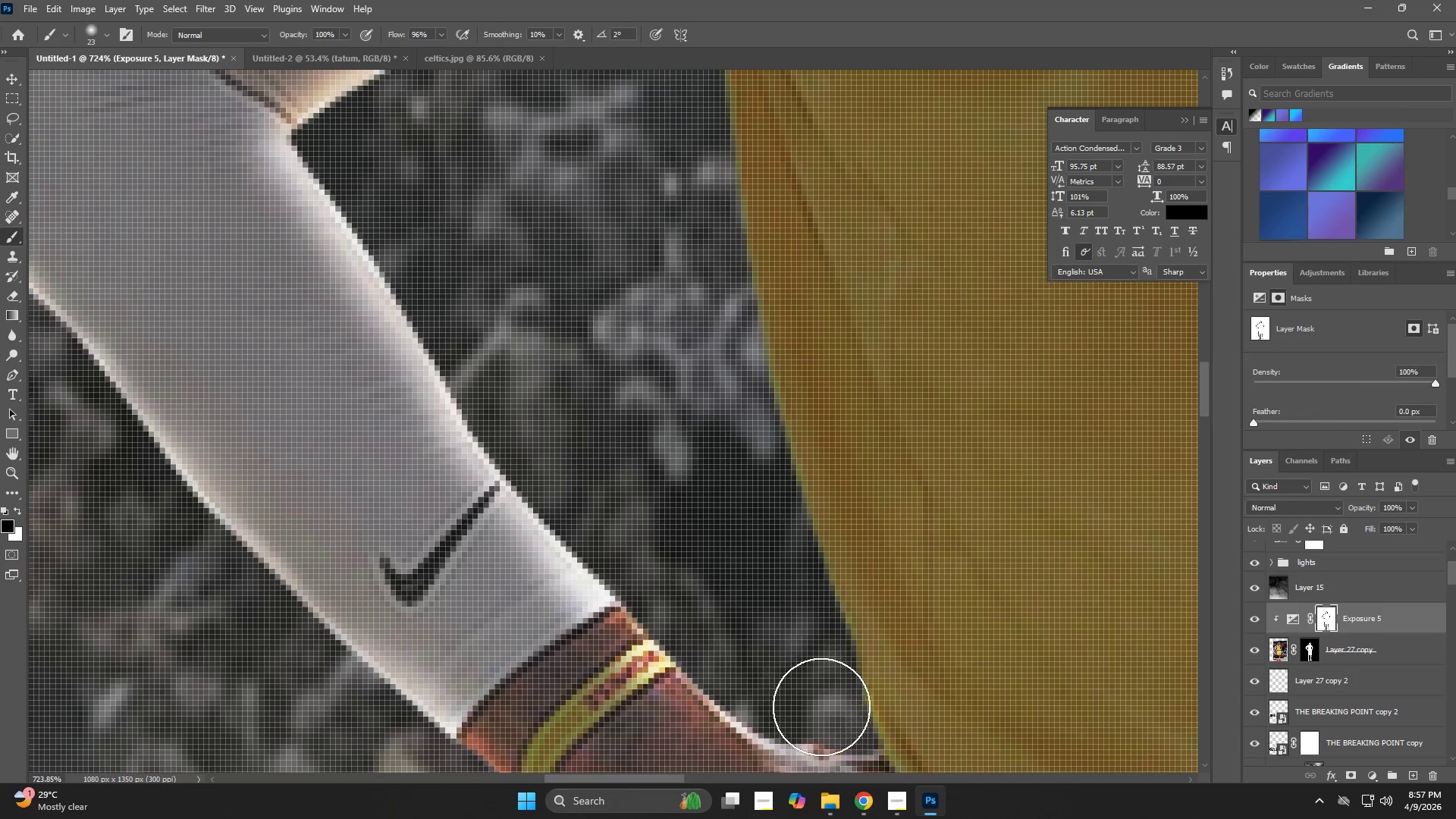 
left_click([858, 744])
 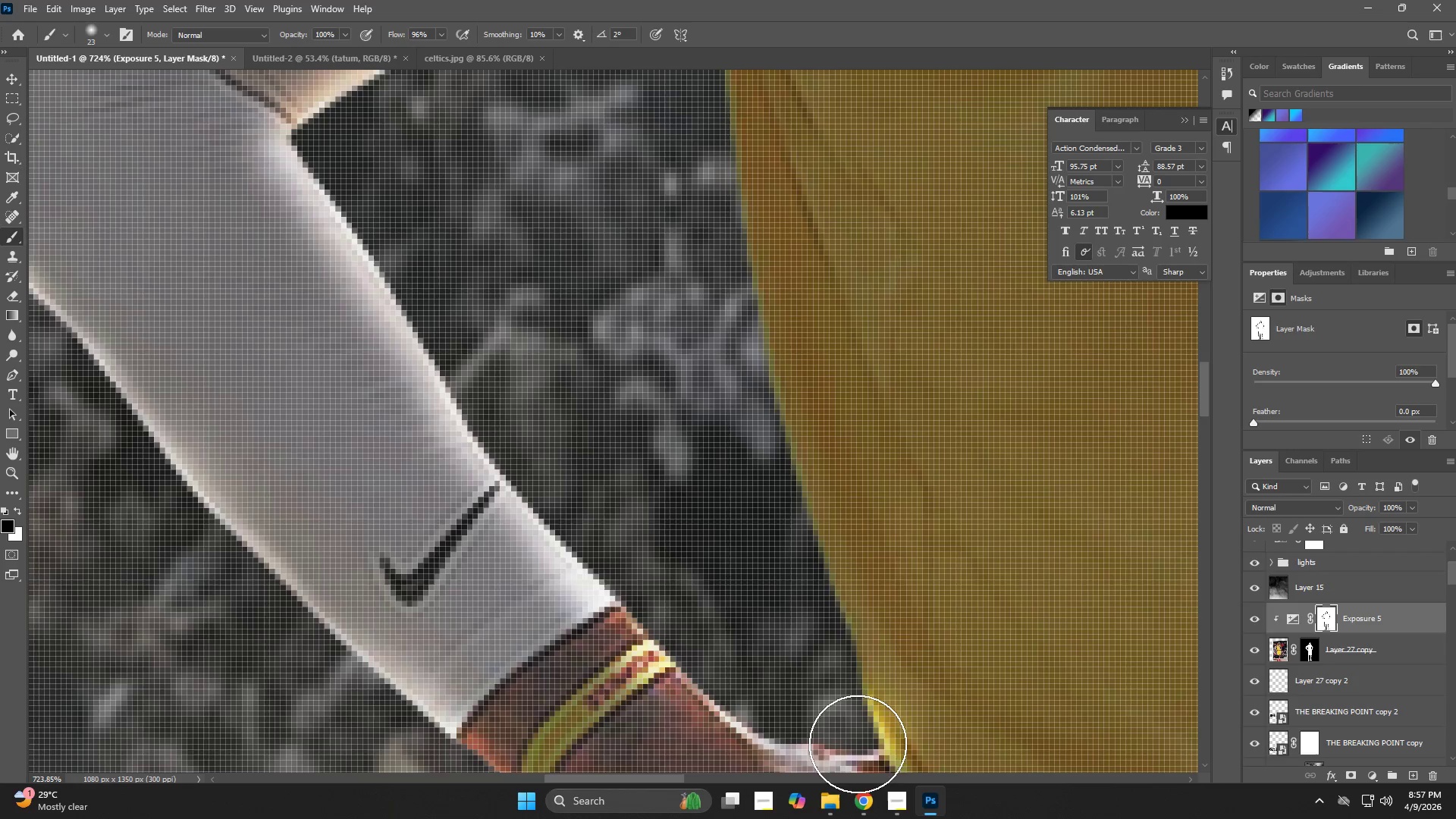 
left_click_drag(start_coordinate=[853, 723], to_coordinate=[782, 494])
 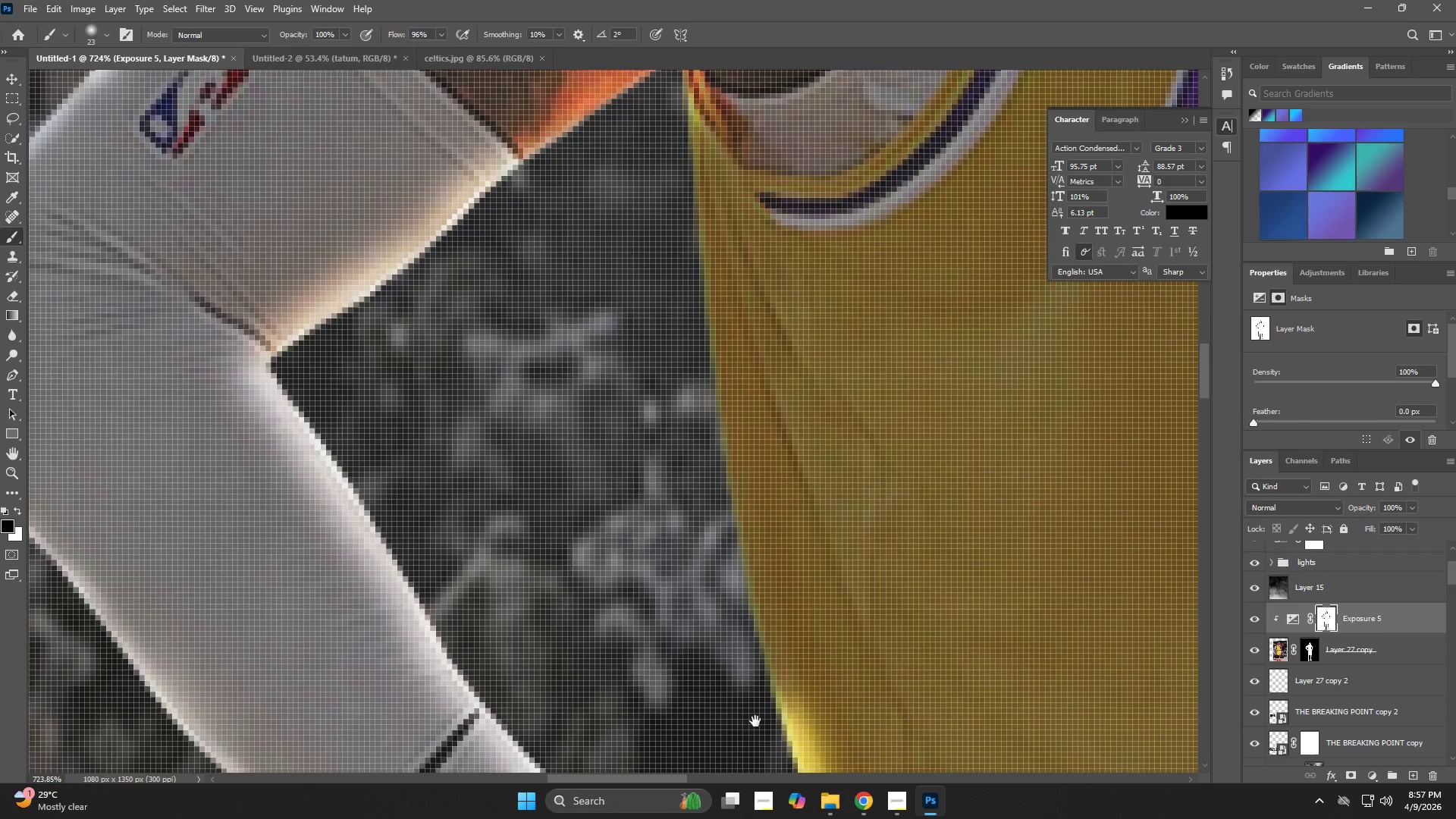 
hold_key(key=Space, duration=0.72)
 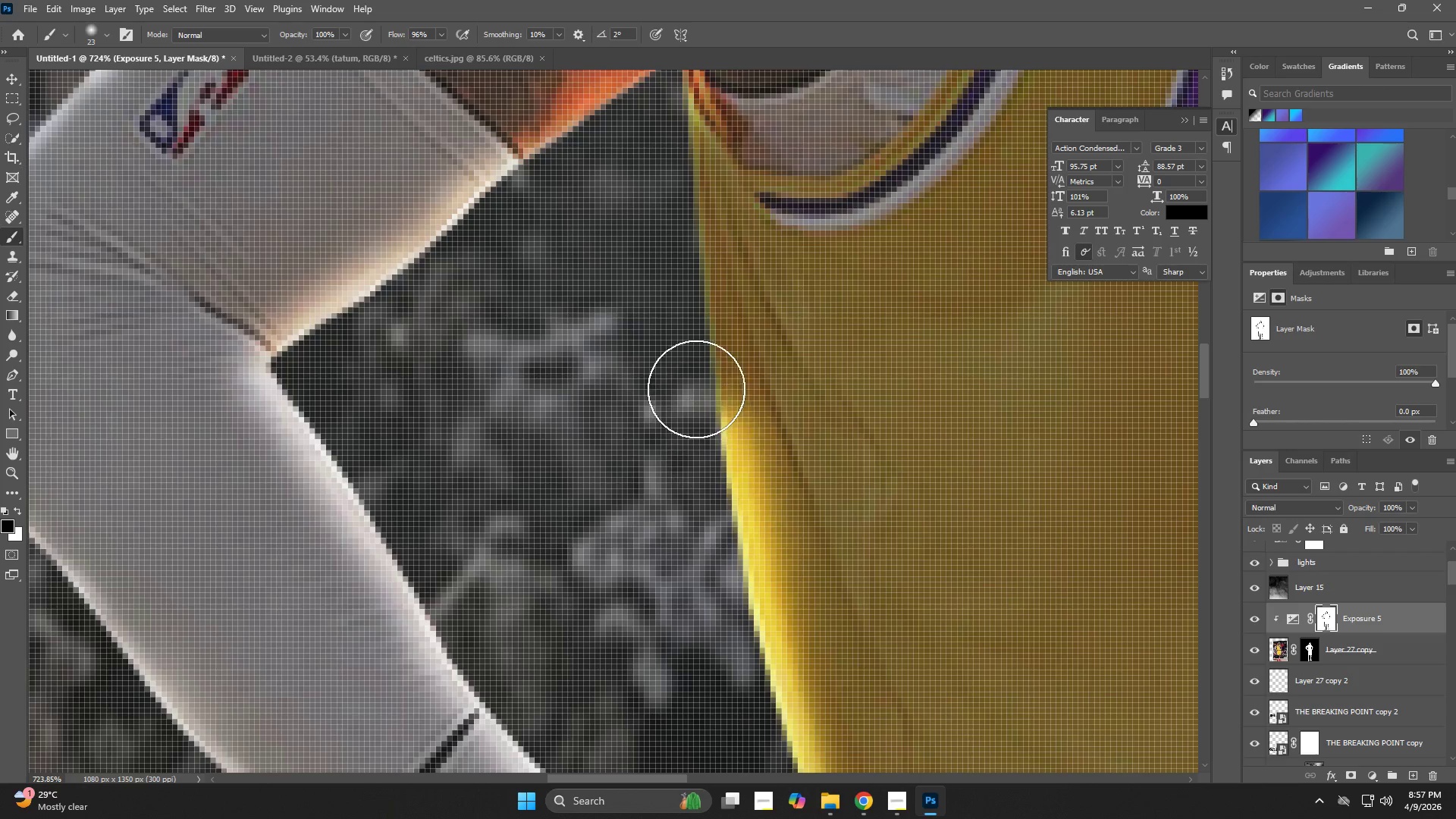 
left_click_drag(start_coordinate=[776, 494], to_coordinate=[755, 721])
 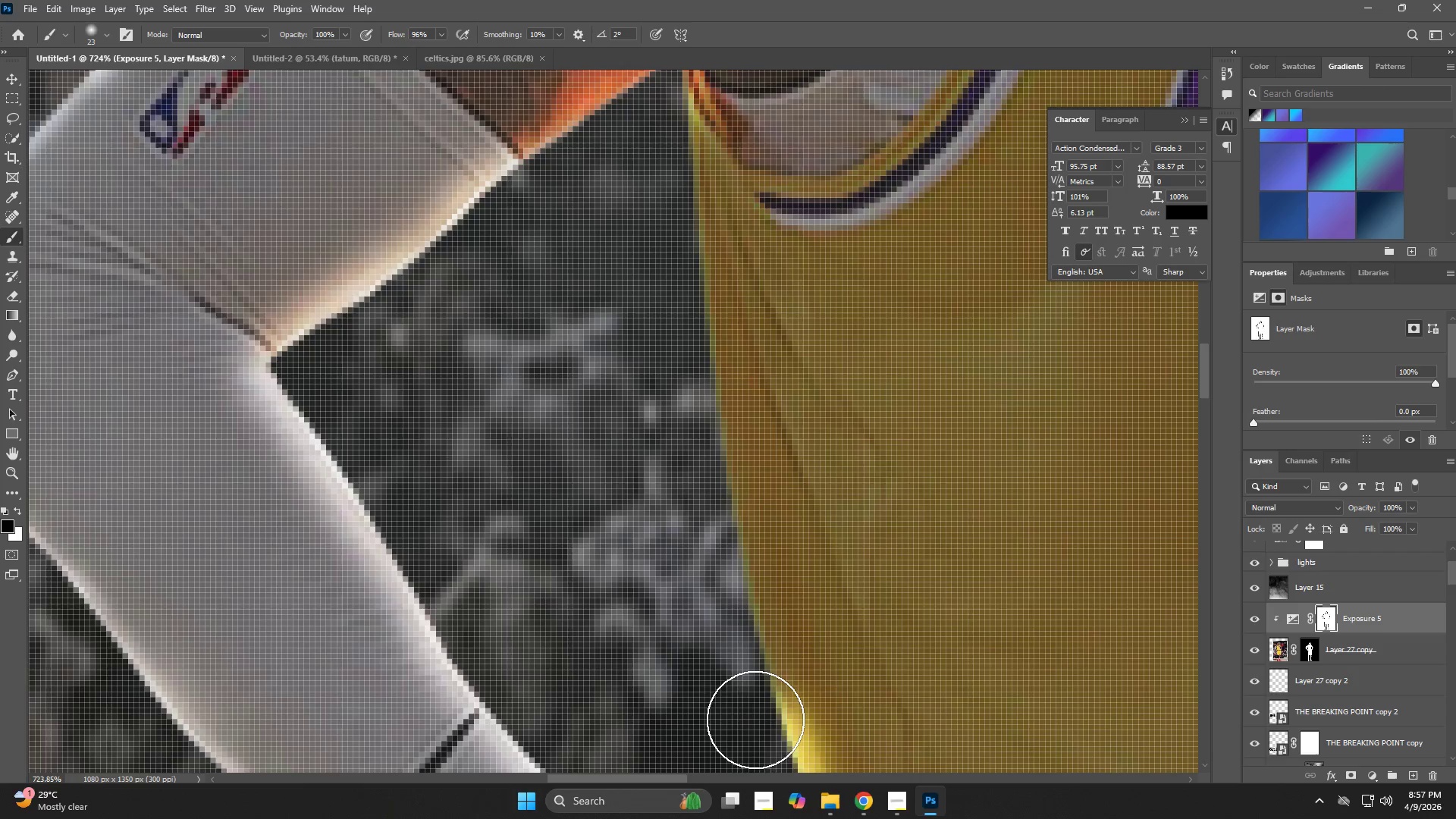 
left_click_drag(start_coordinate=[755, 717], to_coordinate=[693, 372])
 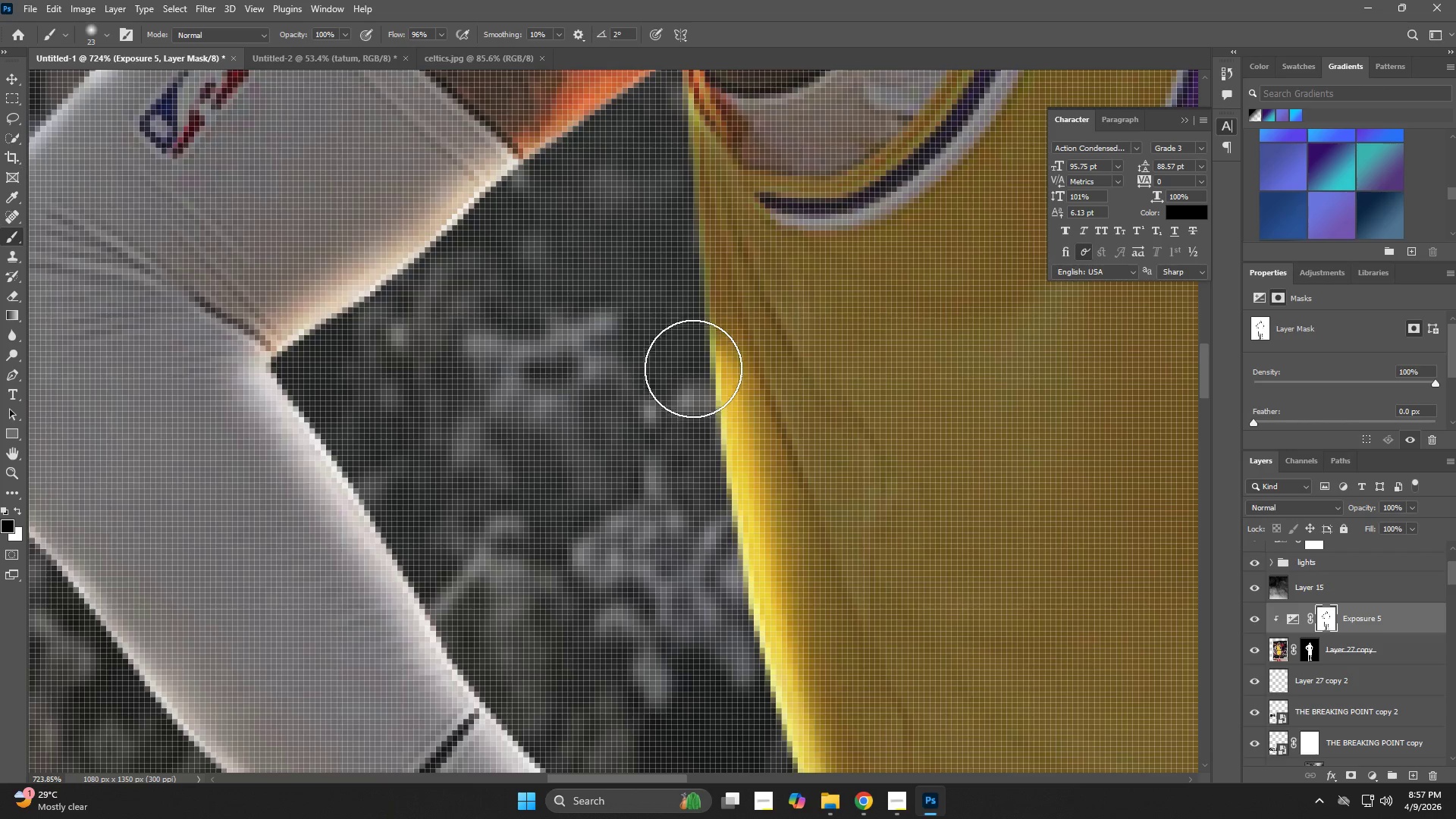 
hold_key(key=Space, duration=0.5)
 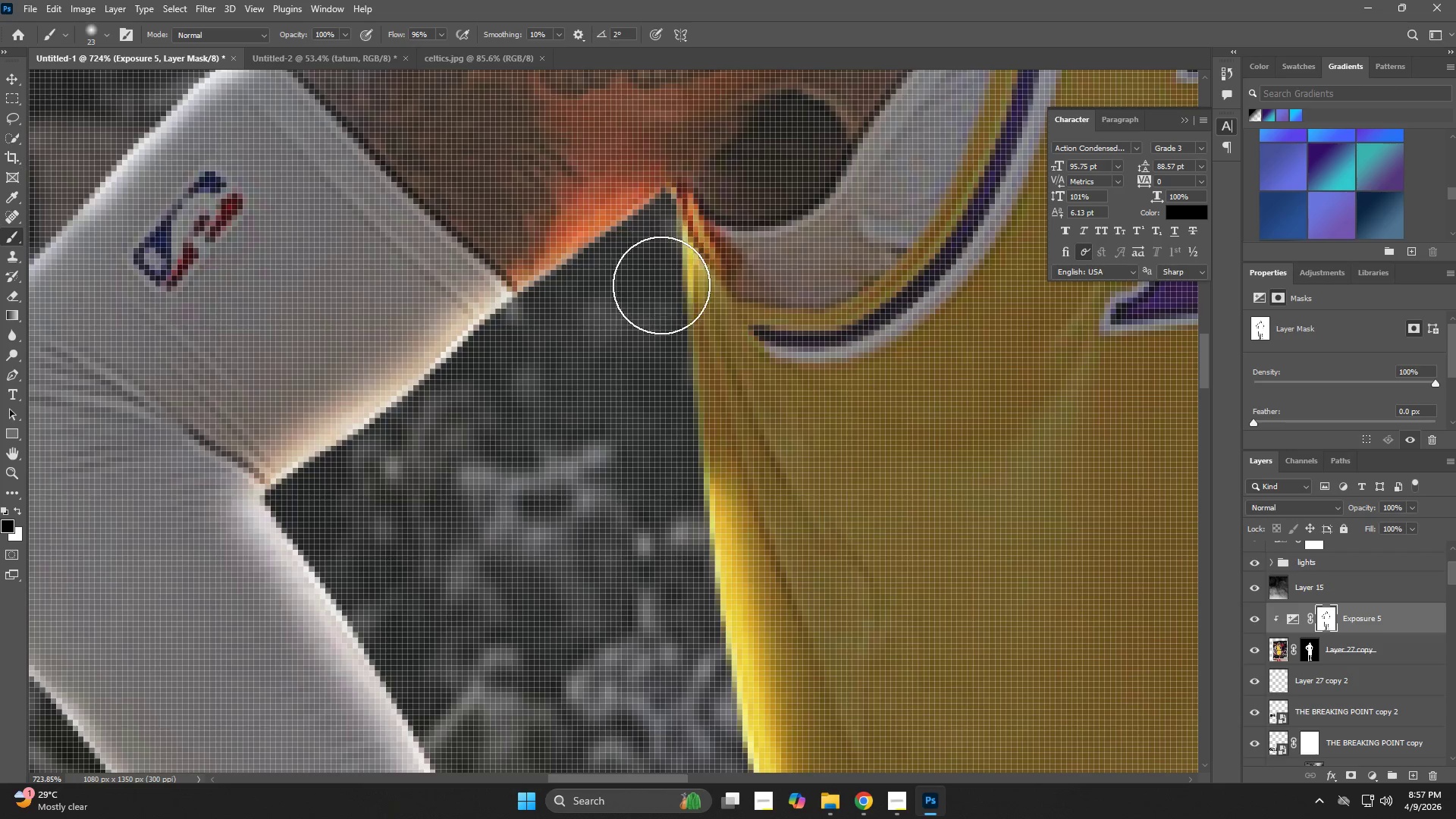 
left_click_drag(start_coordinate=[688, 371], to_coordinate=[682, 504])
 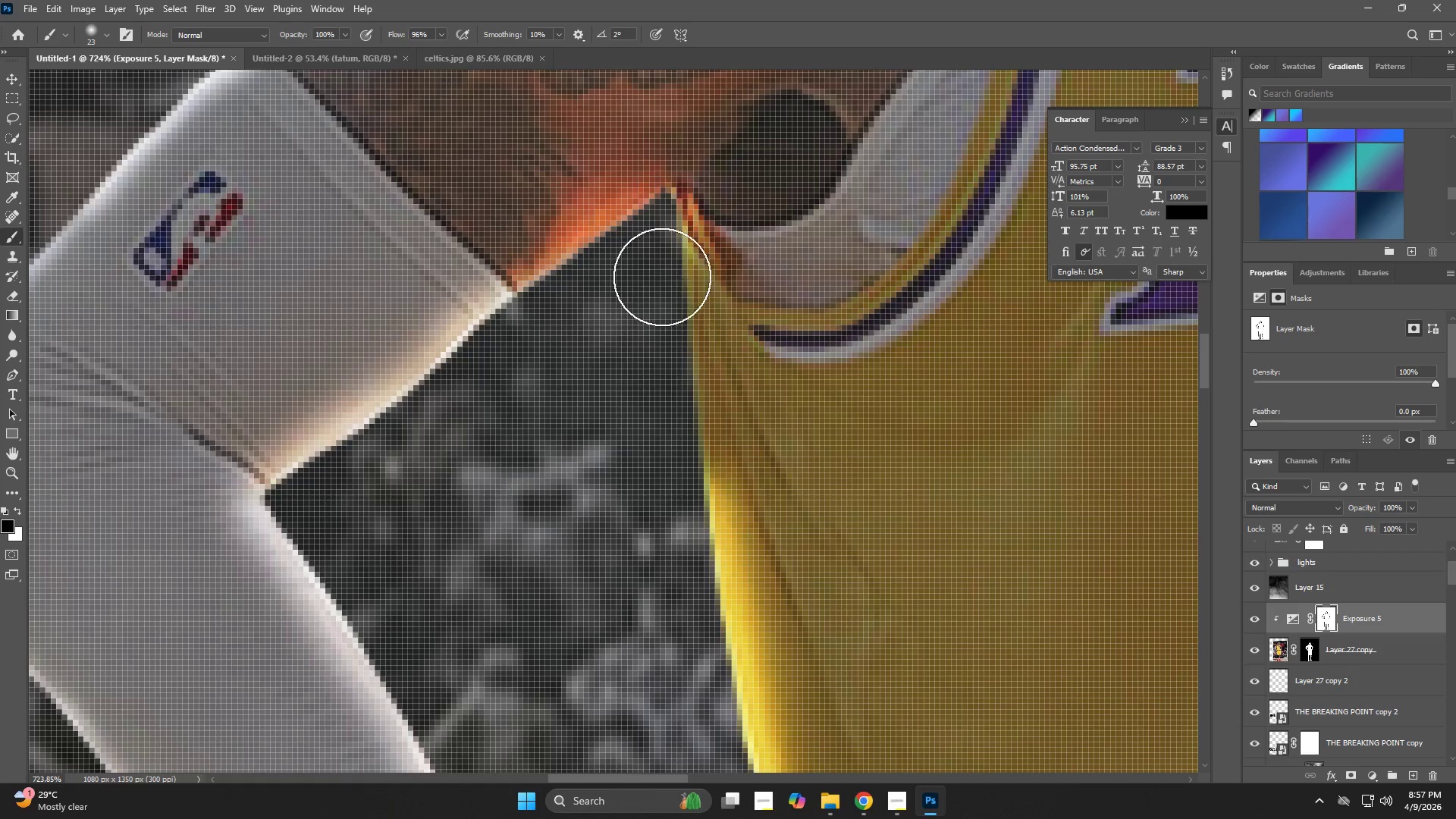 
left_click_drag(start_coordinate=[661, 268], to_coordinate=[667, 579])
 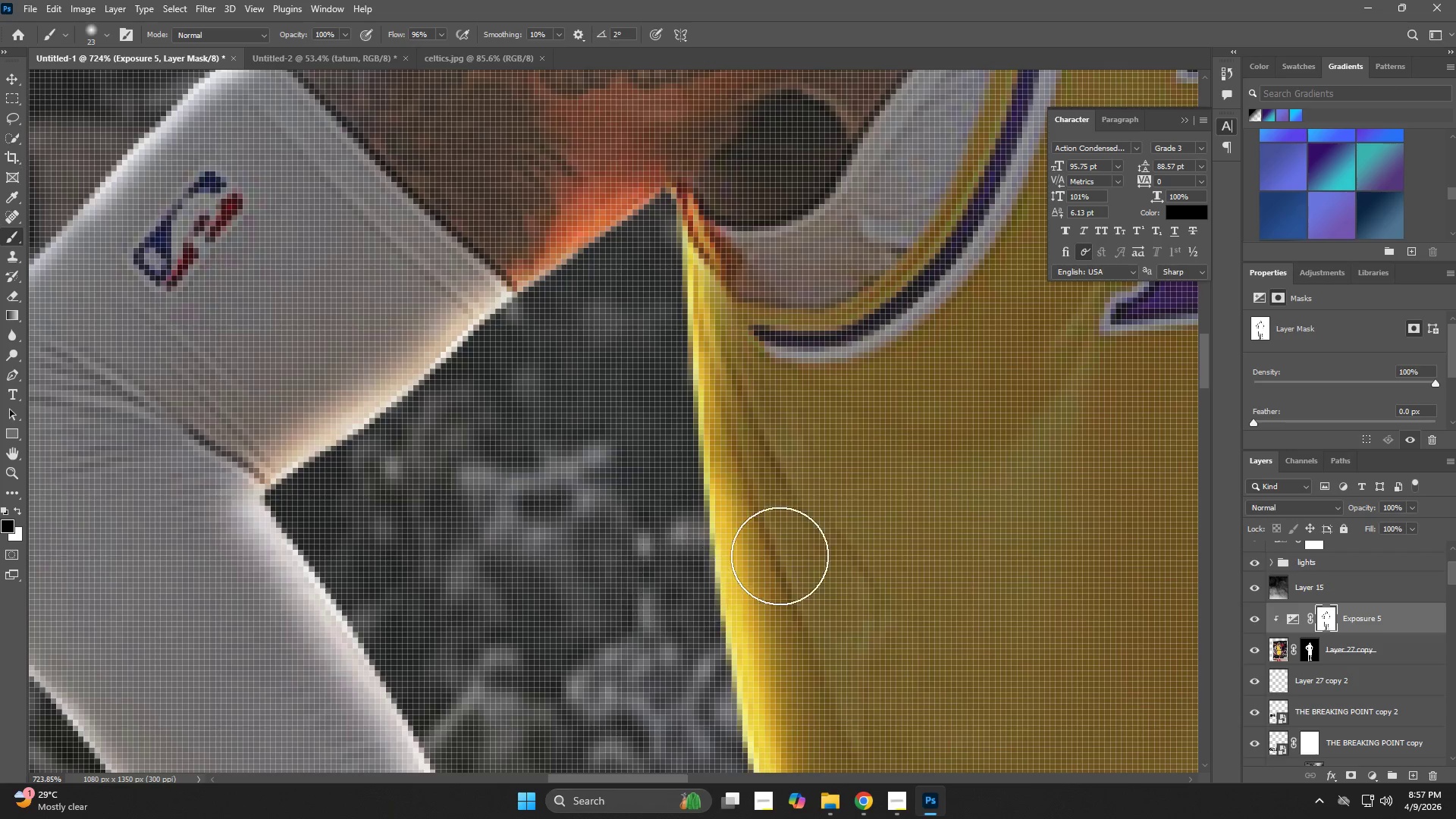 
type(zzb)
 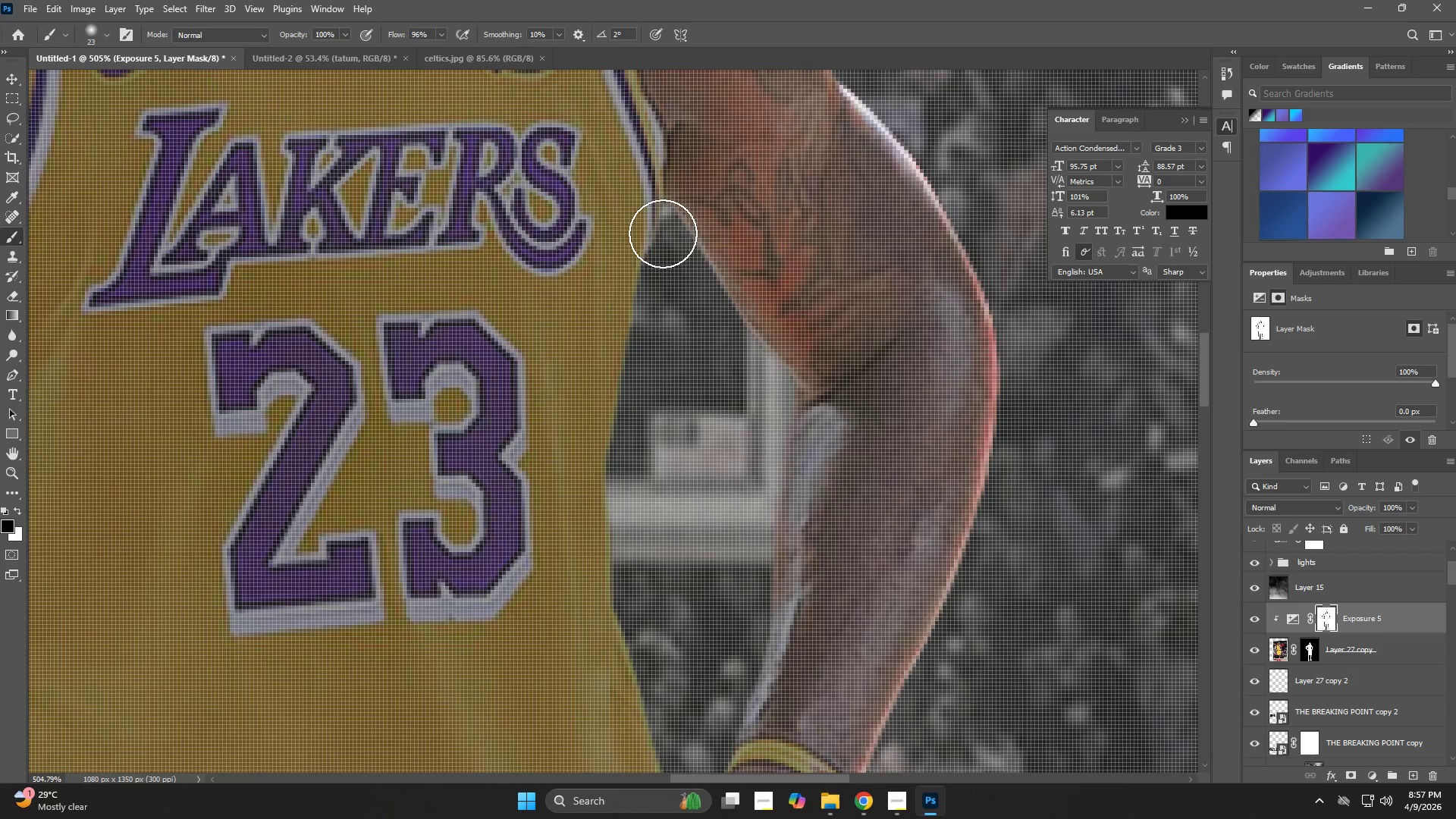 
left_click_drag(start_coordinate=[764, 544], to_coordinate=[673, 563])
 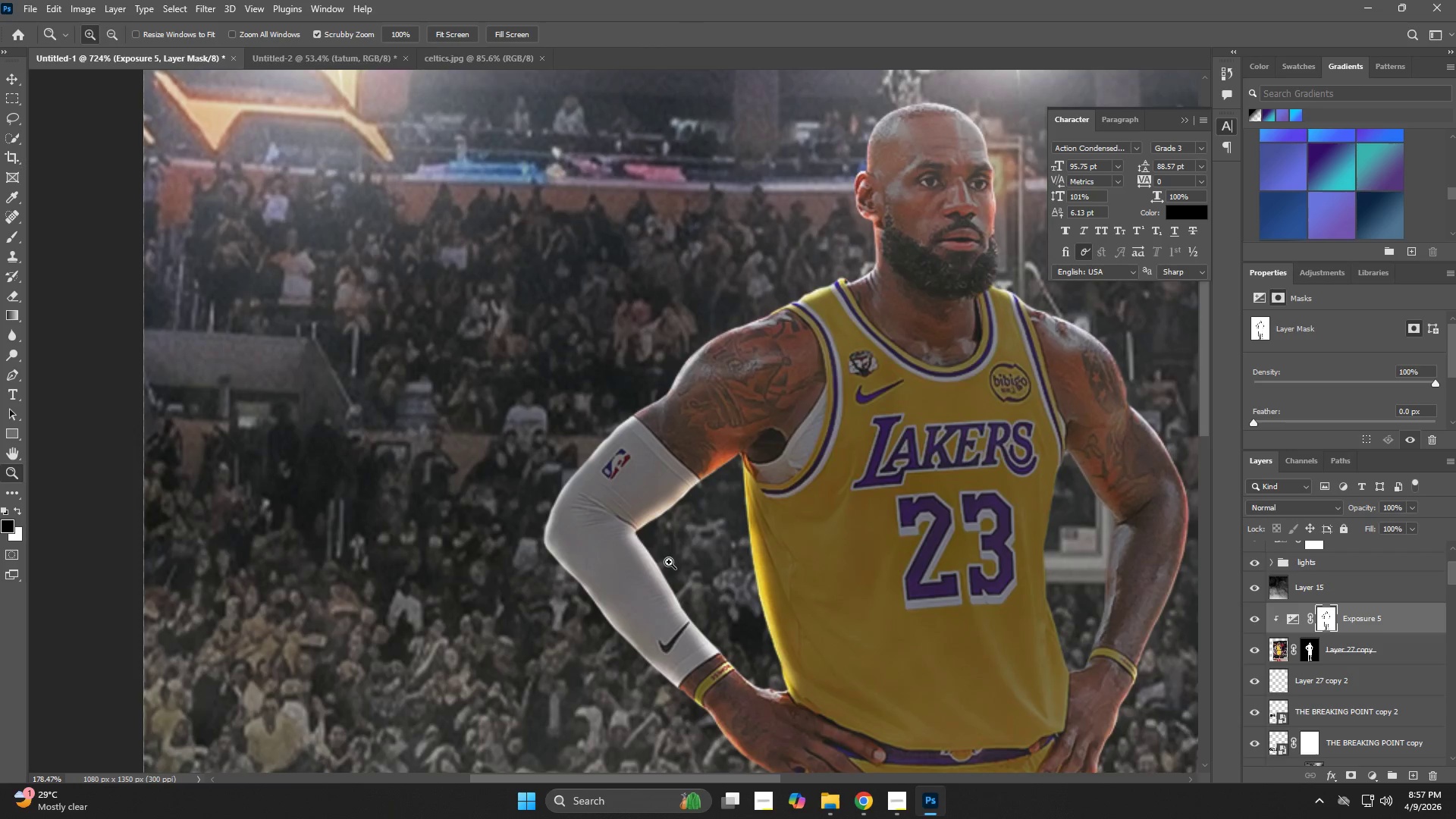 
hold_key(key=Space, duration=0.67)
 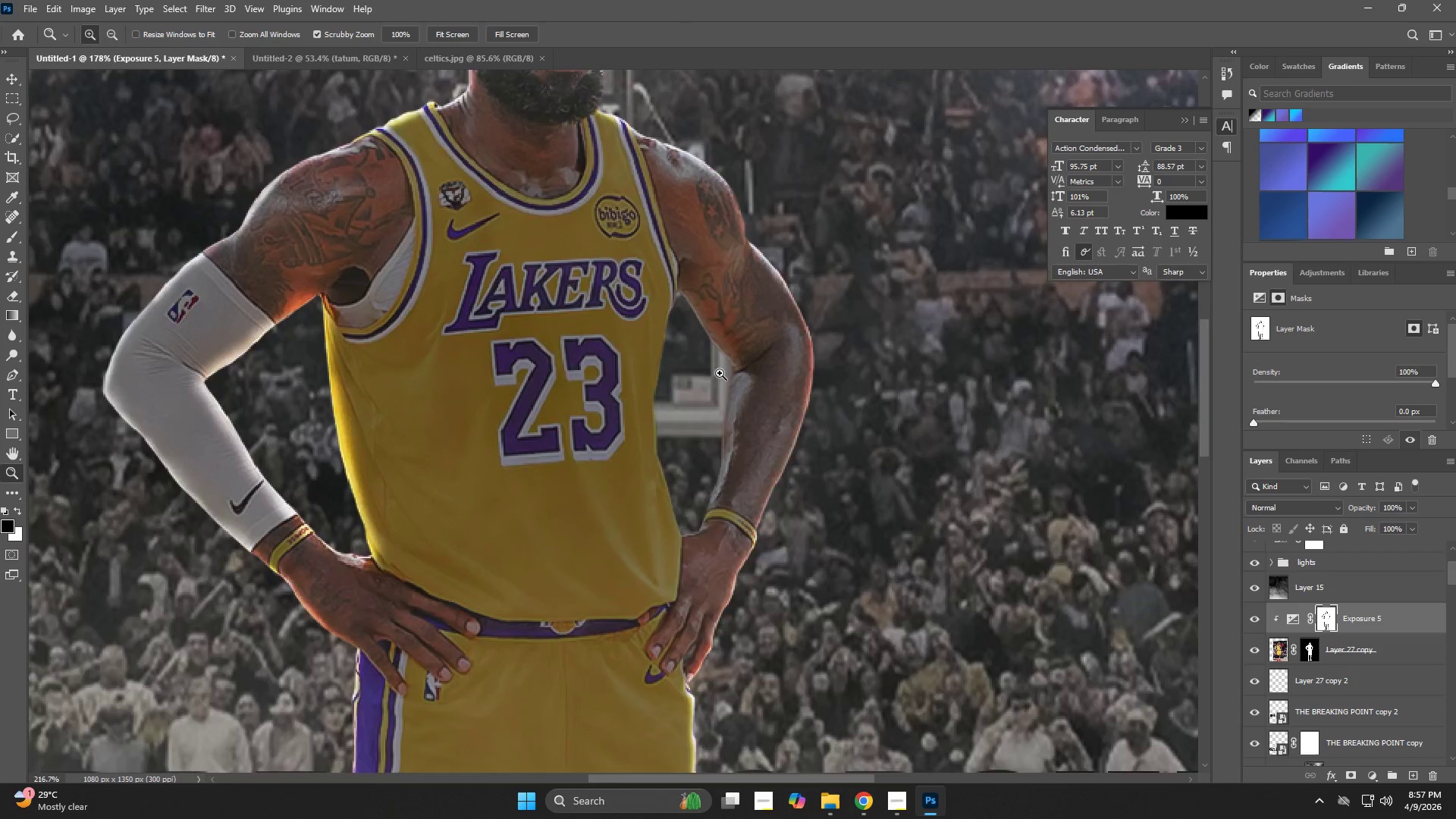 
left_click_drag(start_coordinate=[885, 520], to_coordinate=[511, 365])
 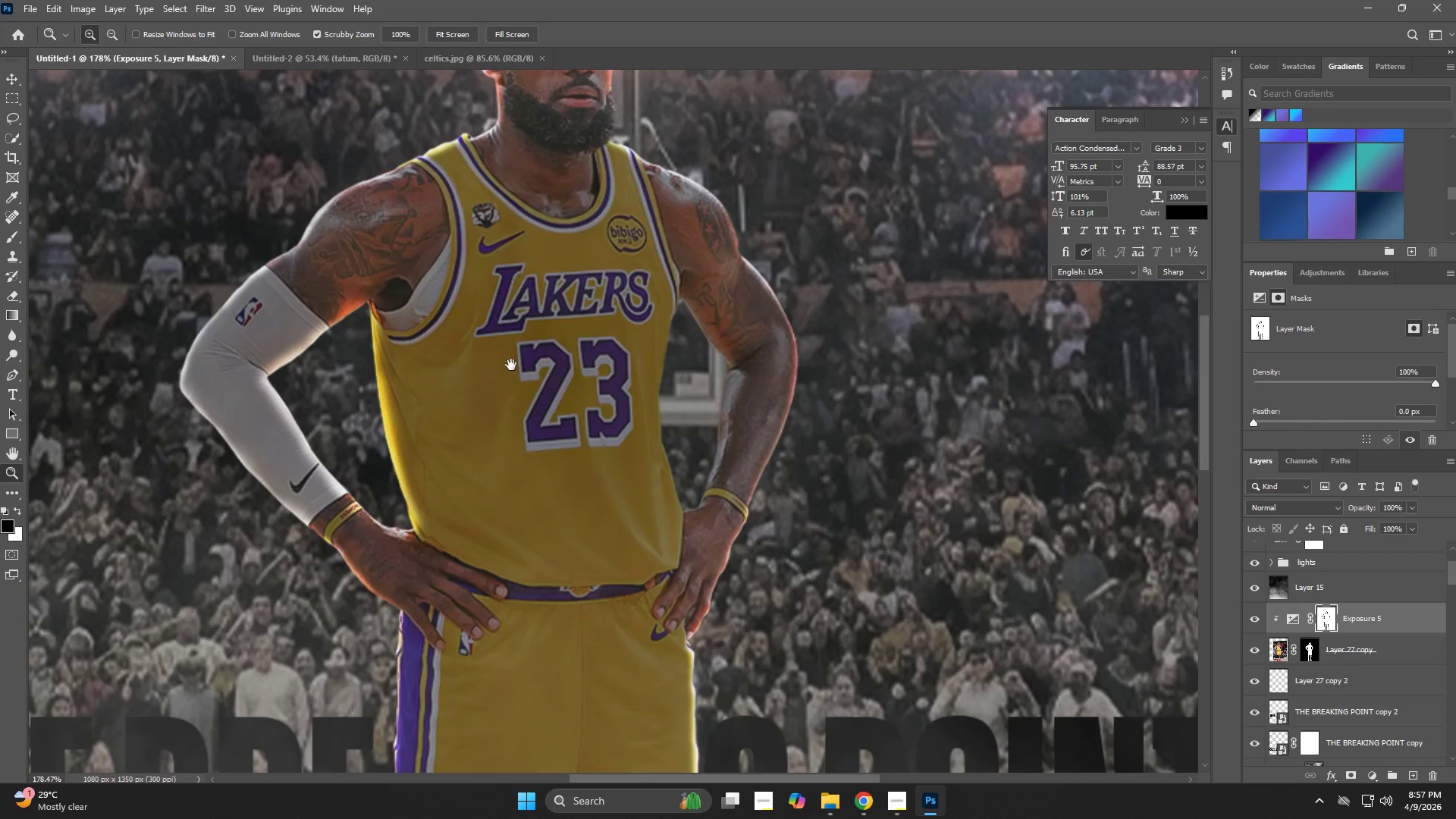 
hold_key(key=Space, duration=2.83)
 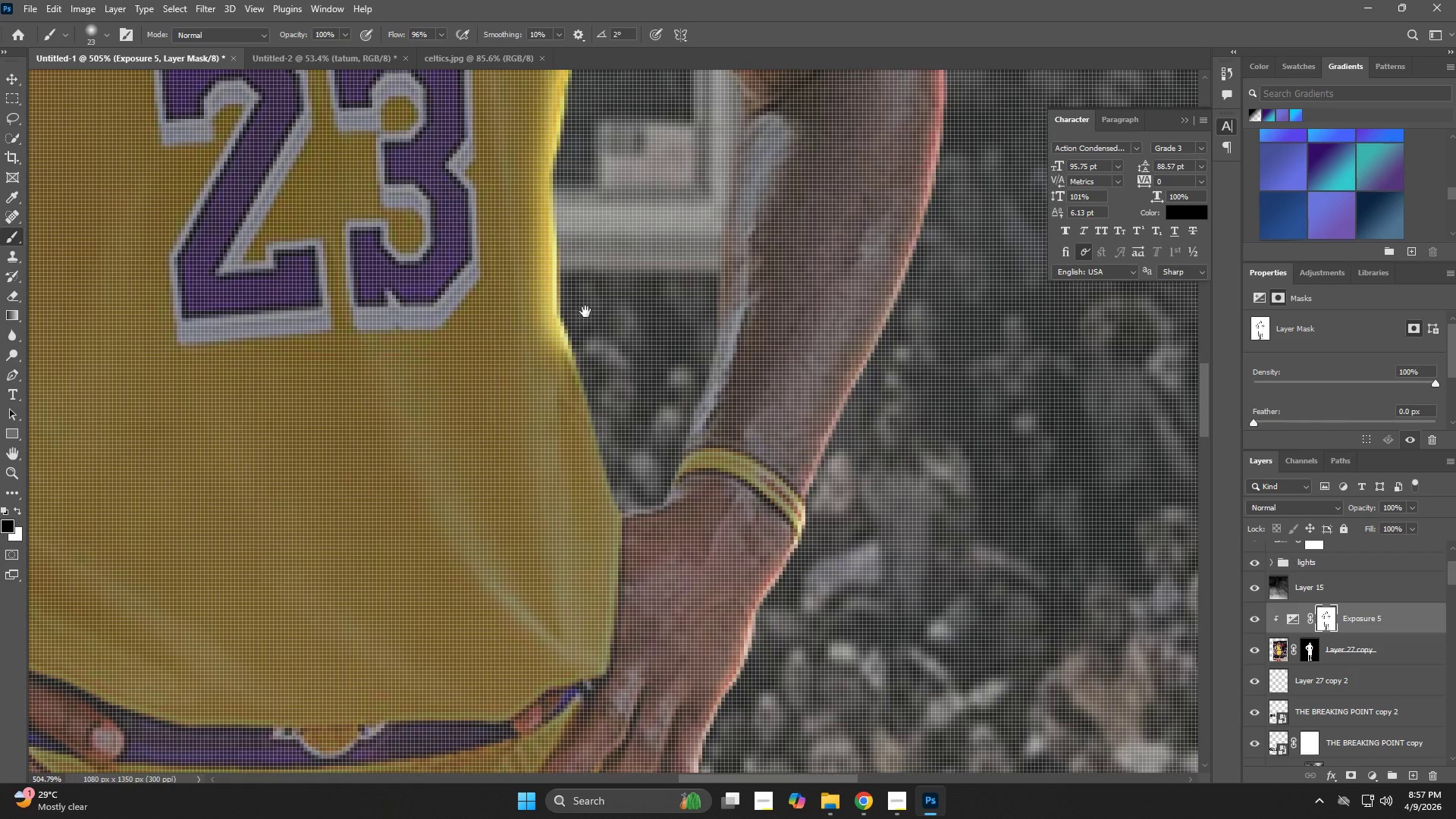 
left_click_drag(start_coordinate=[688, 350], to_coordinate=[754, 402])
 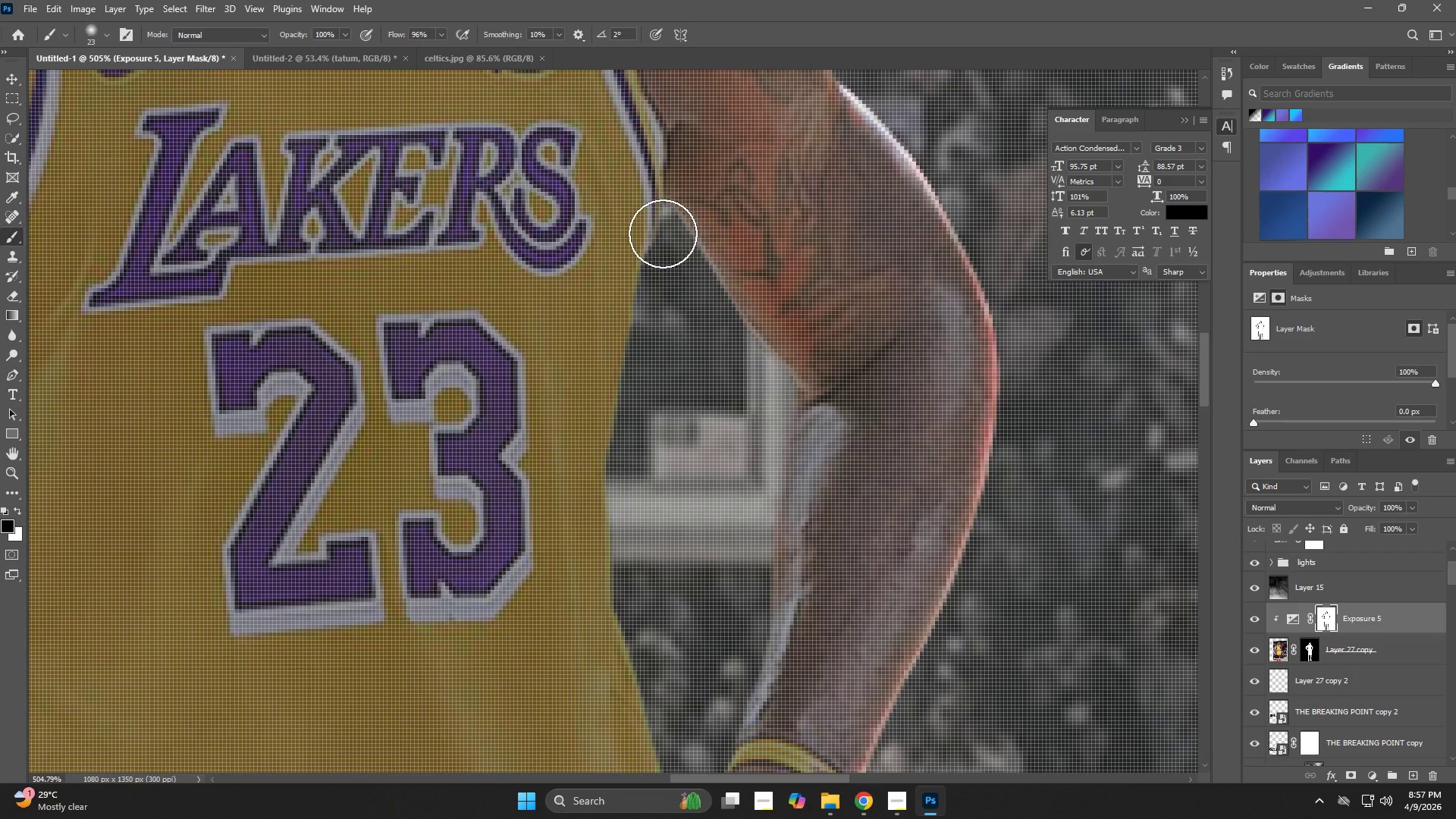 
left_click_drag(start_coordinate=[667, 226], to_coordinate=[635, 635])
 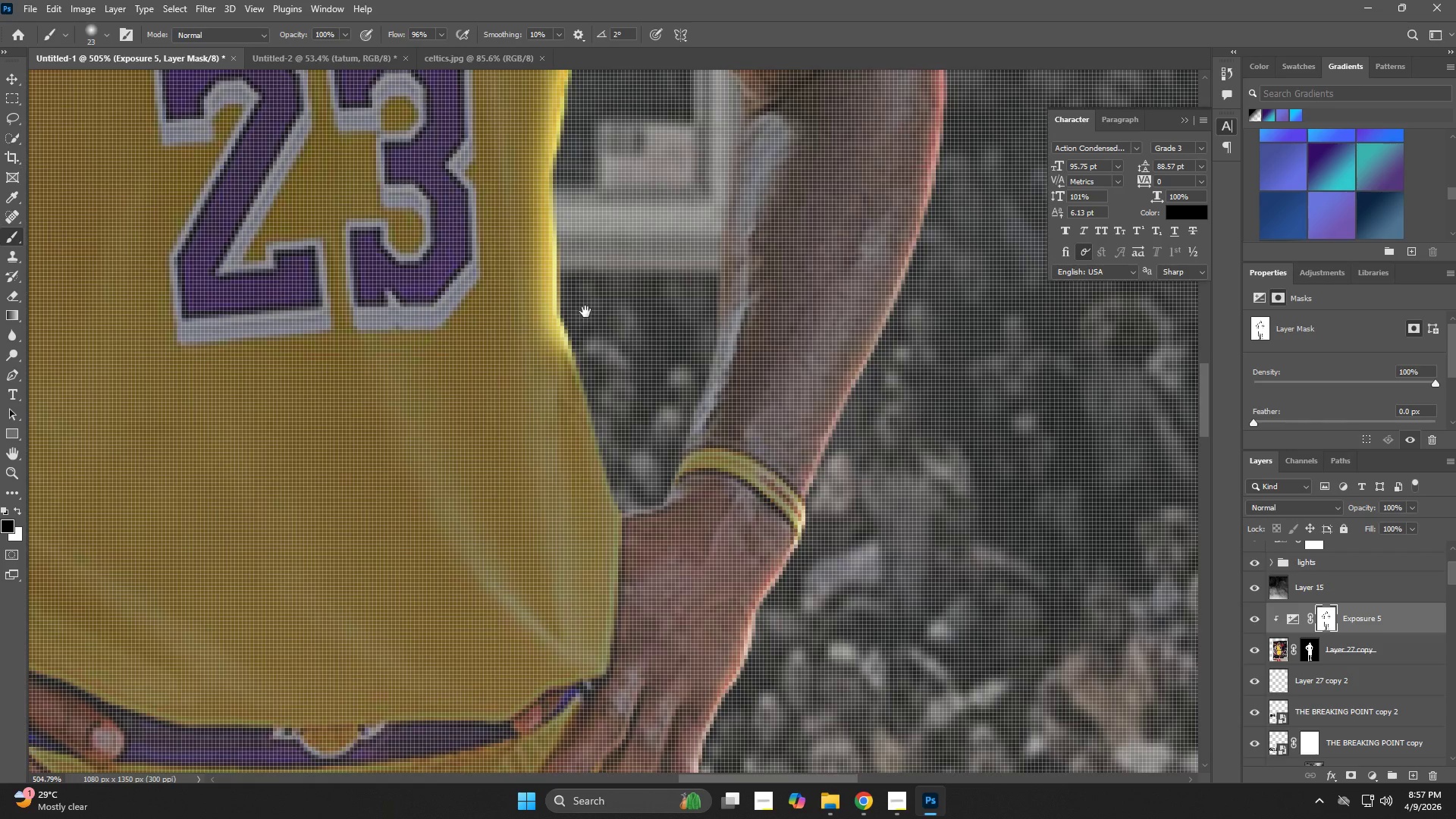 
hold_key(key=Space, duration=0.66)
 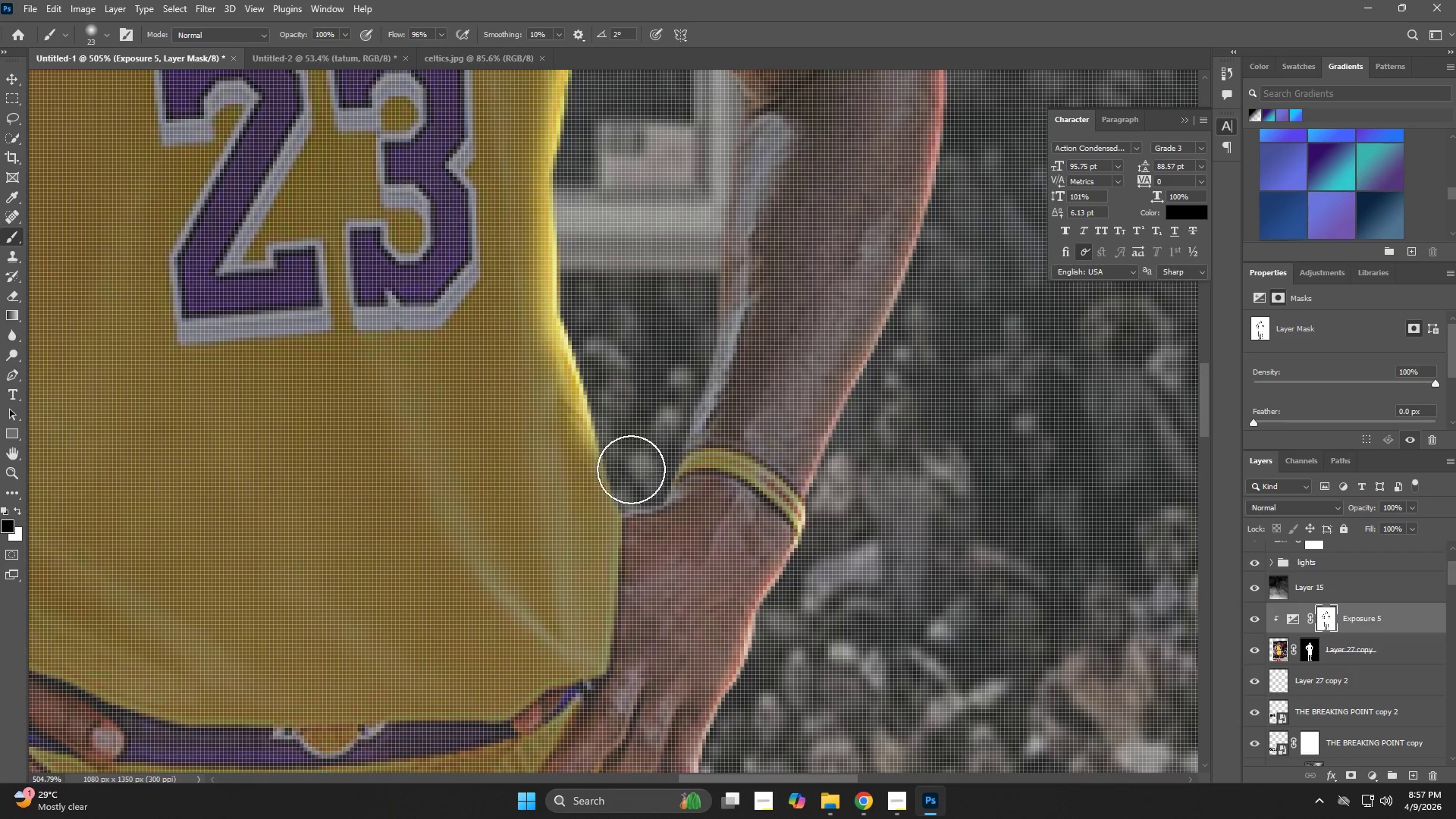 
left_click_drag(start_coordinate=[639, 603], to_coordinate=[585, 312])
 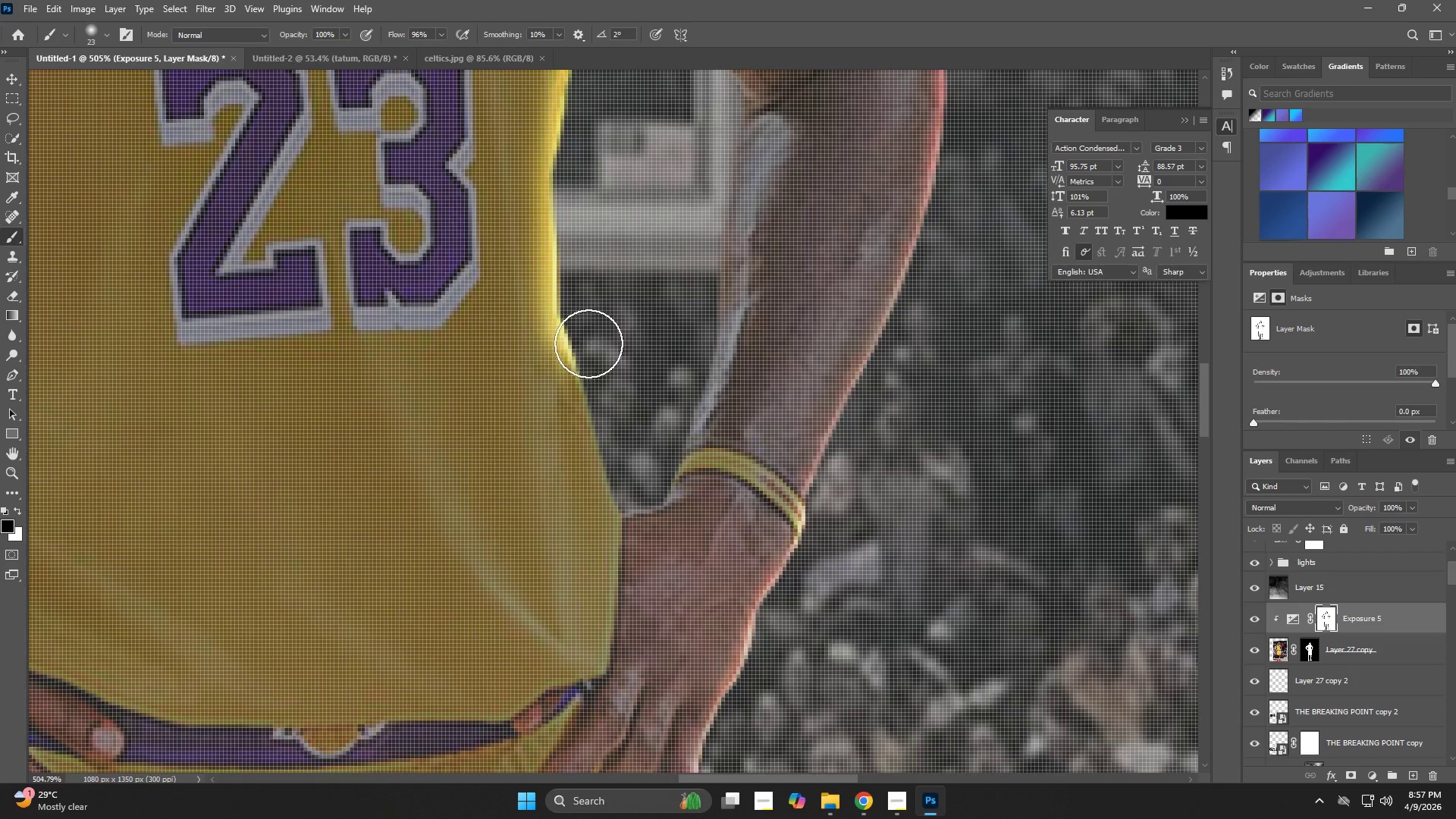 
left_click_drag(start_coordinate=[588, 344], to_coordinate=[635, 492])
 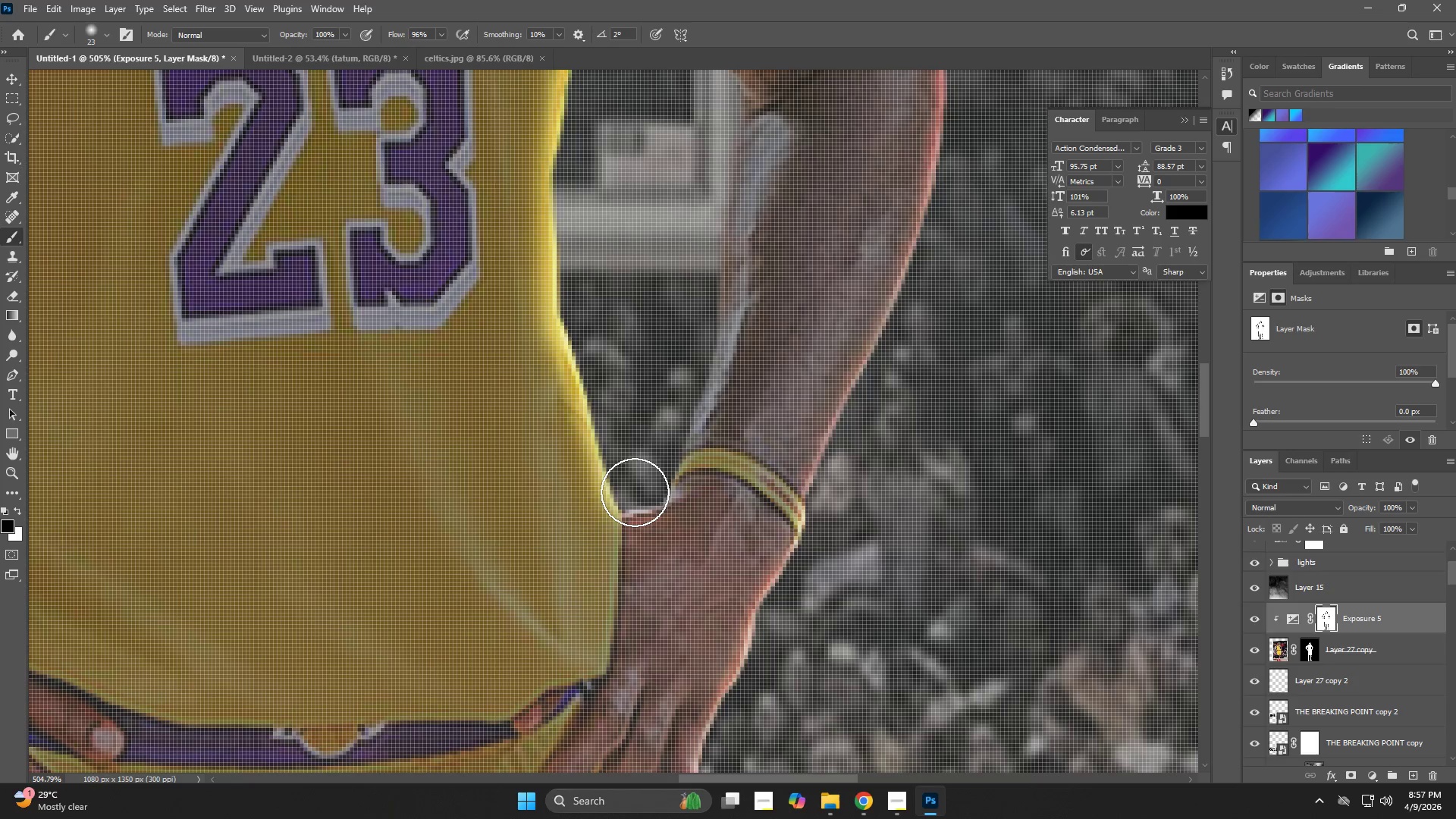 
left_click_drag(start_coordinate=[635, 492], to_coordinate=[714, 237])
 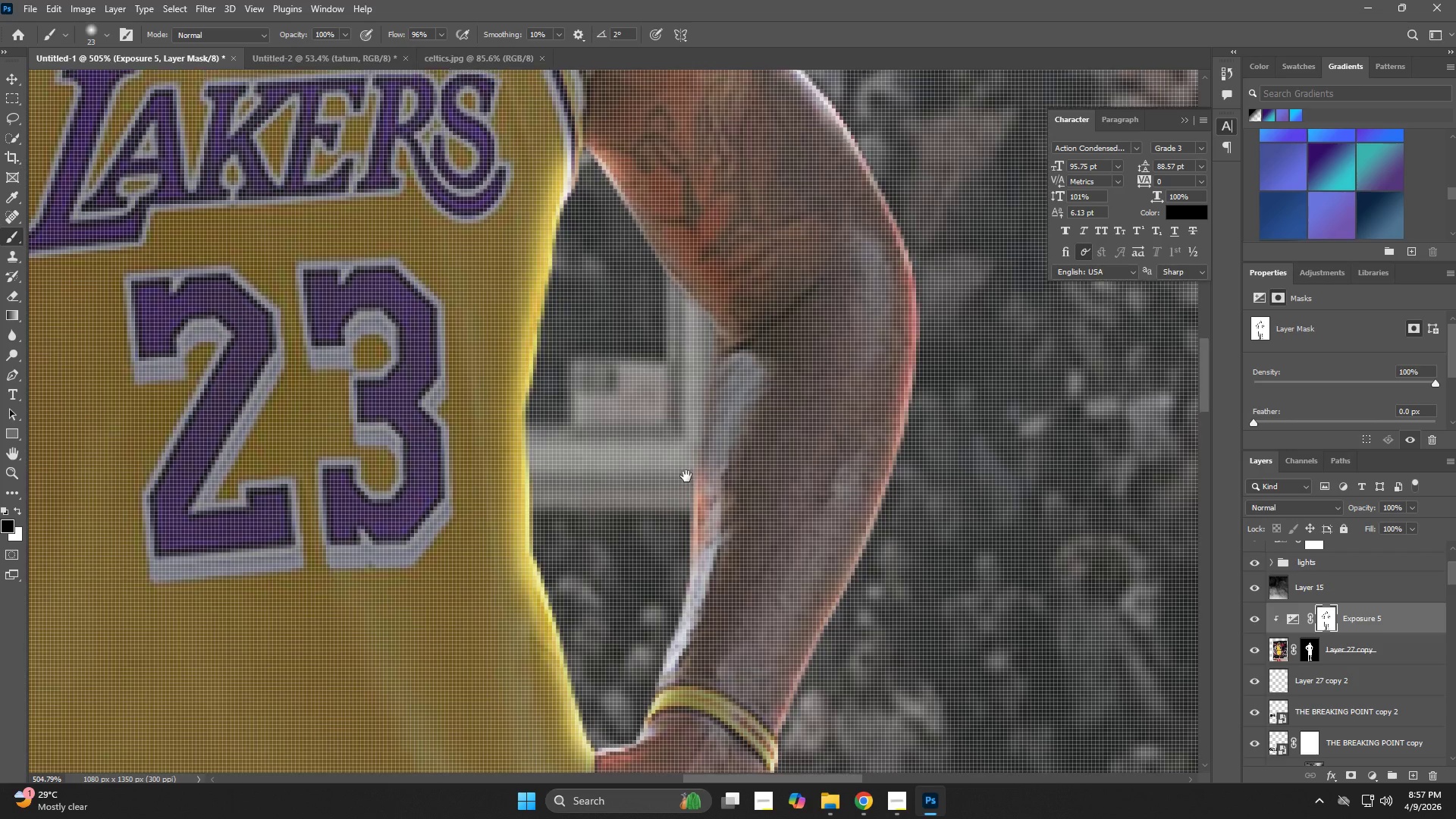 
hold_key(key=Space, duration=0.69)
 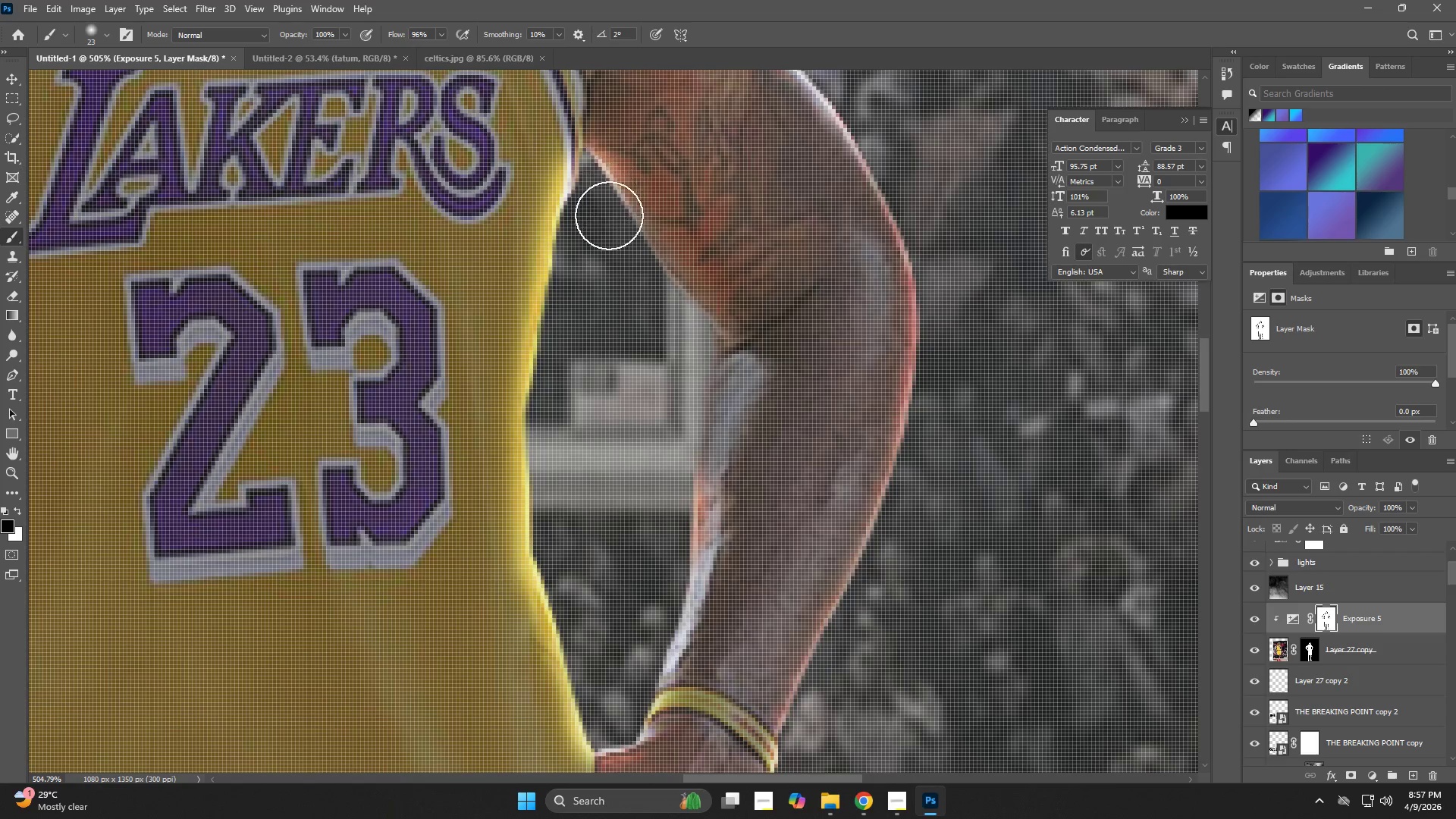 
left_click_drag(start_coordinate=[714, 237], to_coordinate=[686, 476])
 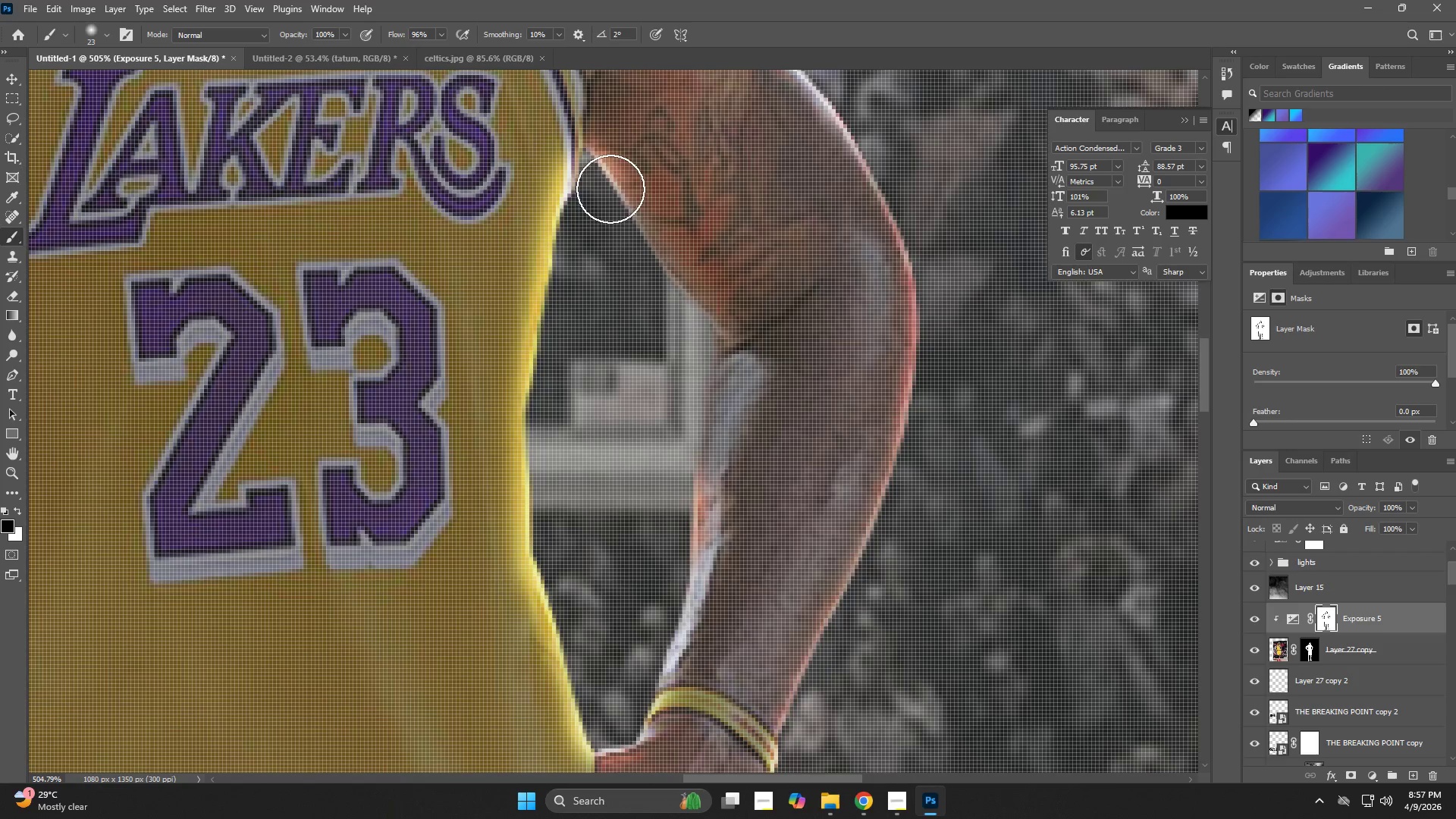 
left_click_drag(start_coordinate=[607, 213], to_coordinate=[671, 564])
 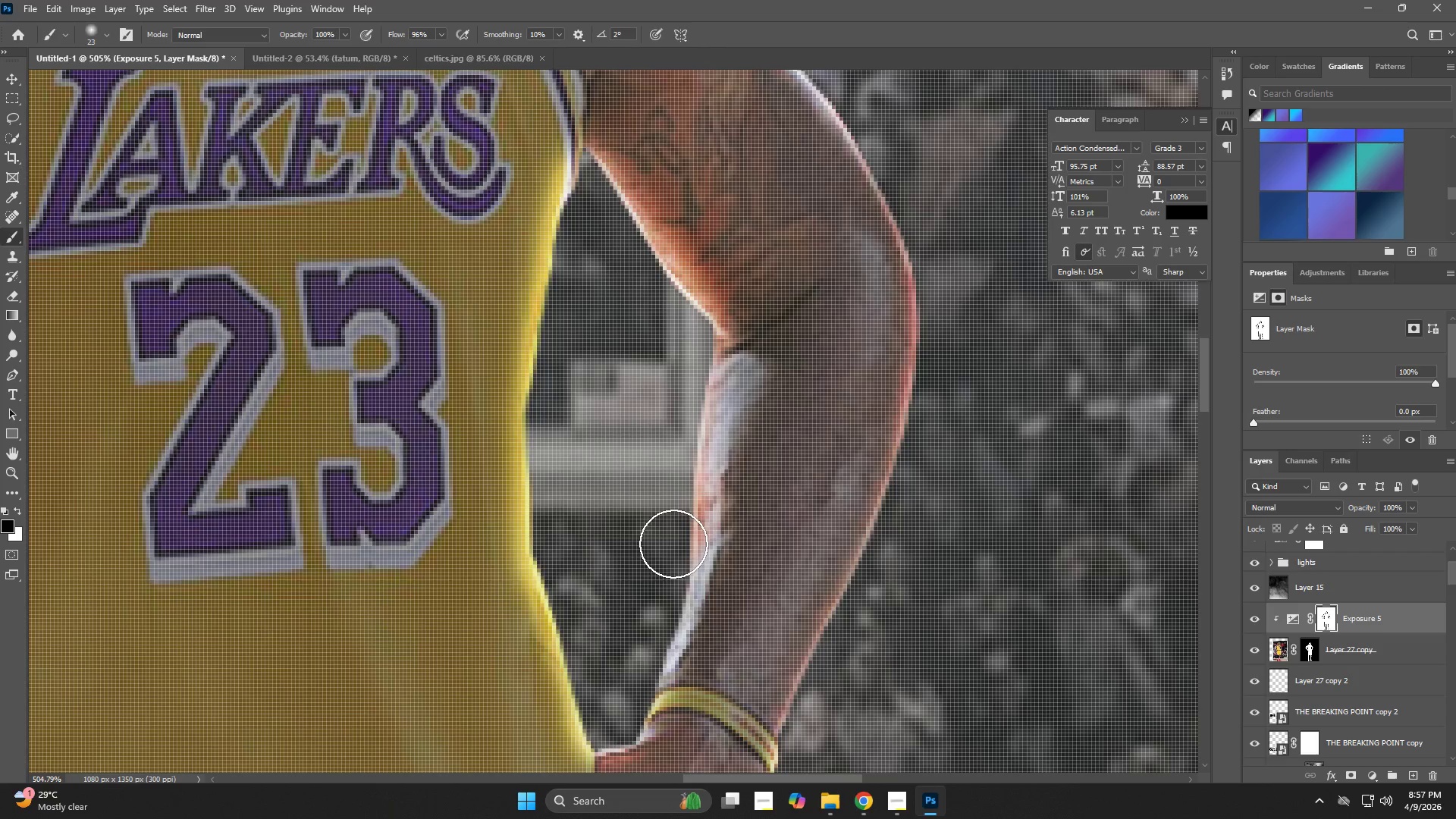 
key(Z)
 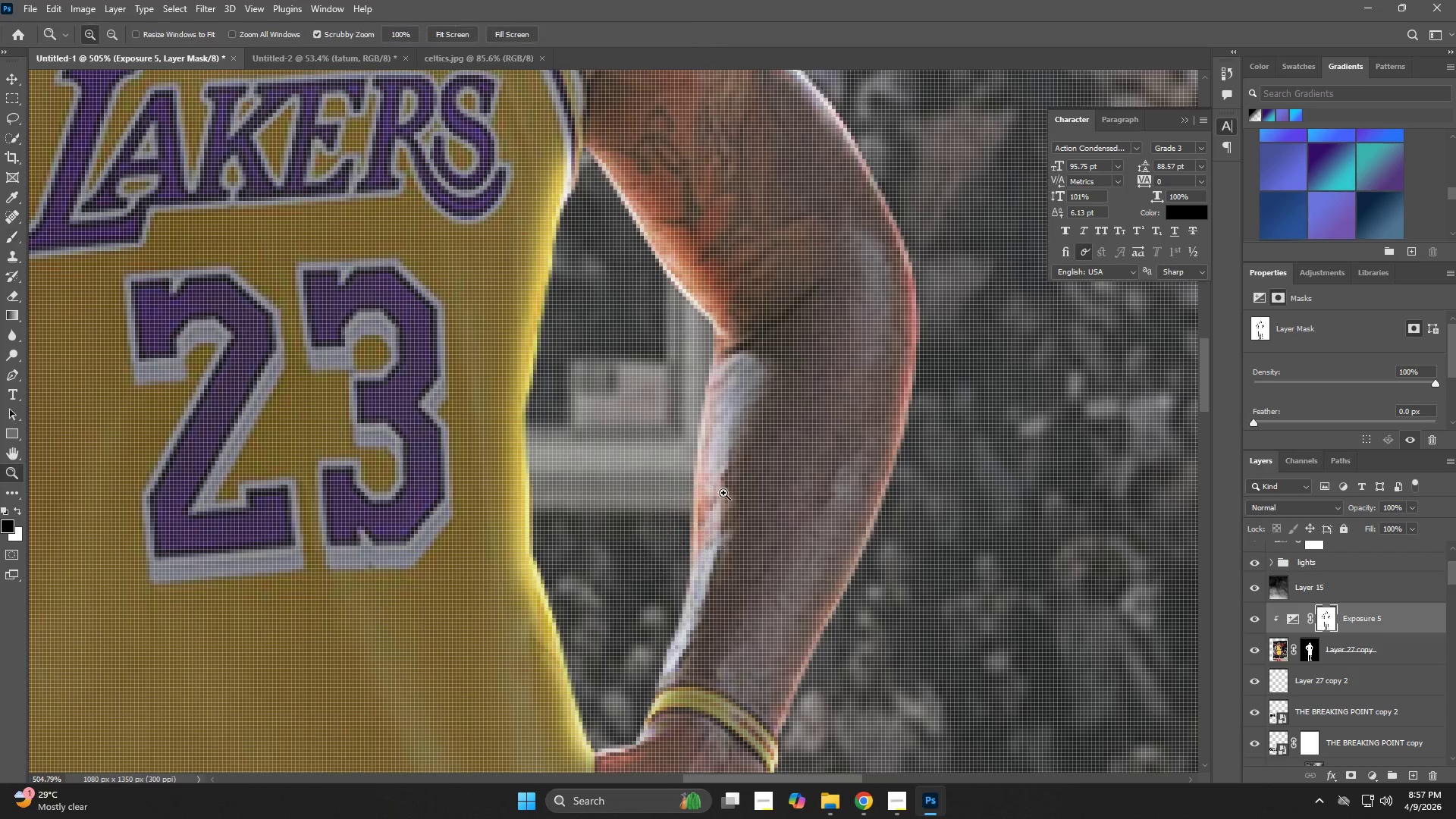 
left_click_drag(start_coordinate=[722, 493], to_coordinate=[569, 532])
 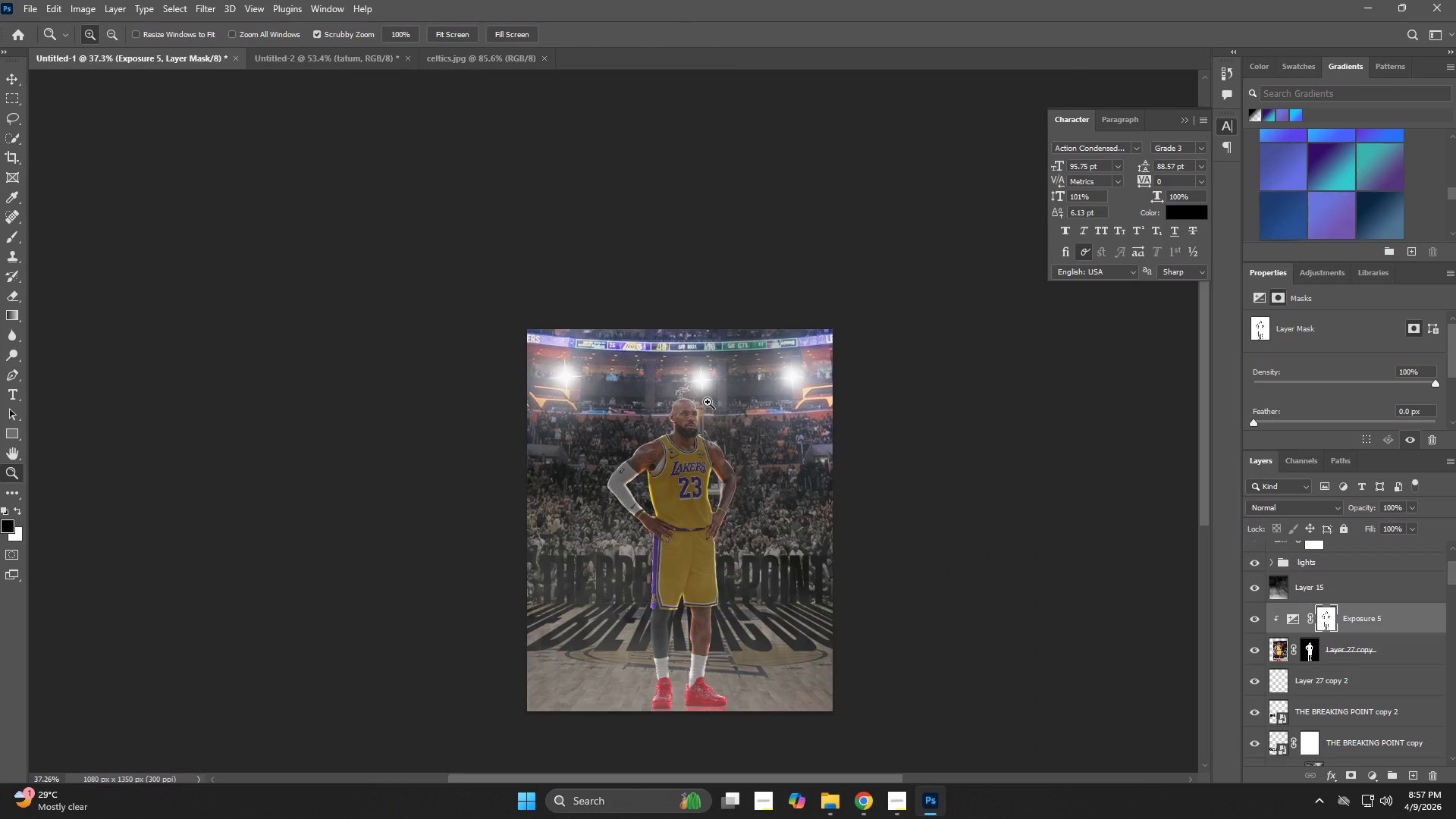 
left_click_drag(start_coordinate=[679, 407], to_coordinate=[762, 466])
 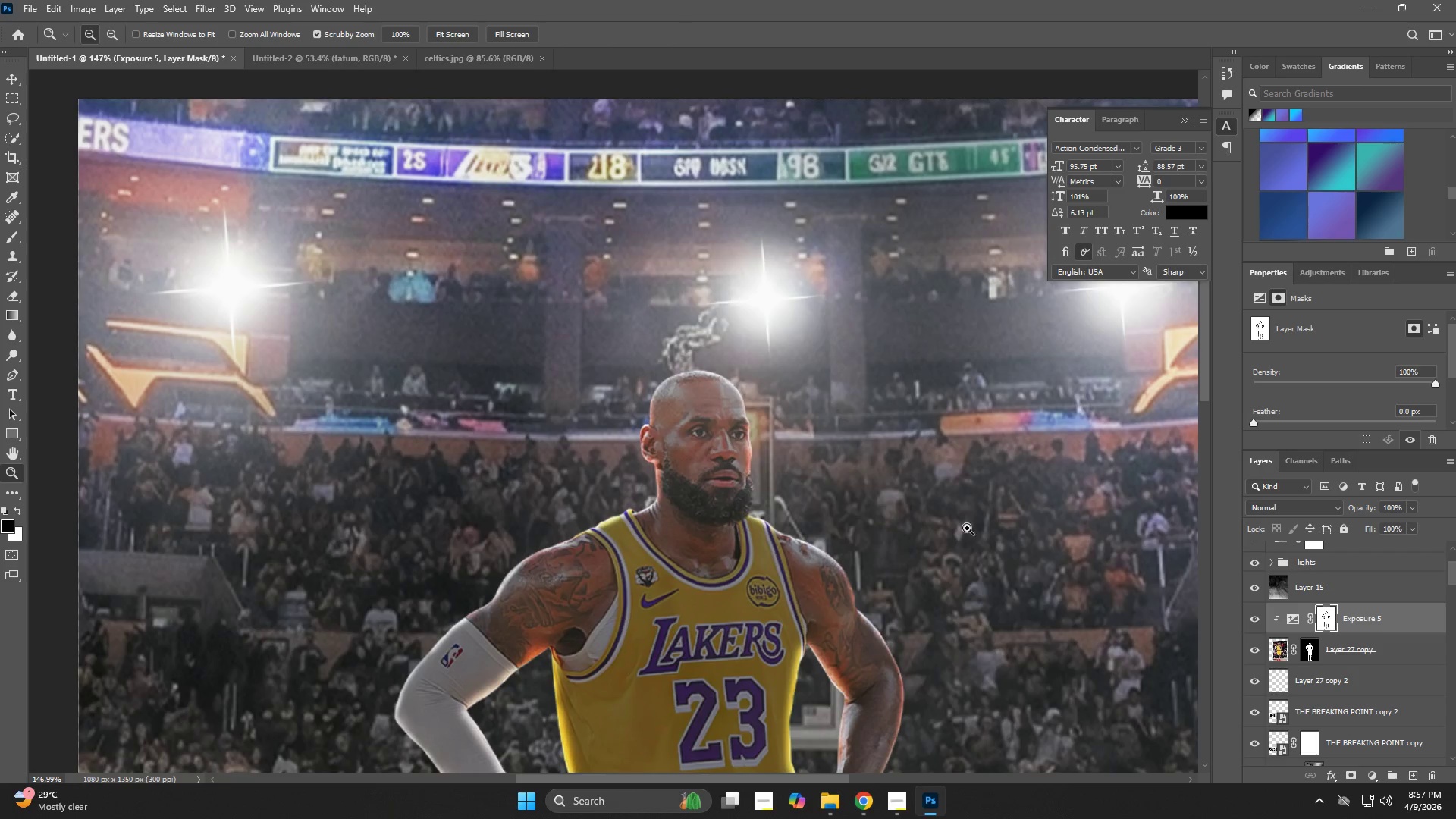 
key(B)
 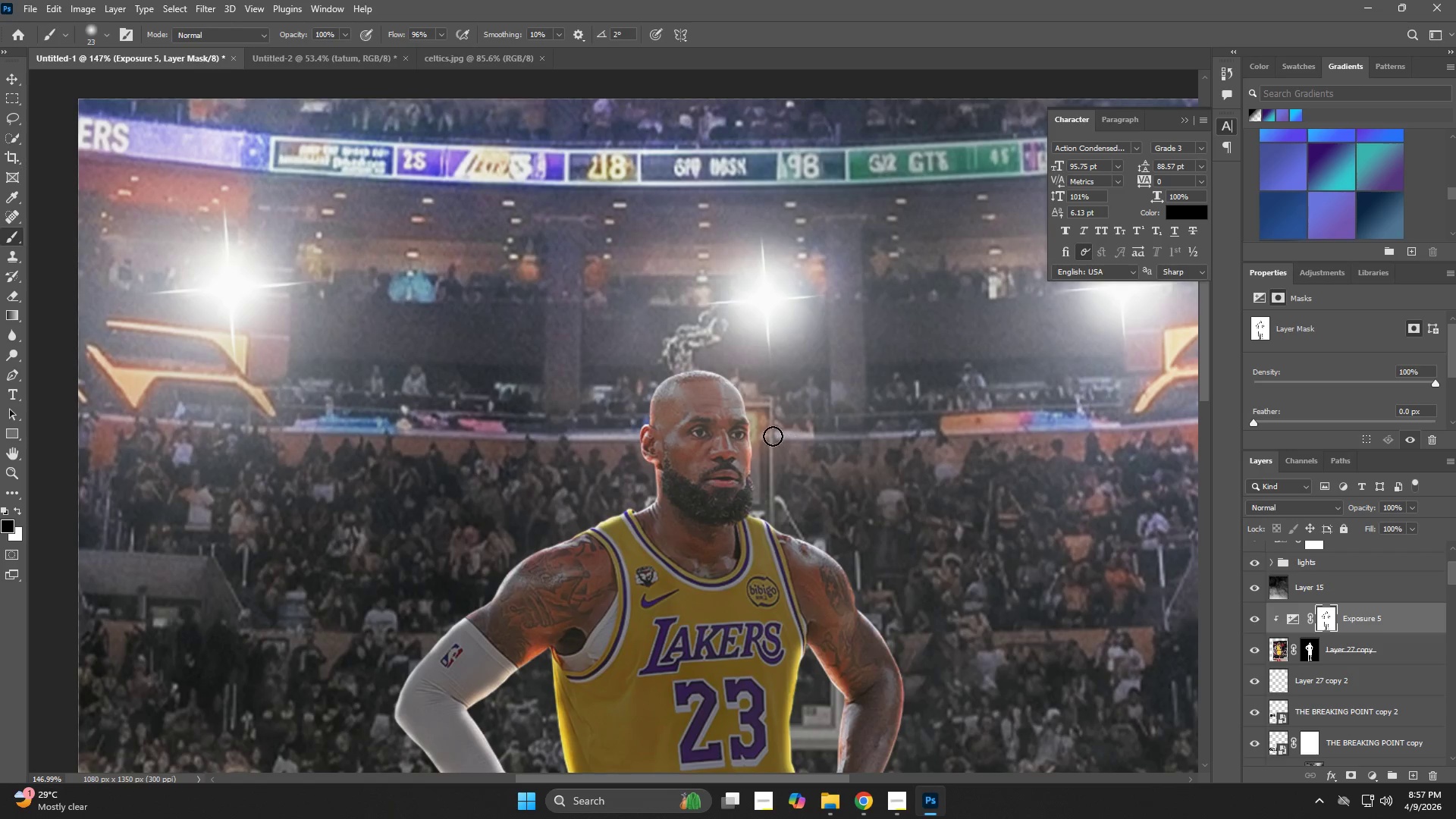 
hold_key(key=AltLeft, duration=0.89)
 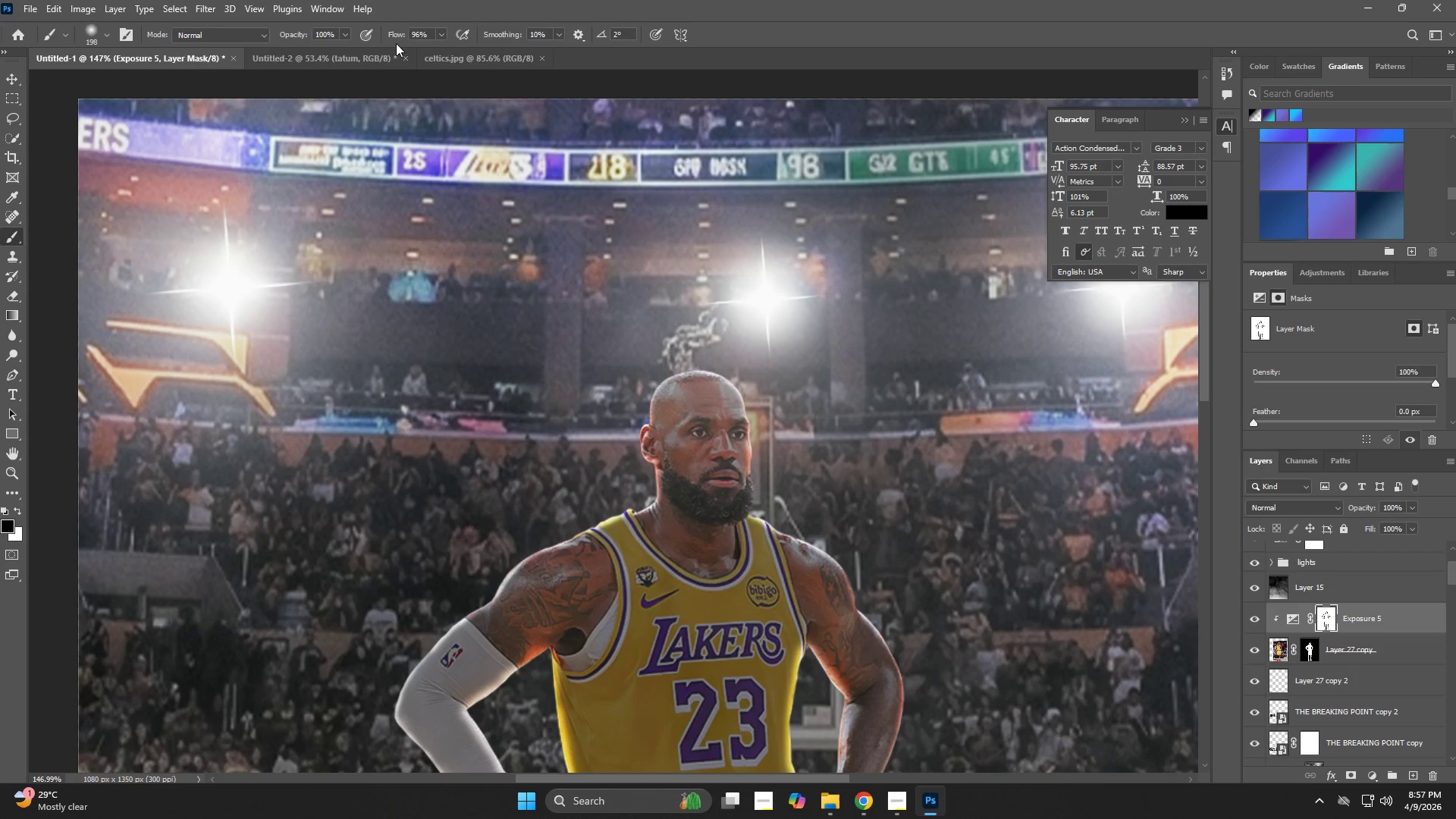 
left_click_drag(start_coordinate=[394, 38], to_coordinate=[367, 42])
 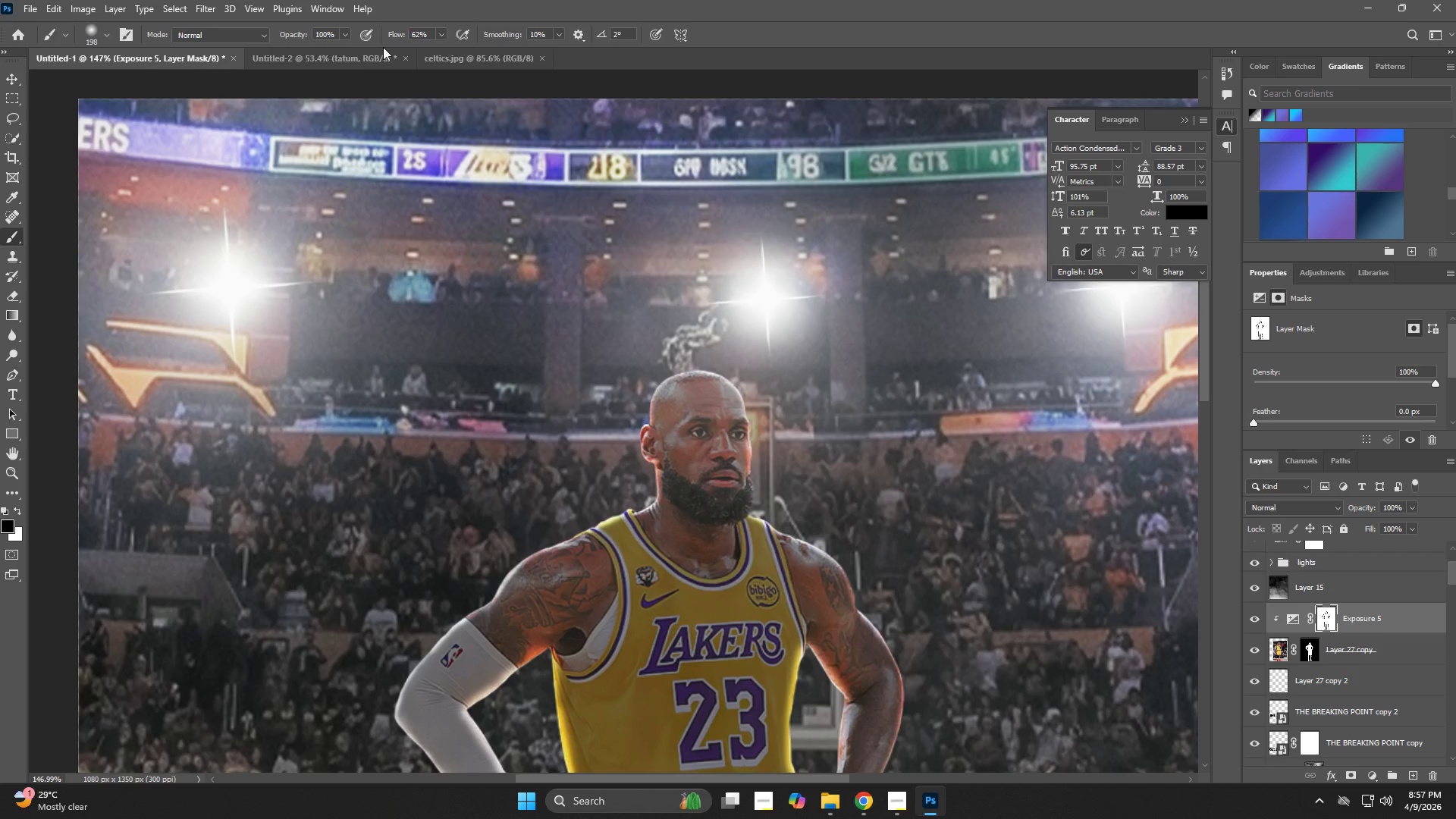 
key(B)
 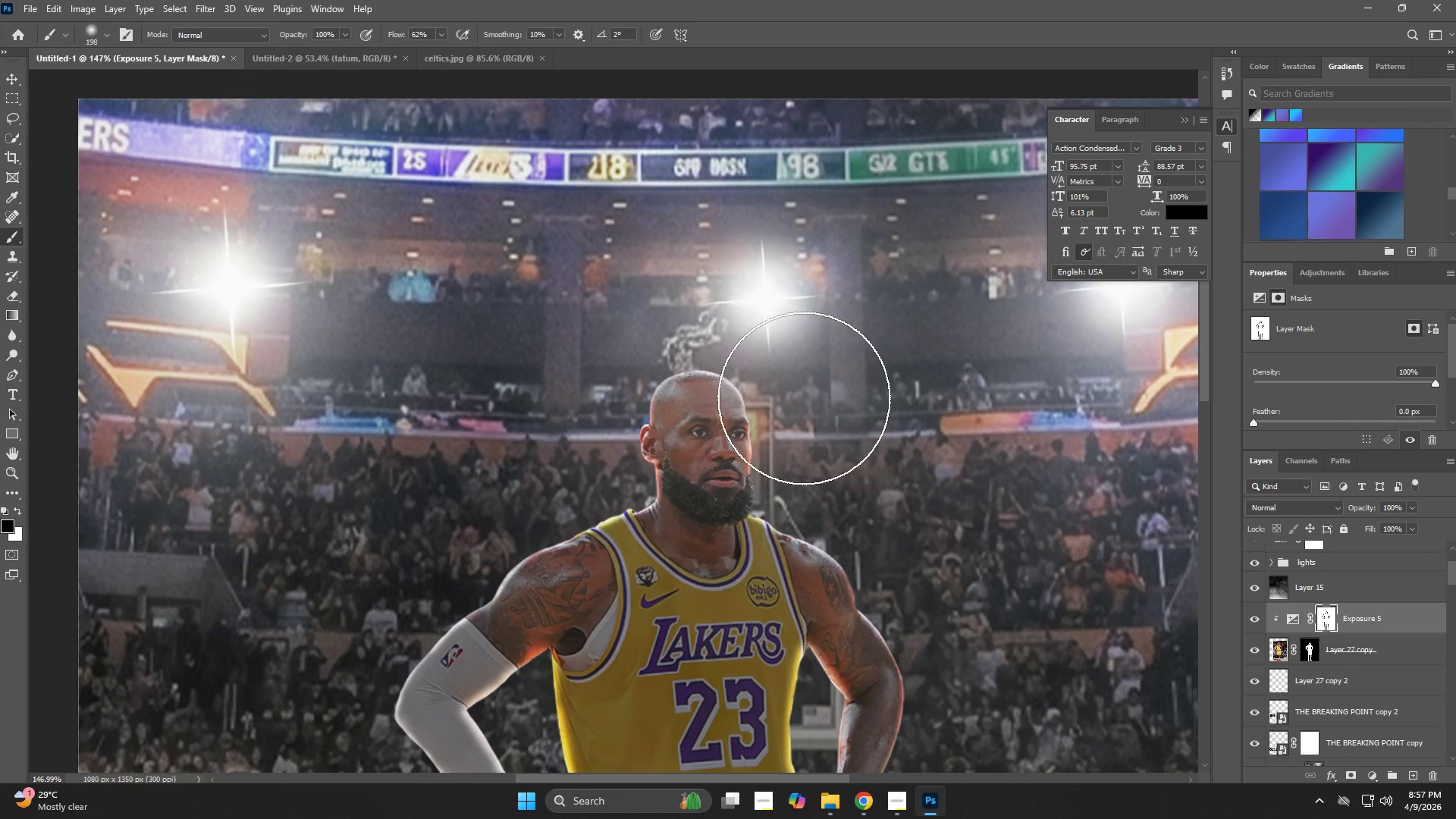 
left_click([804, 382])
 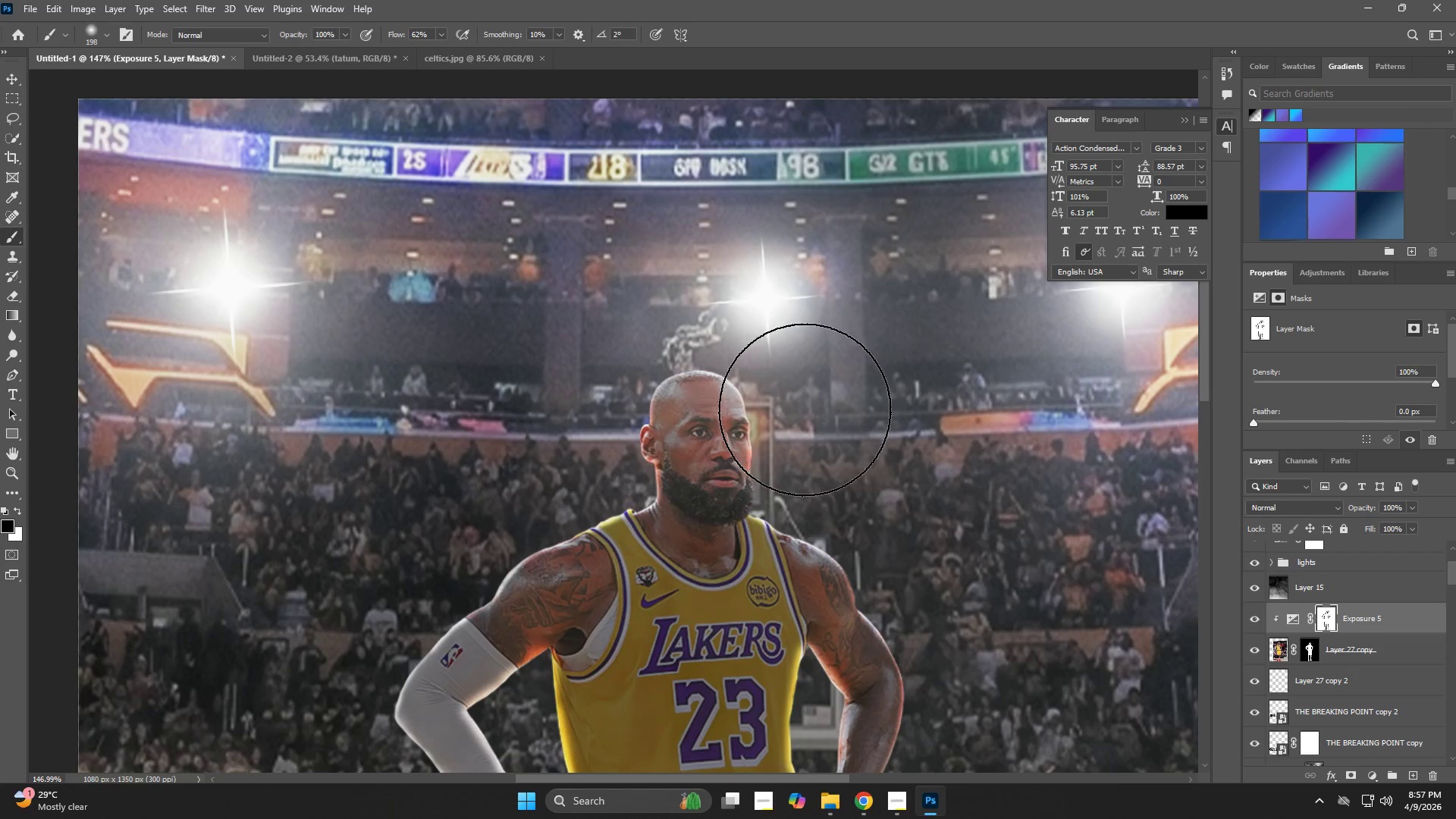 
left_click_drag(start_coordinate=[813, 420], to_coordinate=[816, 424])
 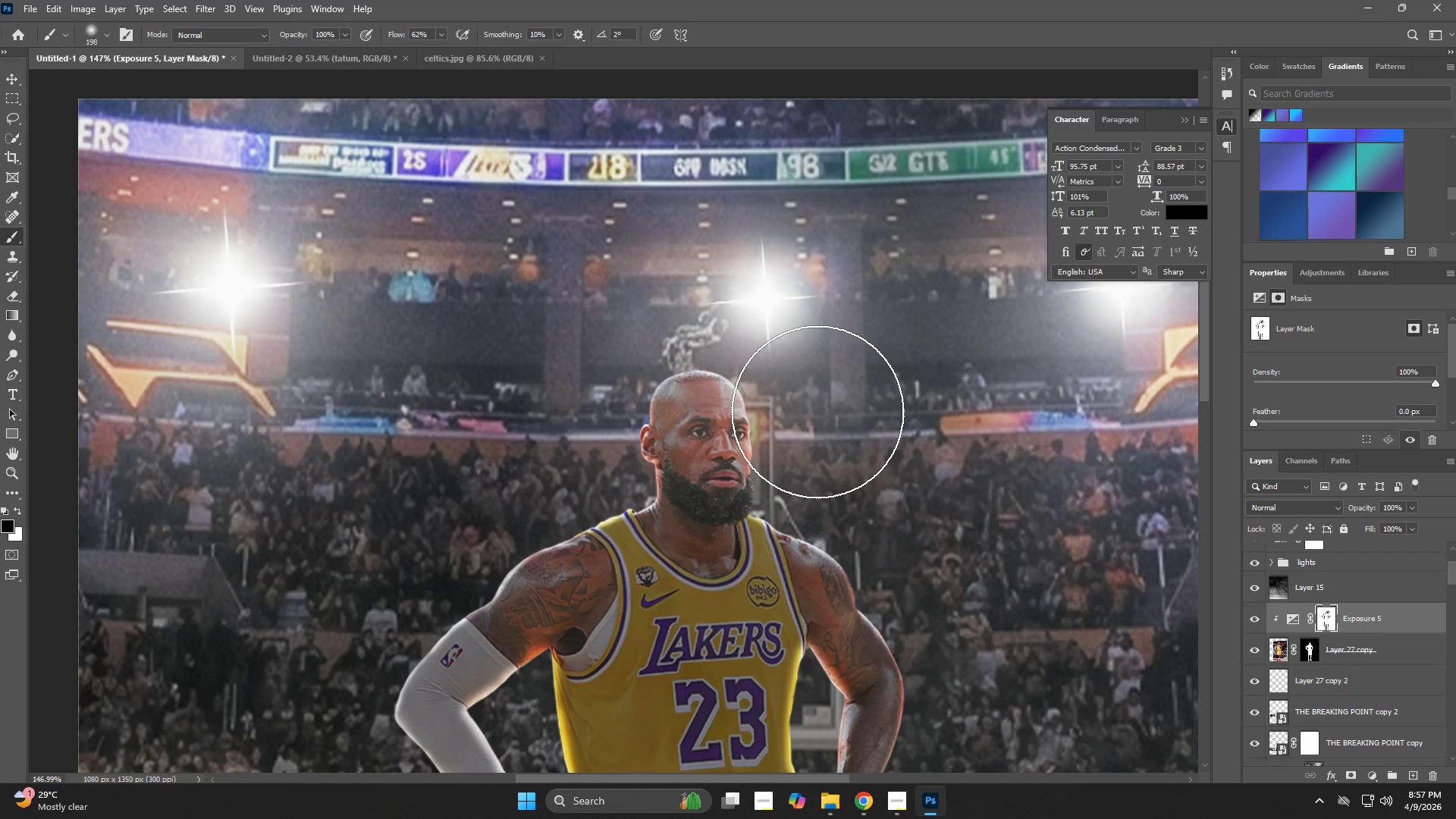 
triple_click([817, 408])
 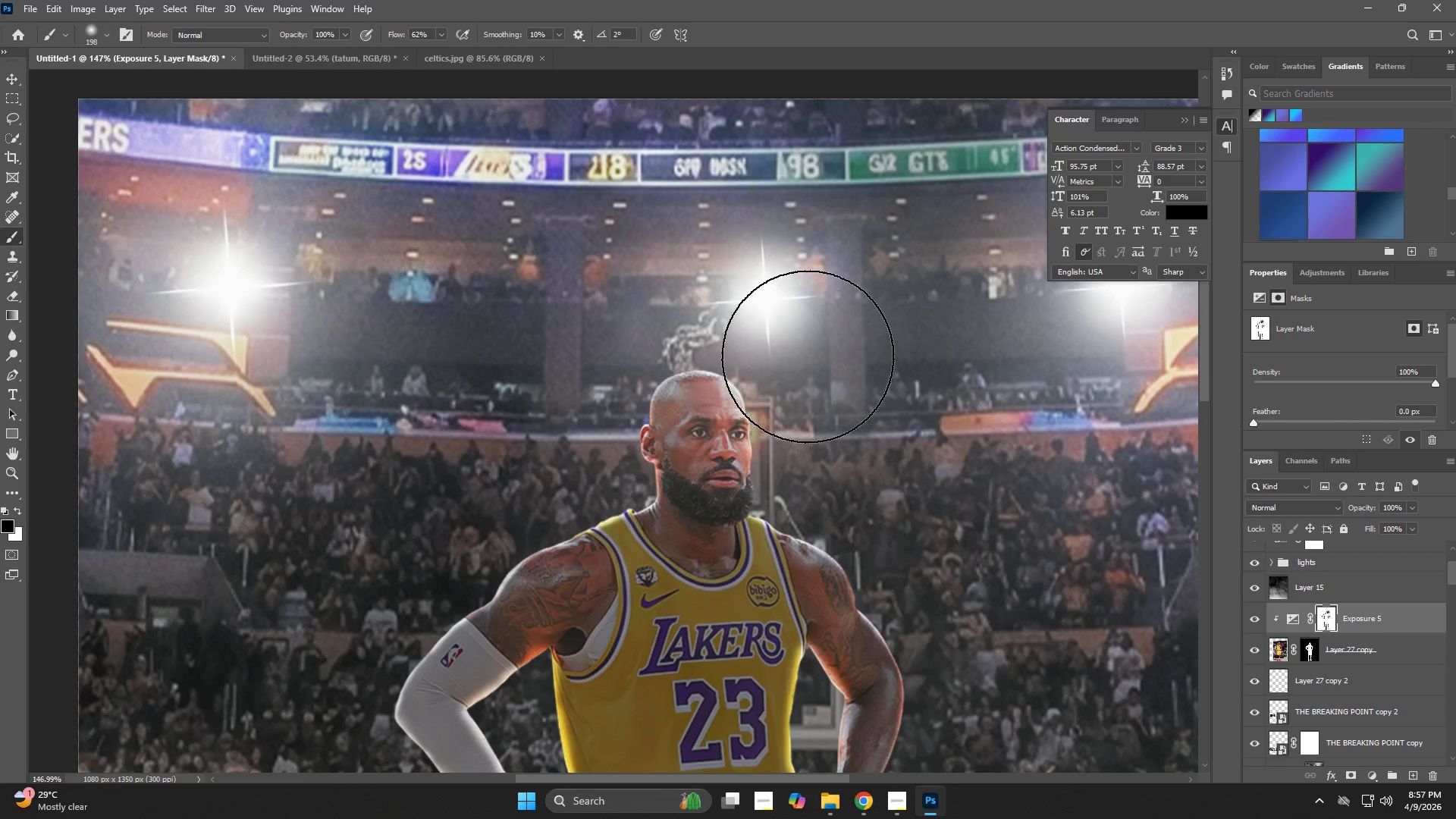 
left_click_drag(start_coordinate=[774, 321], to_coordinate=[742, 313])
 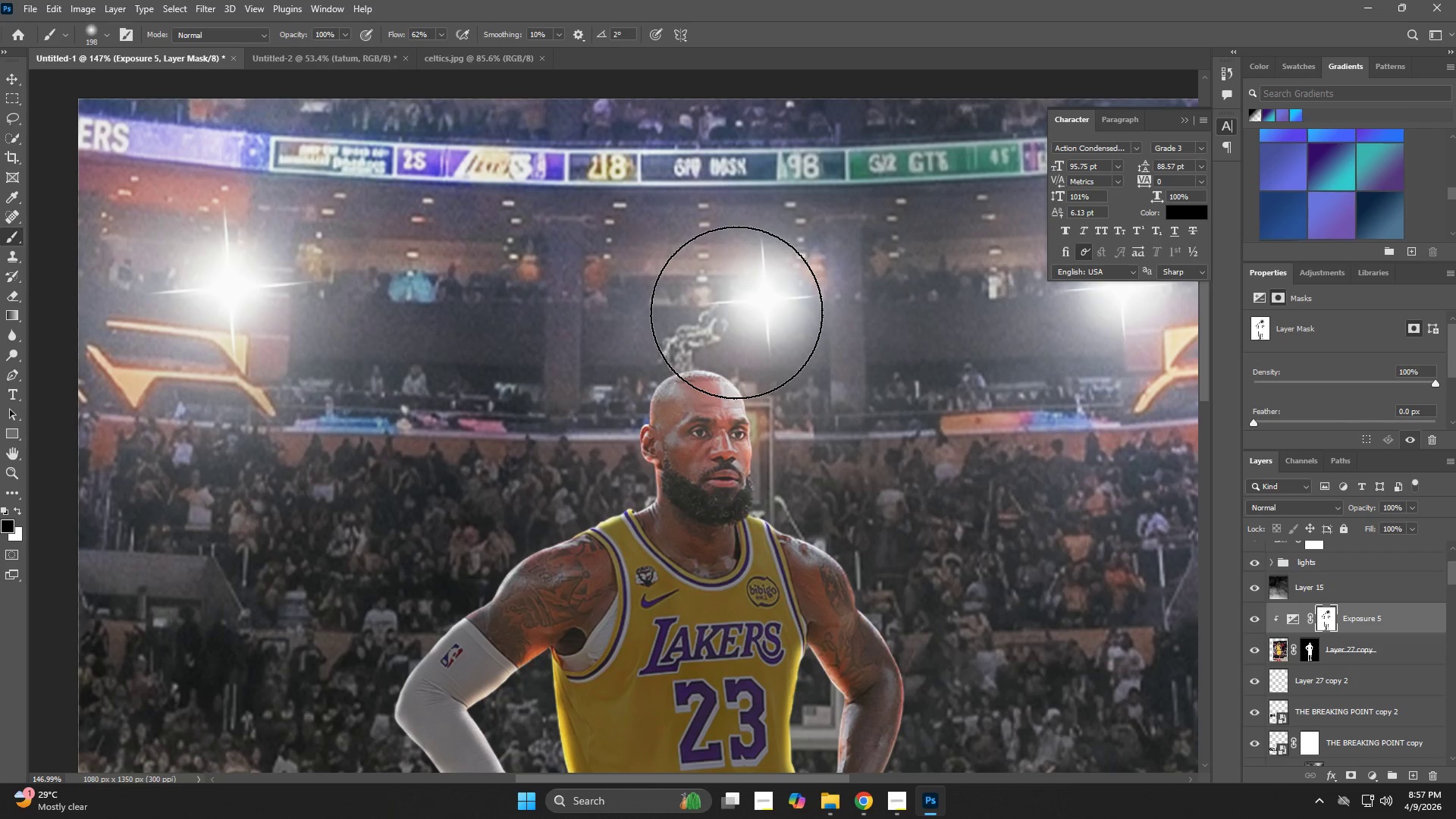 
left_click_drag(start_coordinate=[736, 312], to_coordinate=[721, 317])
 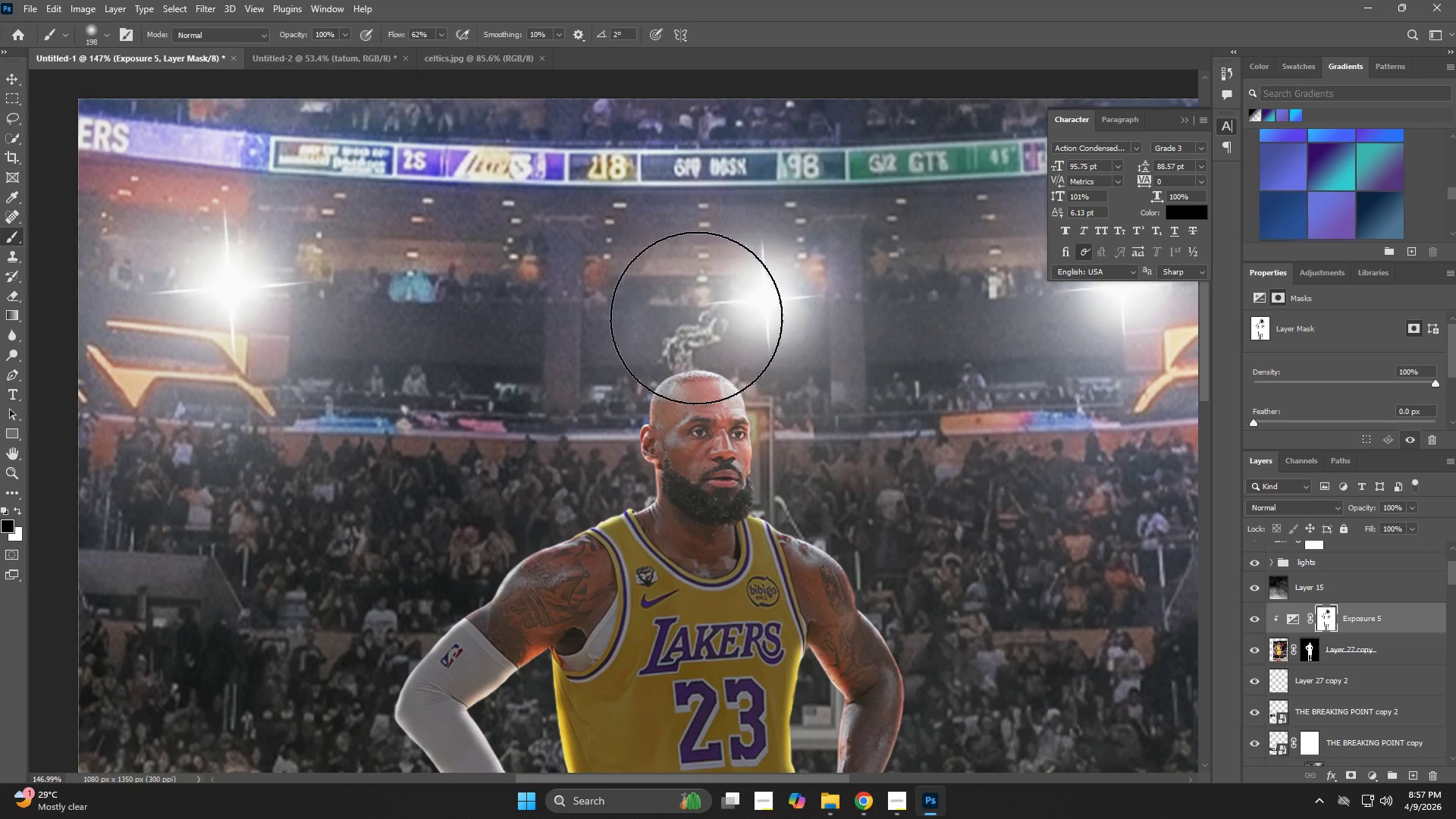 
left_click_drag(start_coordinate=[696, 318], to_coordinate=[661, 322])
 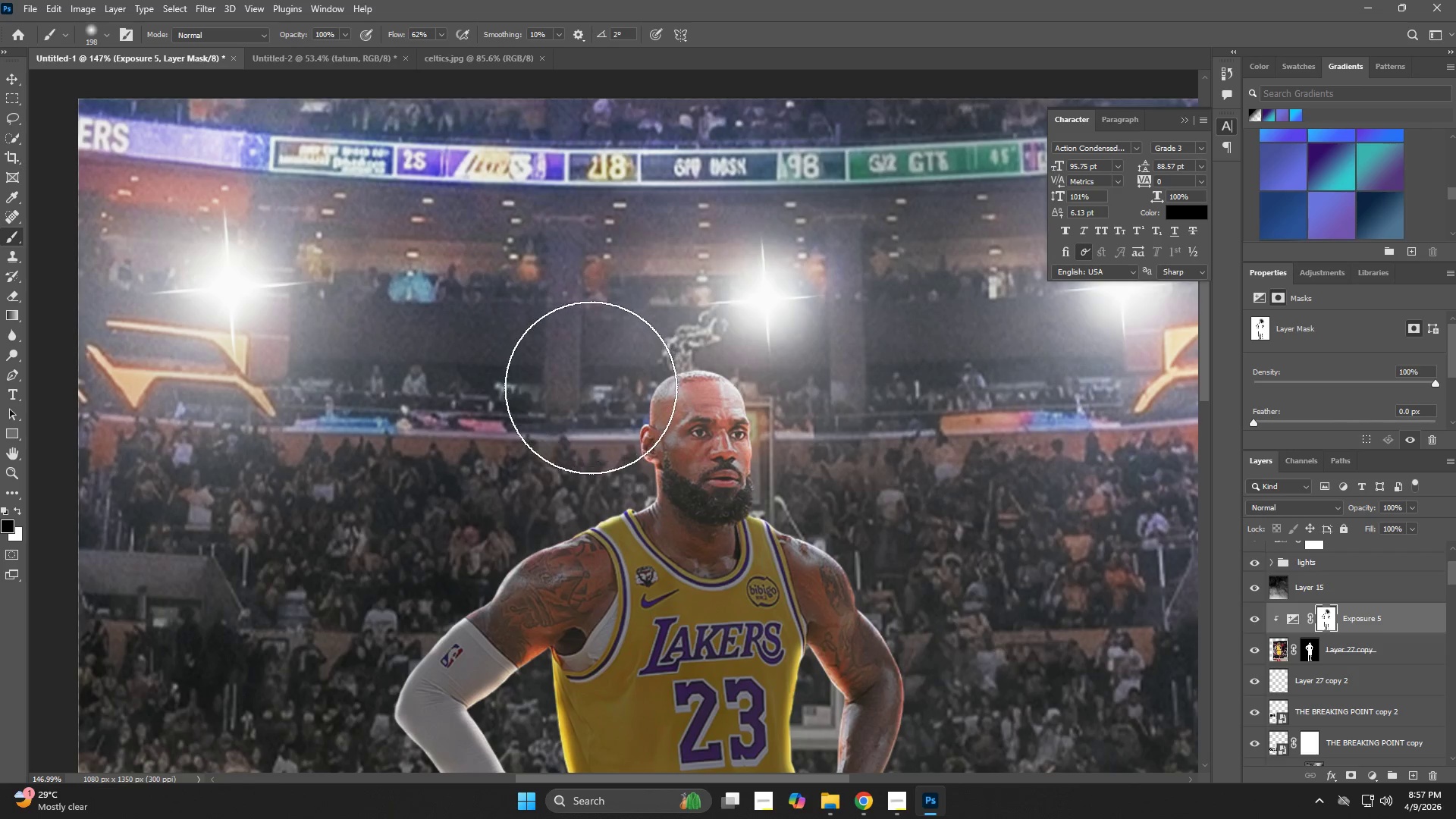 
left_click_drag(start_coordinate=[582, 418], to_coordinate=[581, 447])
 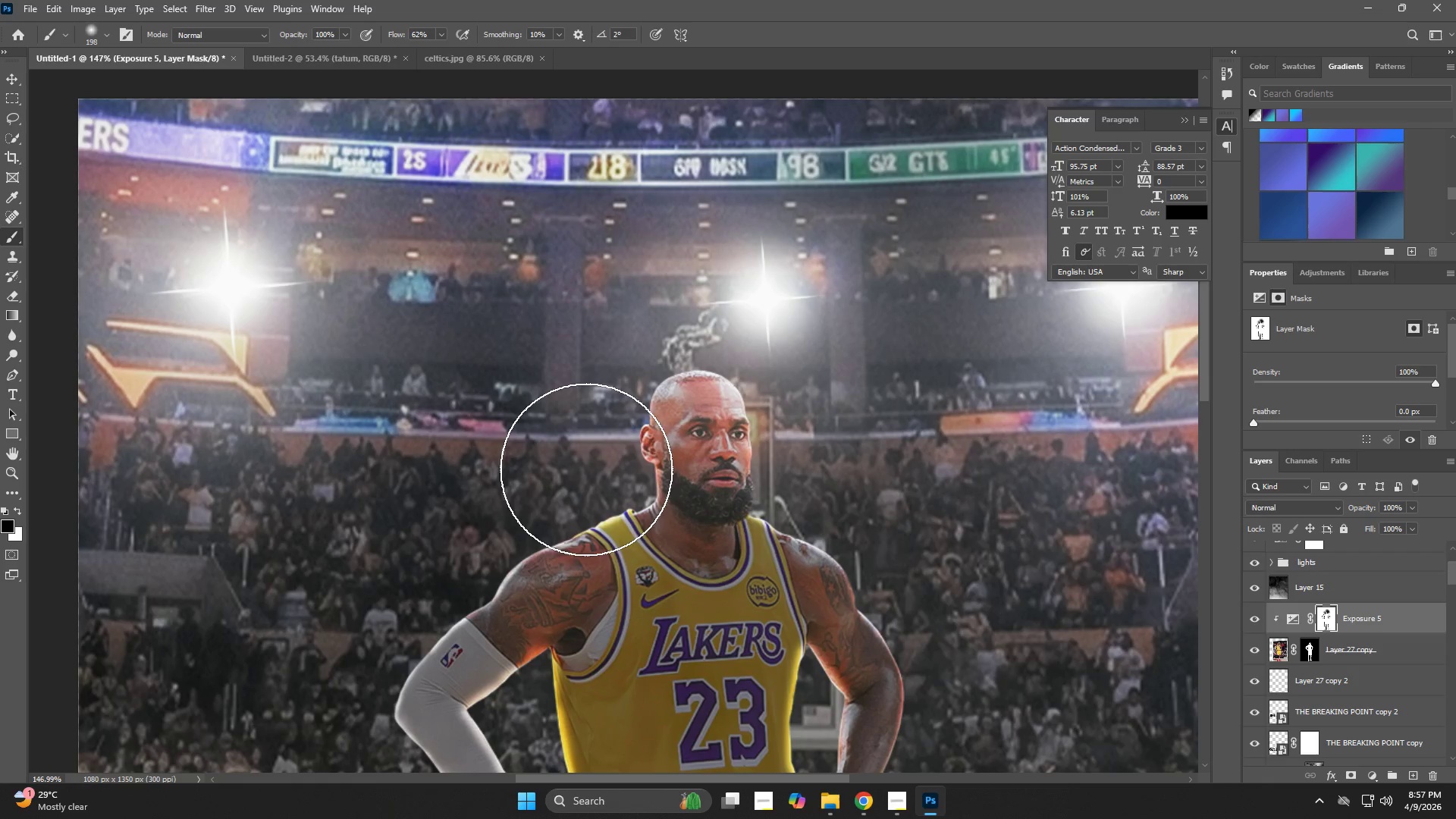 
triple_click([598, 464])
 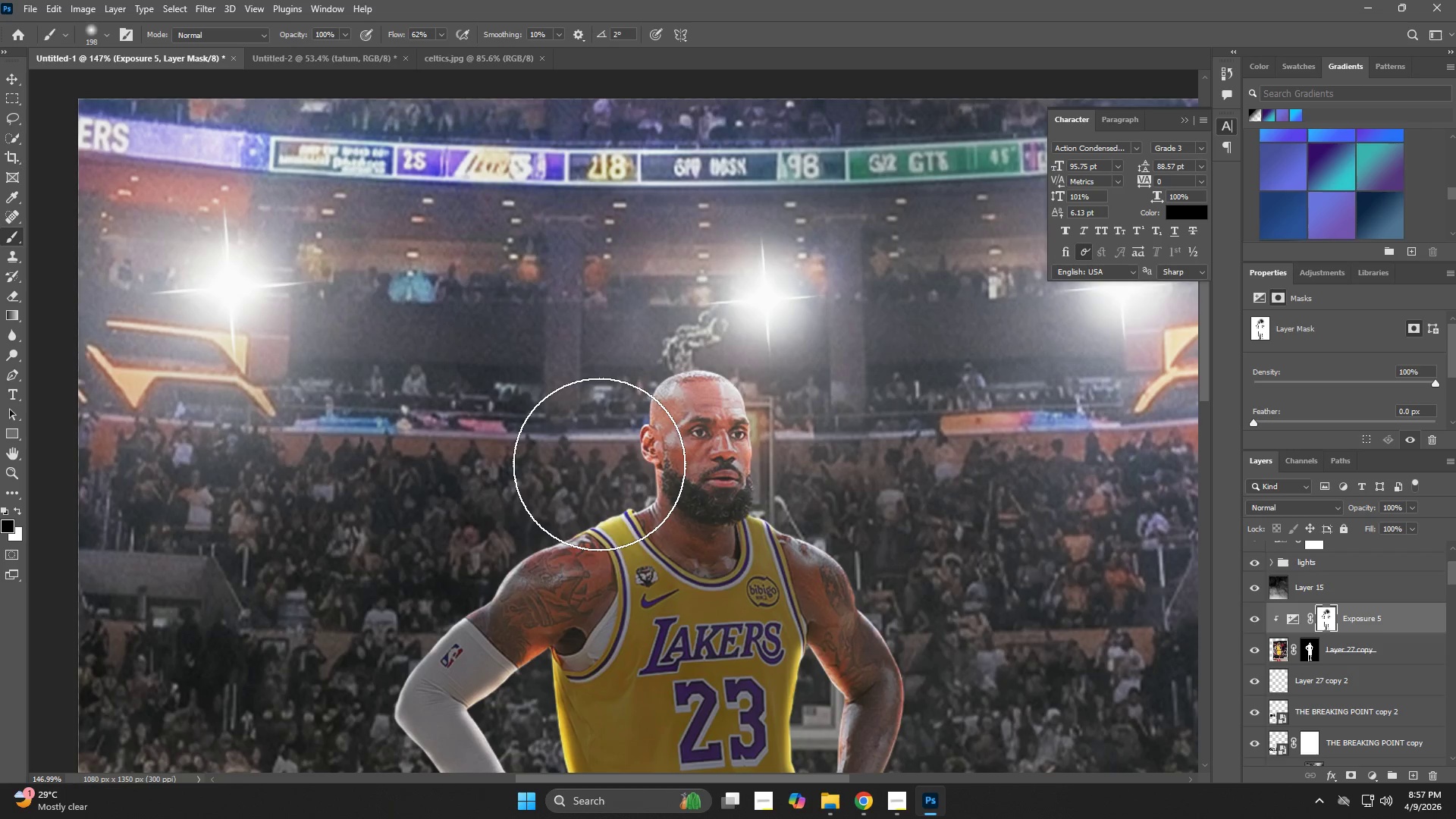 
triple_click([599, 464])
 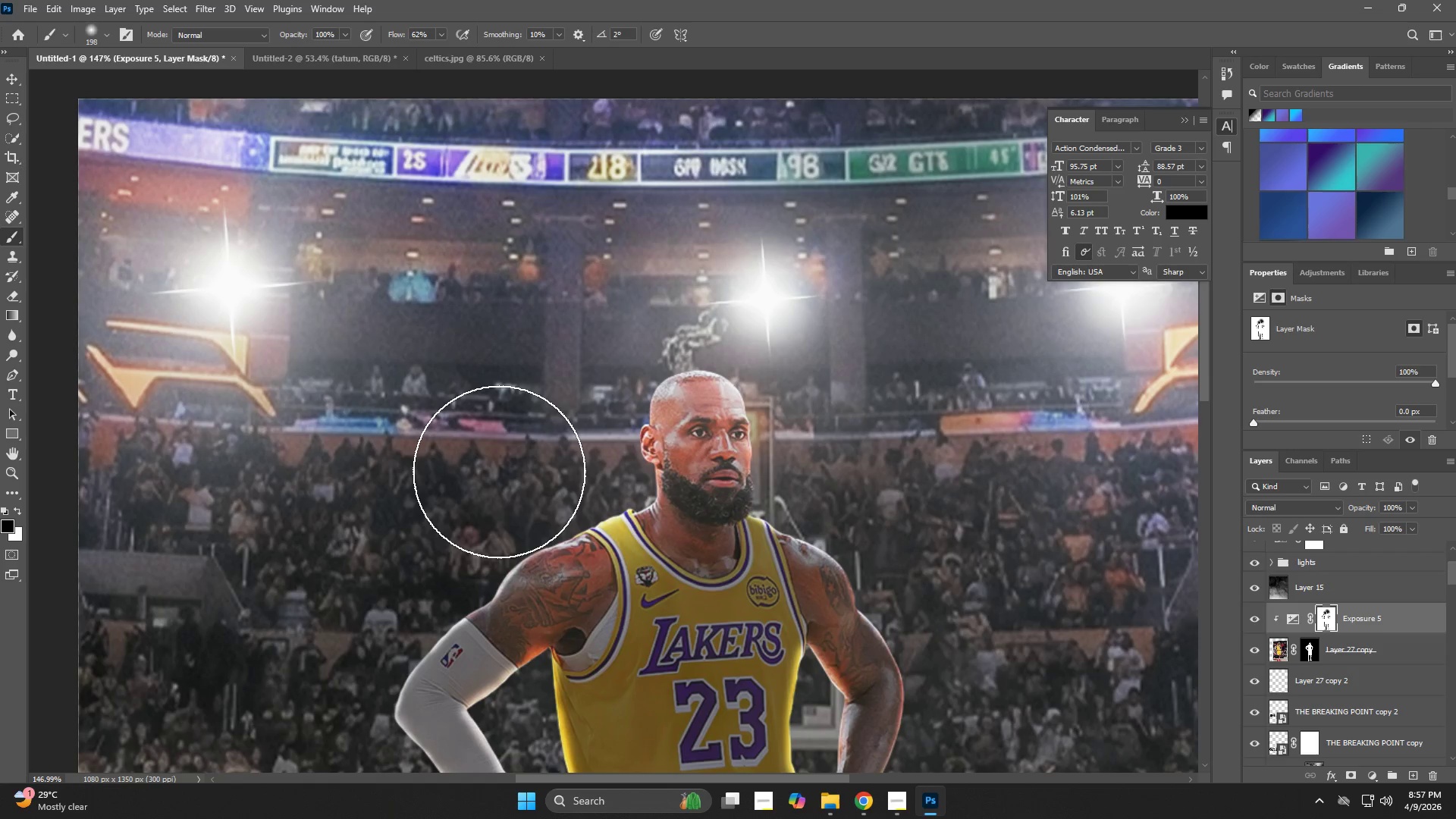 
left_click([500, 470])
 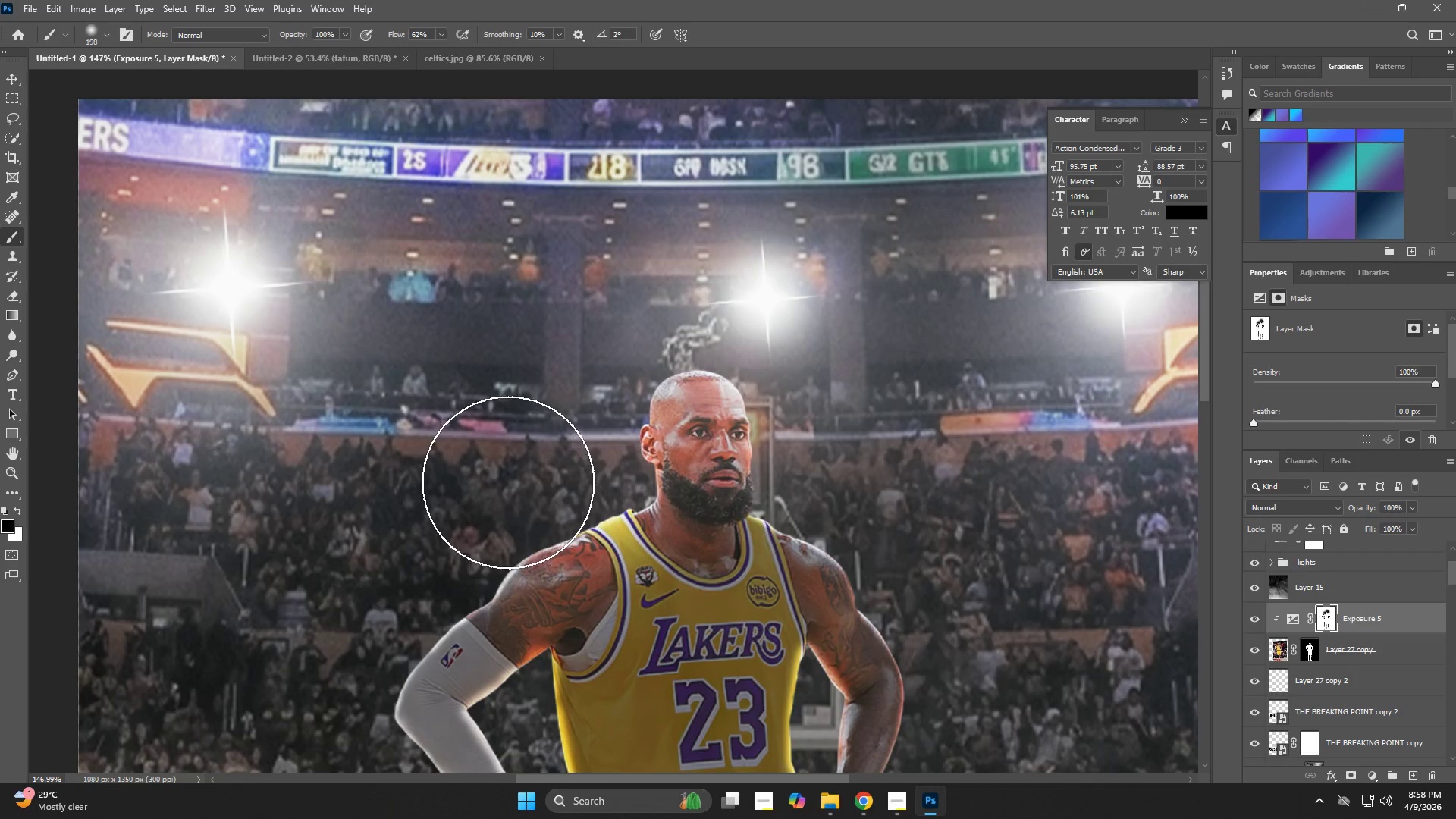 
triple_click([528, 473])
 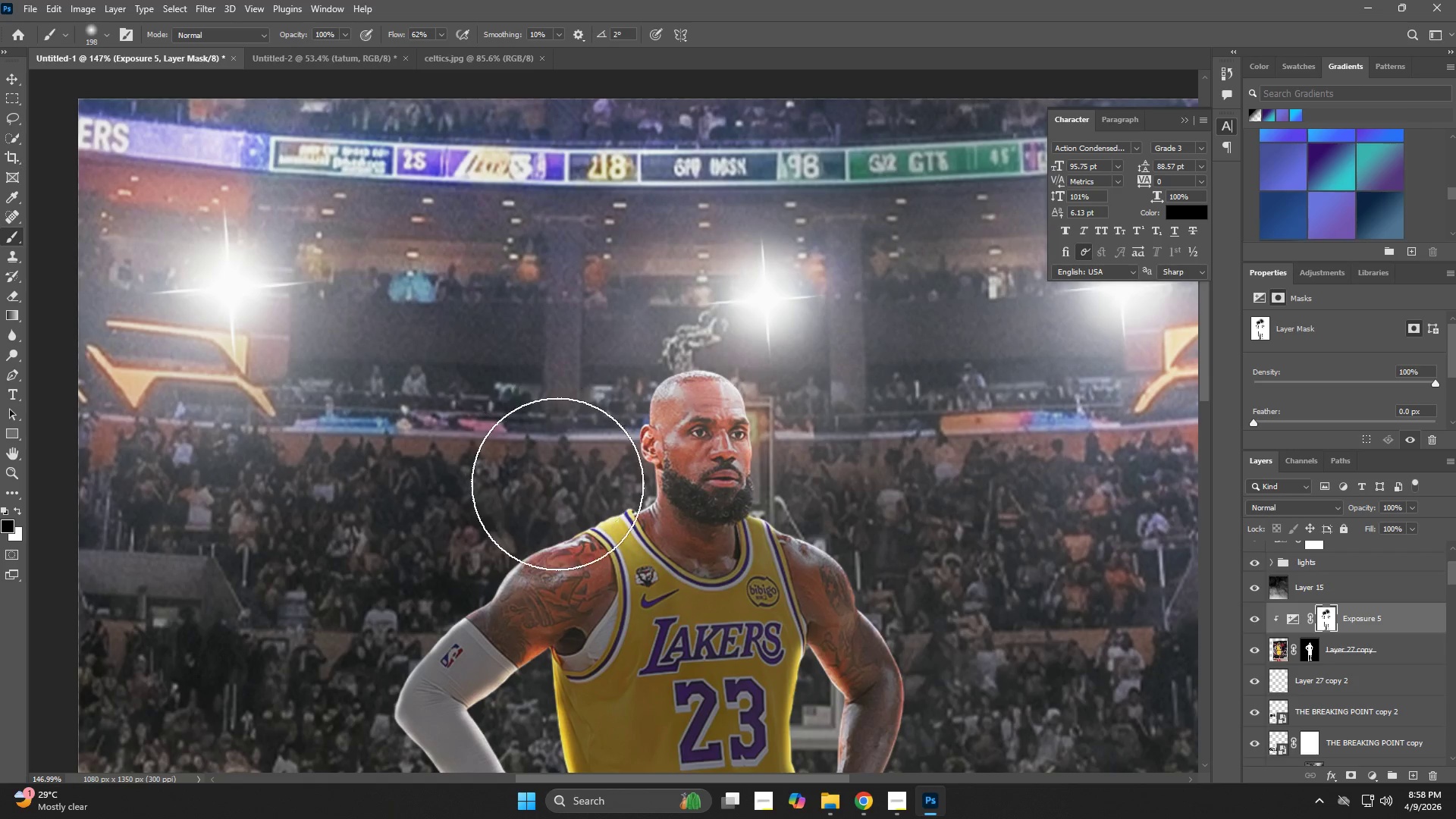 
hold_key(key=AltLeft, duration=0.44)
 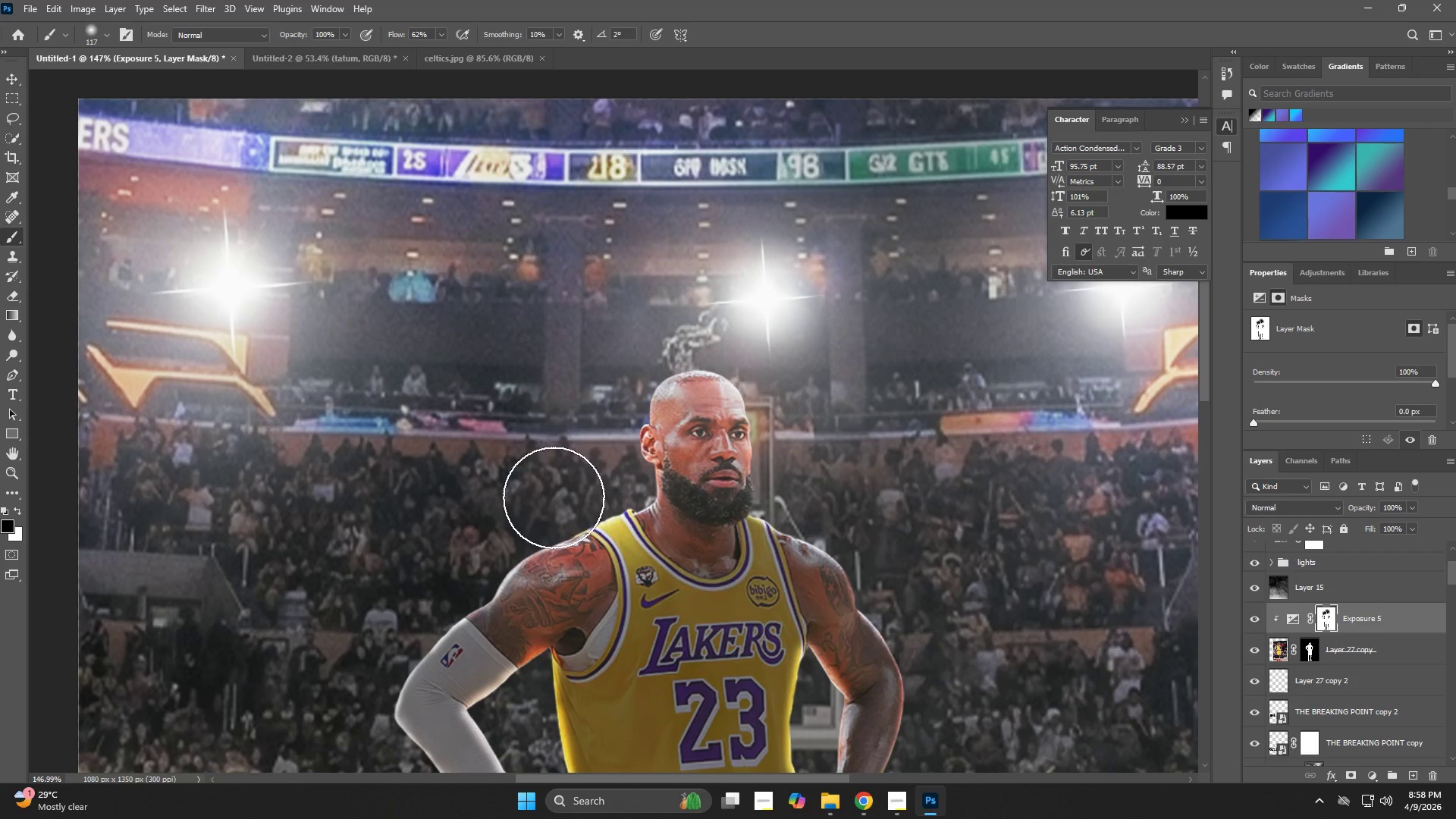 
left_click_drag(start_coordinate=[566, 486], to_coordinate=[497, 535])
 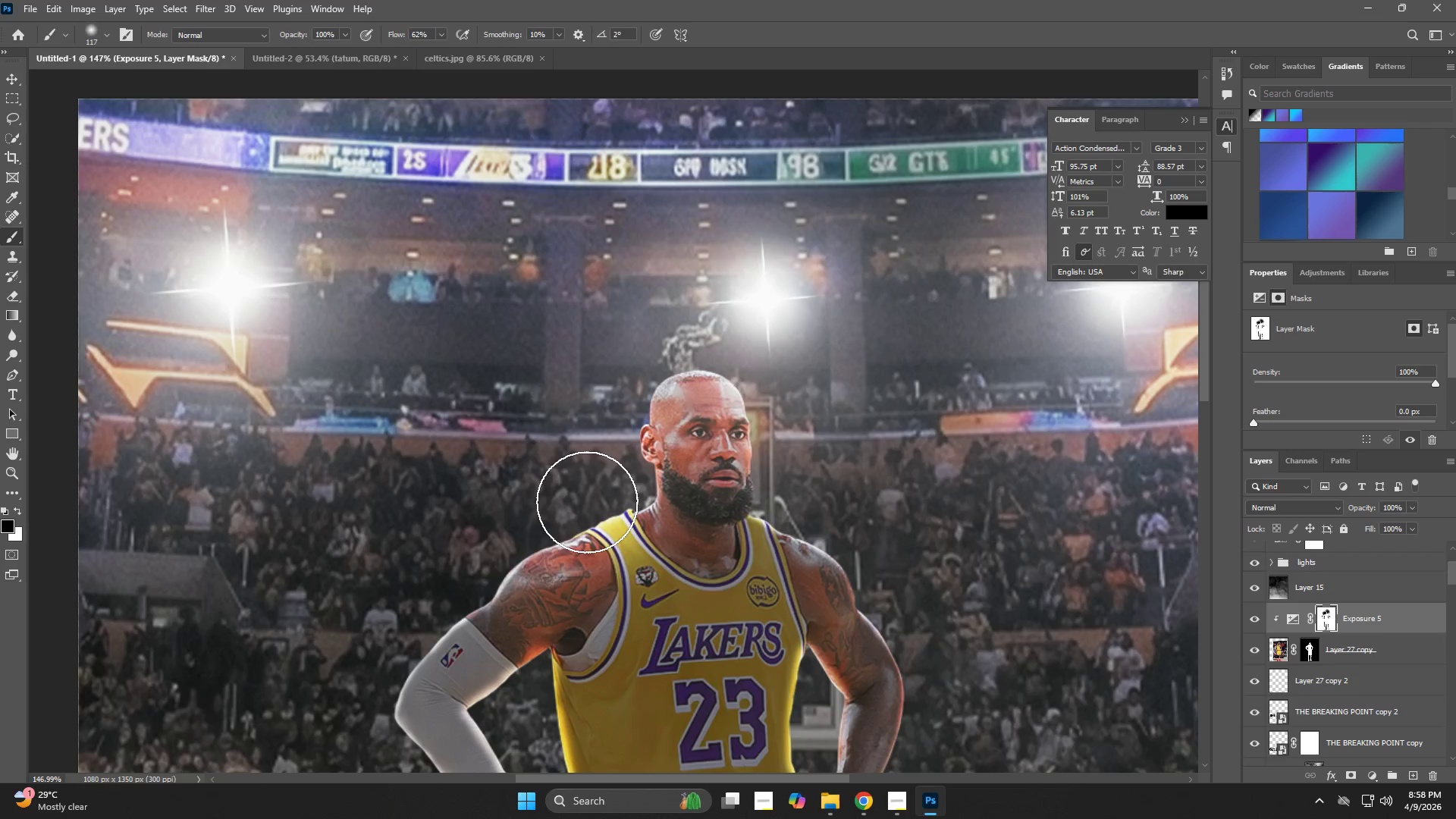 
left_click_drag(start_coordinate=[587, 502], to_coordinate=[533, 524])
 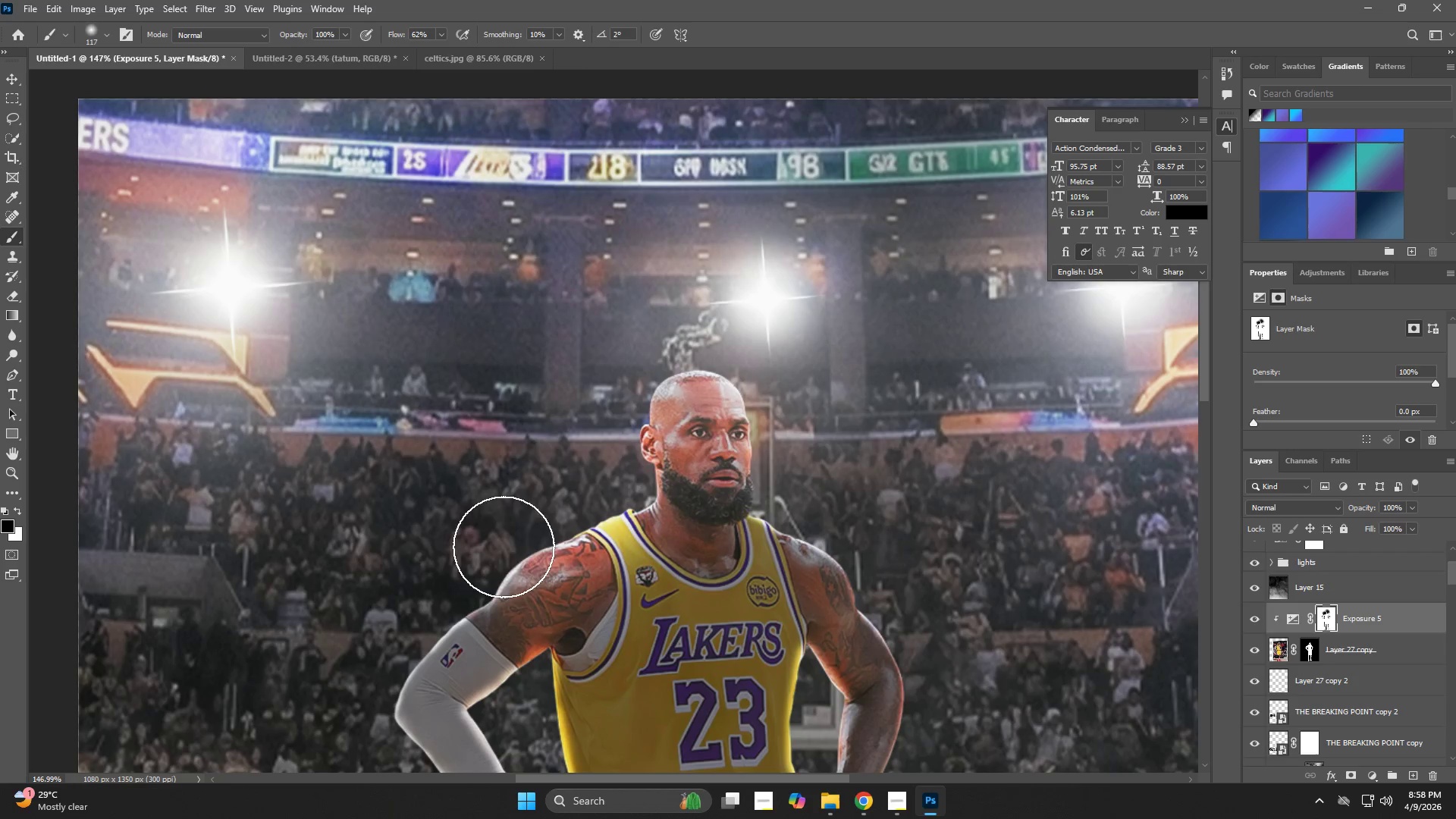 
left_click_drag(start_coordinate=[520, 536], to_coordinate=[410, 609])
 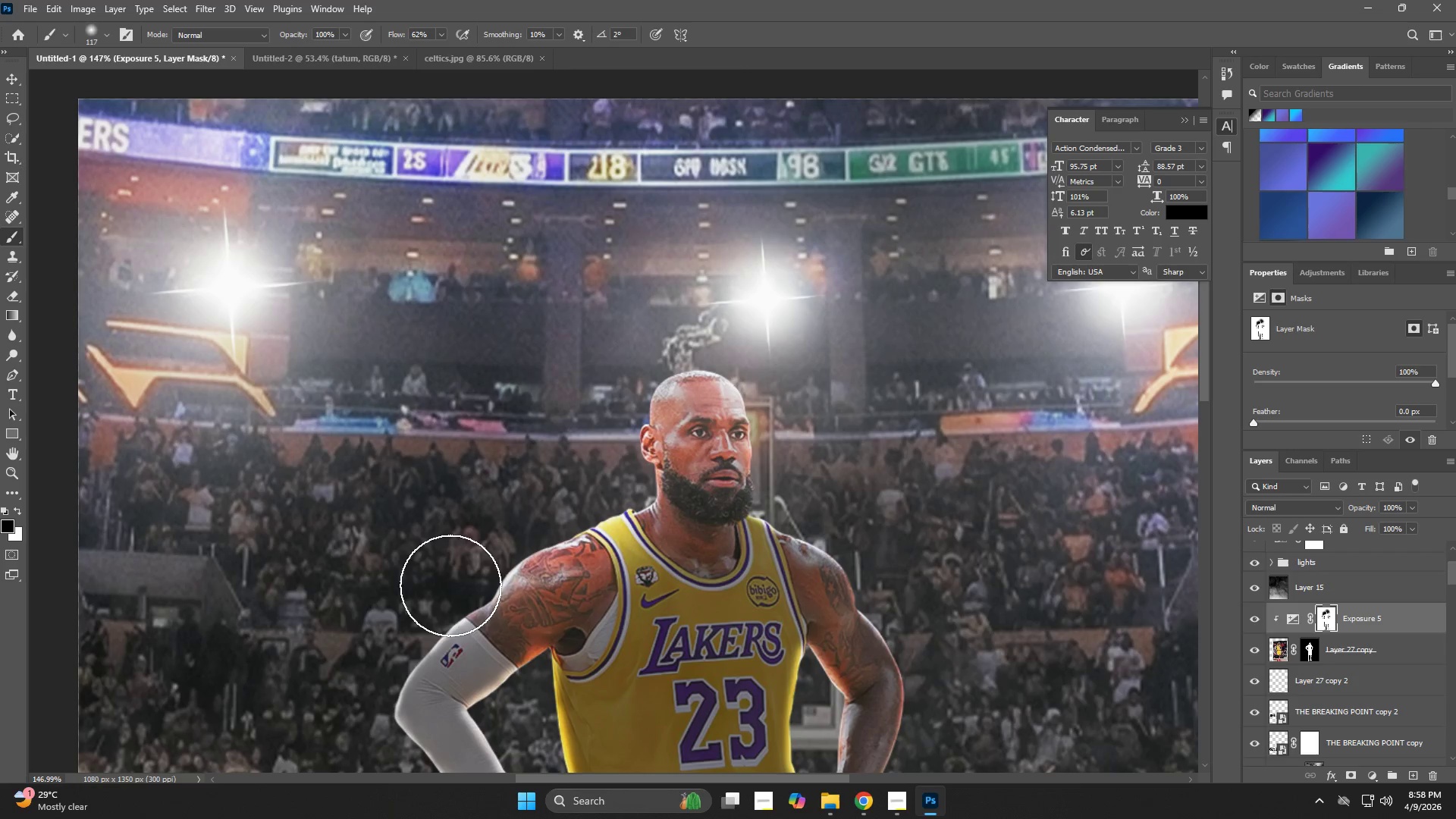 
left_click_drag(start_coordinate=[450, 585], to_coordinate=[364, 651])
 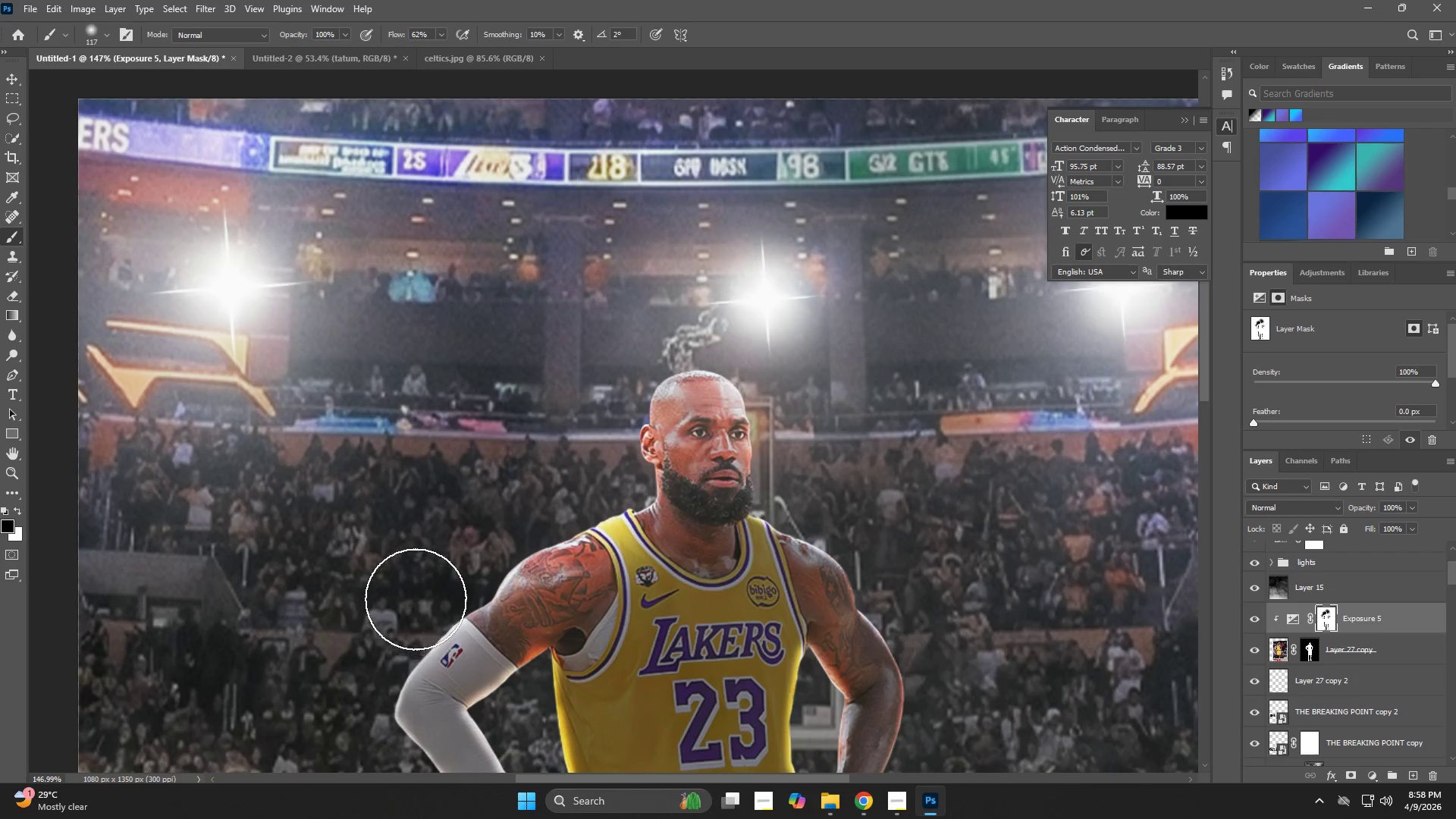 
left_click_drag(start_coordinate=[416, 599], to_coordinate=[343, 673])
 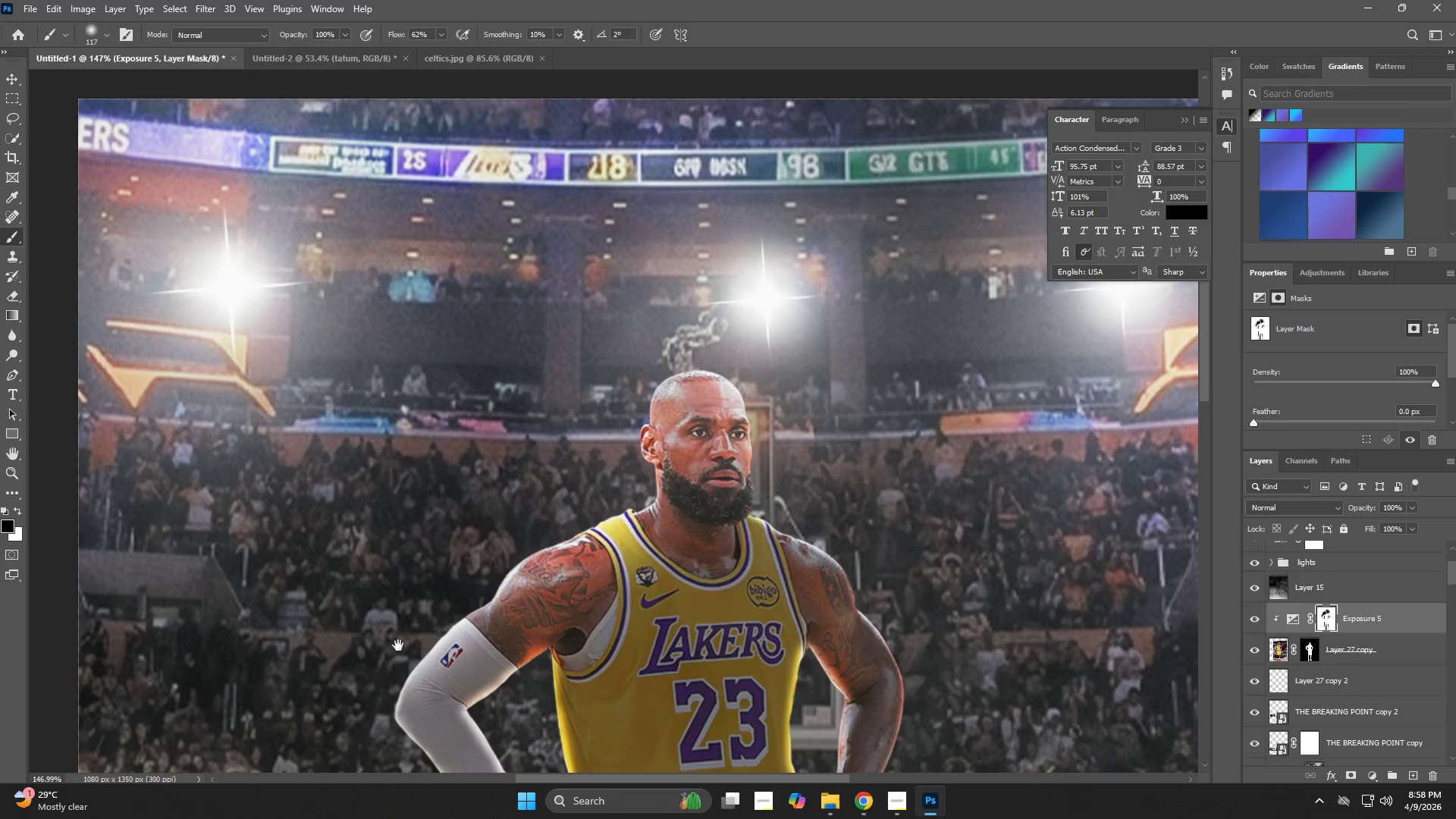 
hold_key(key=Space, duration=0.7)
 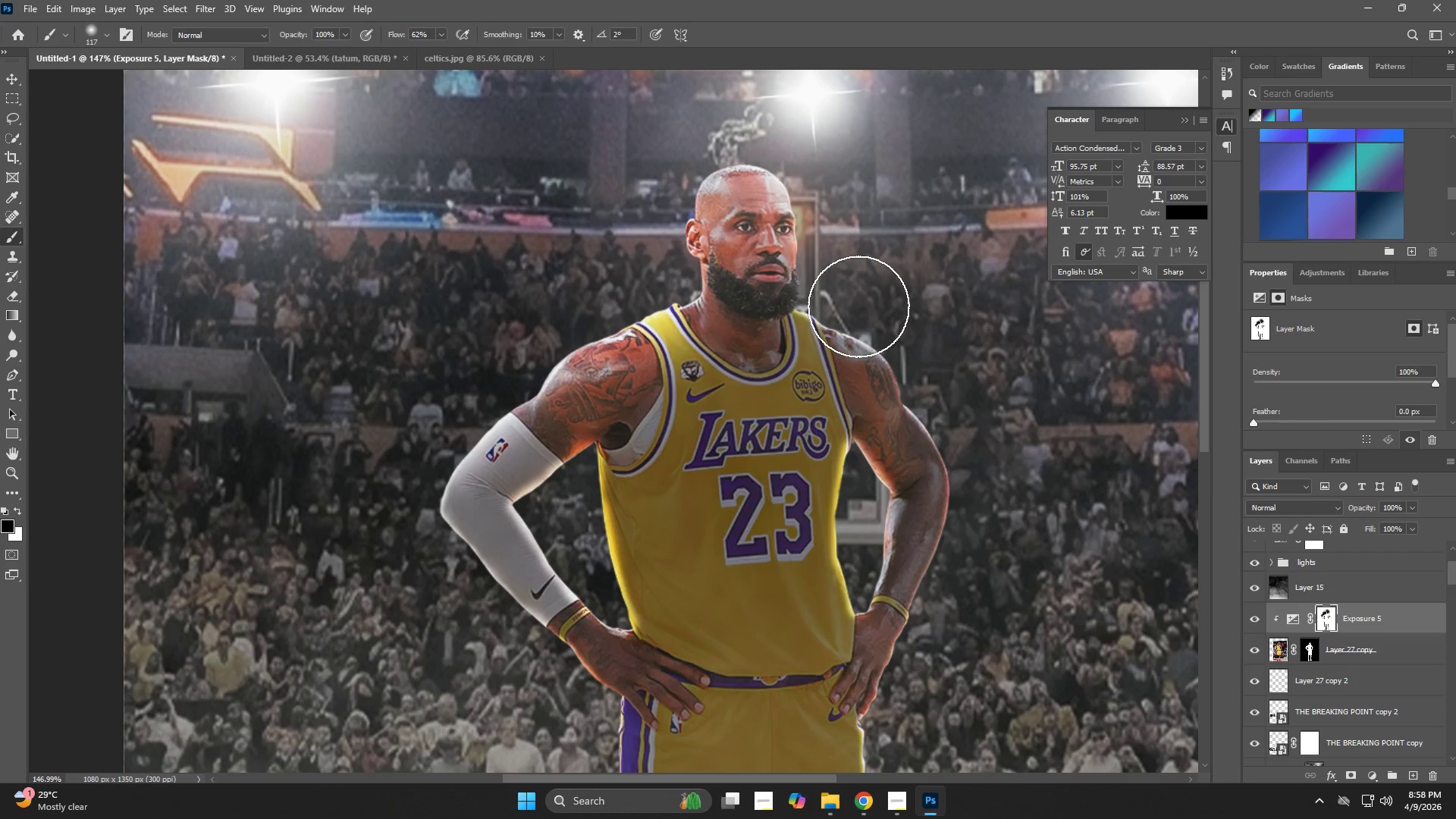 
left_click_drag(start_coordinate=[447, 597], to_coordinate=[492, 391])
 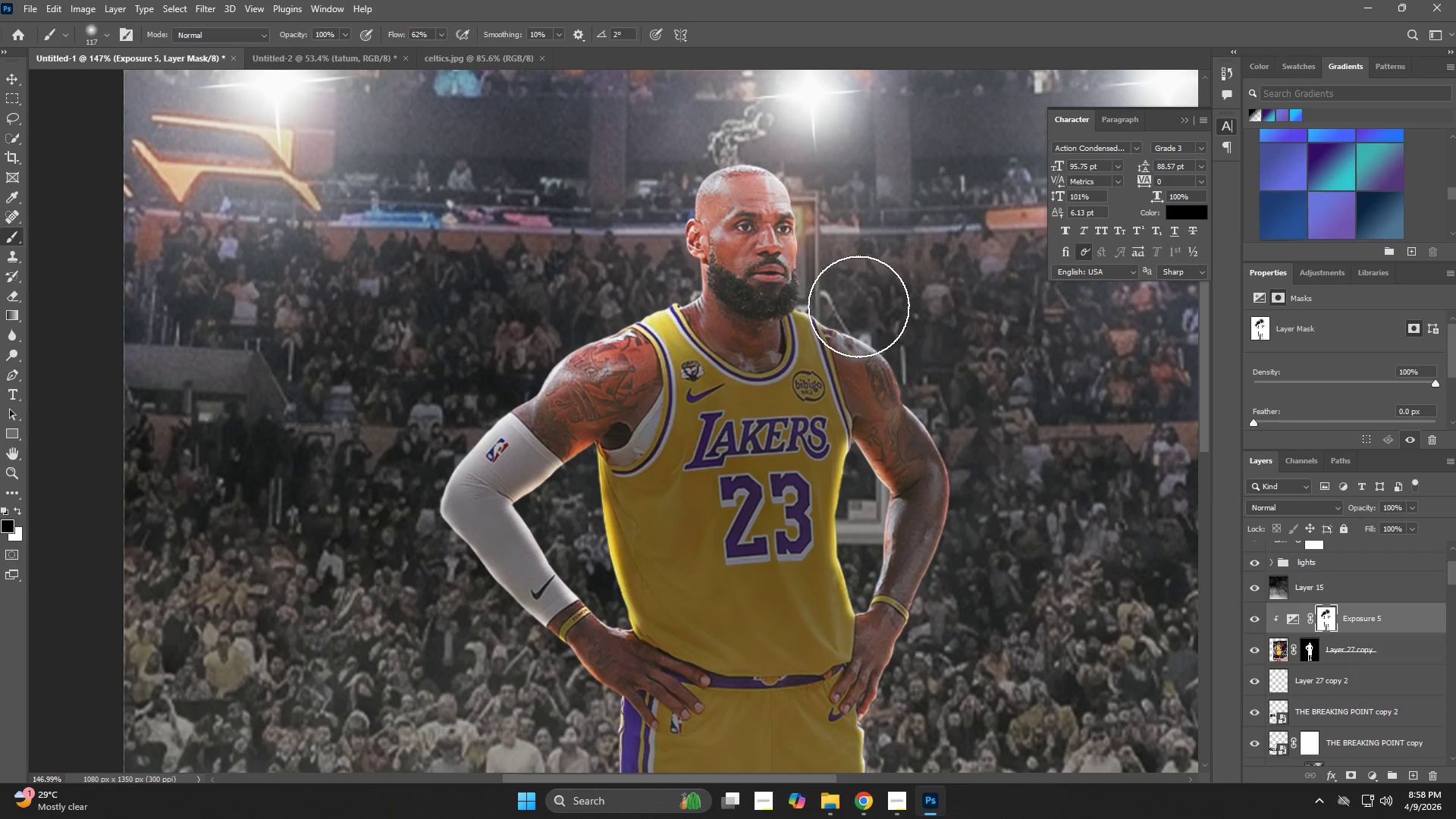 
left_click_drag(start_coordinate=[849, 304], to_coordinate=[969, 372])
 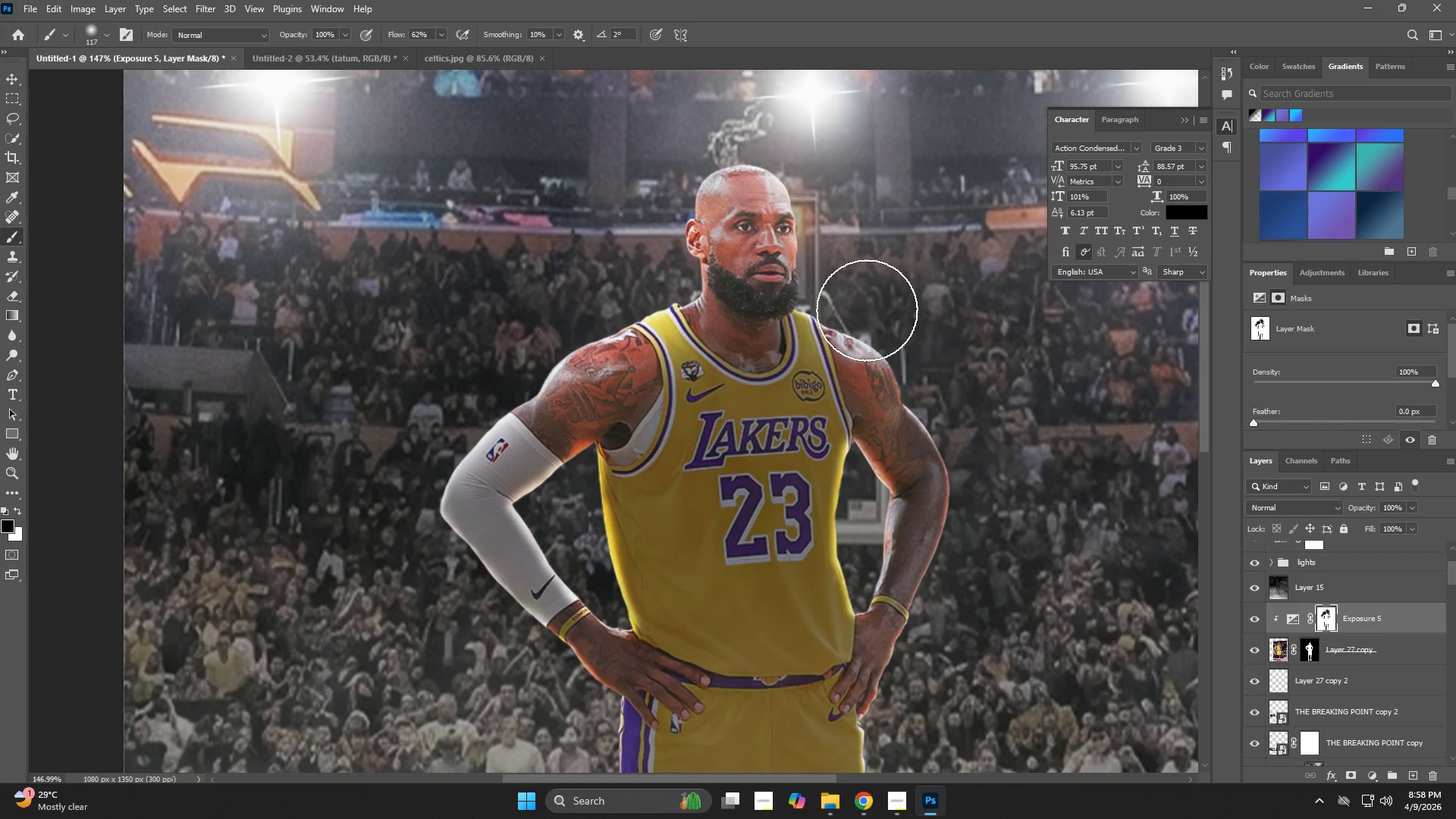 
left_click_drag(start_coordinate=[865, 310], to_coordinate=[990, 410])
 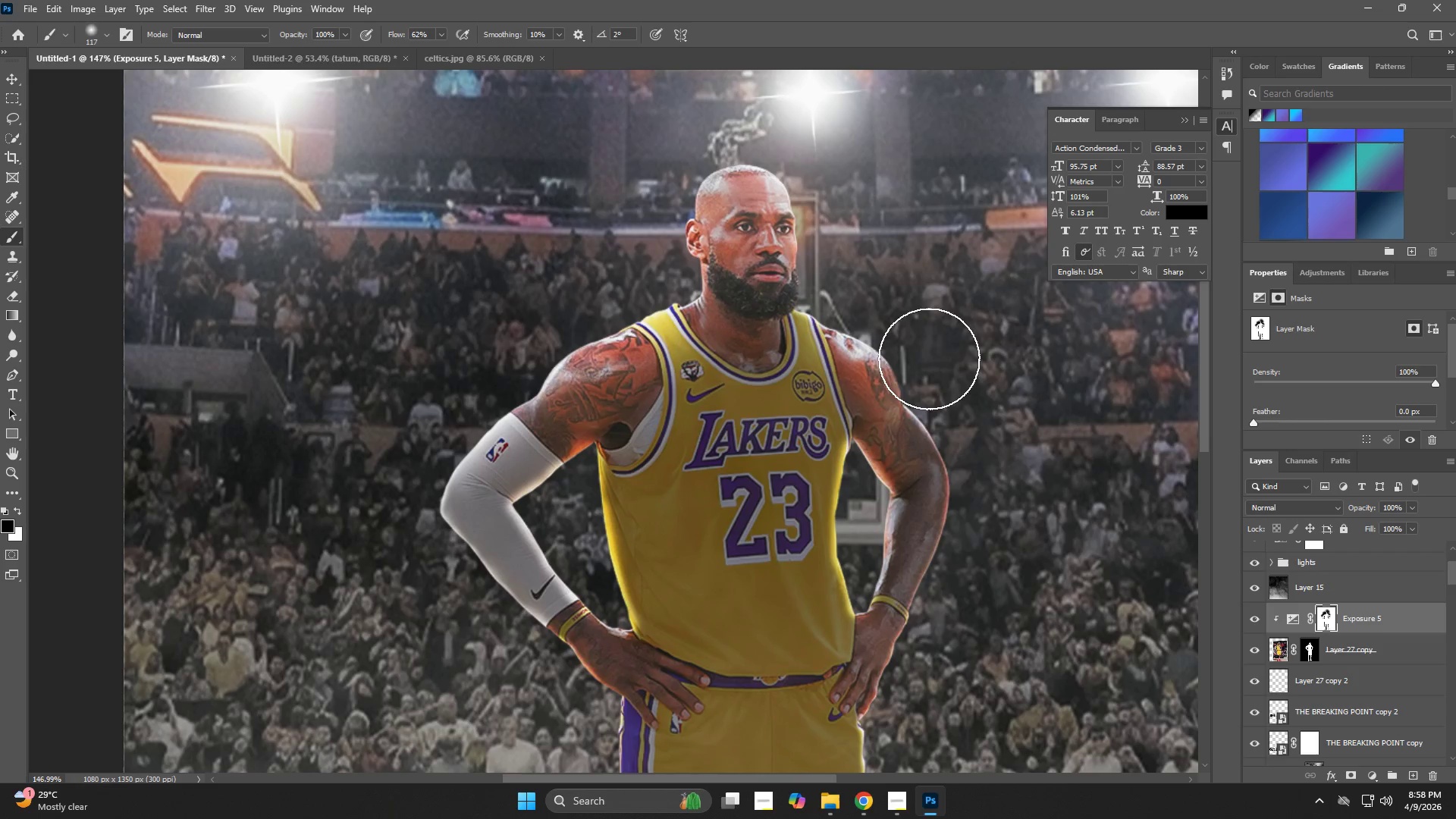 
left_click_drag(start_coordinate=[927, 358], to_coordinate=[1020, 507])
 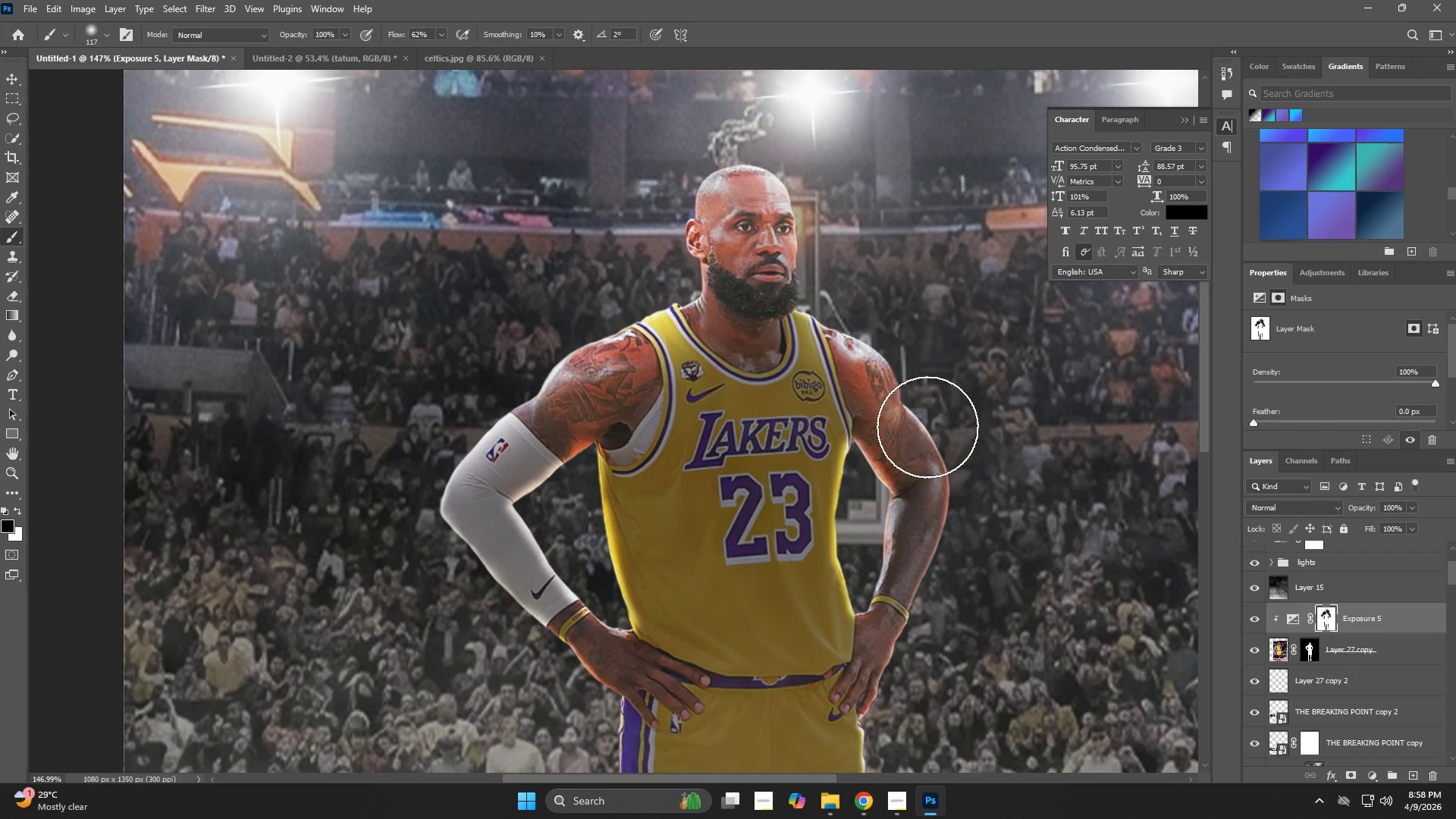 
left_click_drag(start_coordinate=[925, 422], to_coordinate=[997, 529])
 